 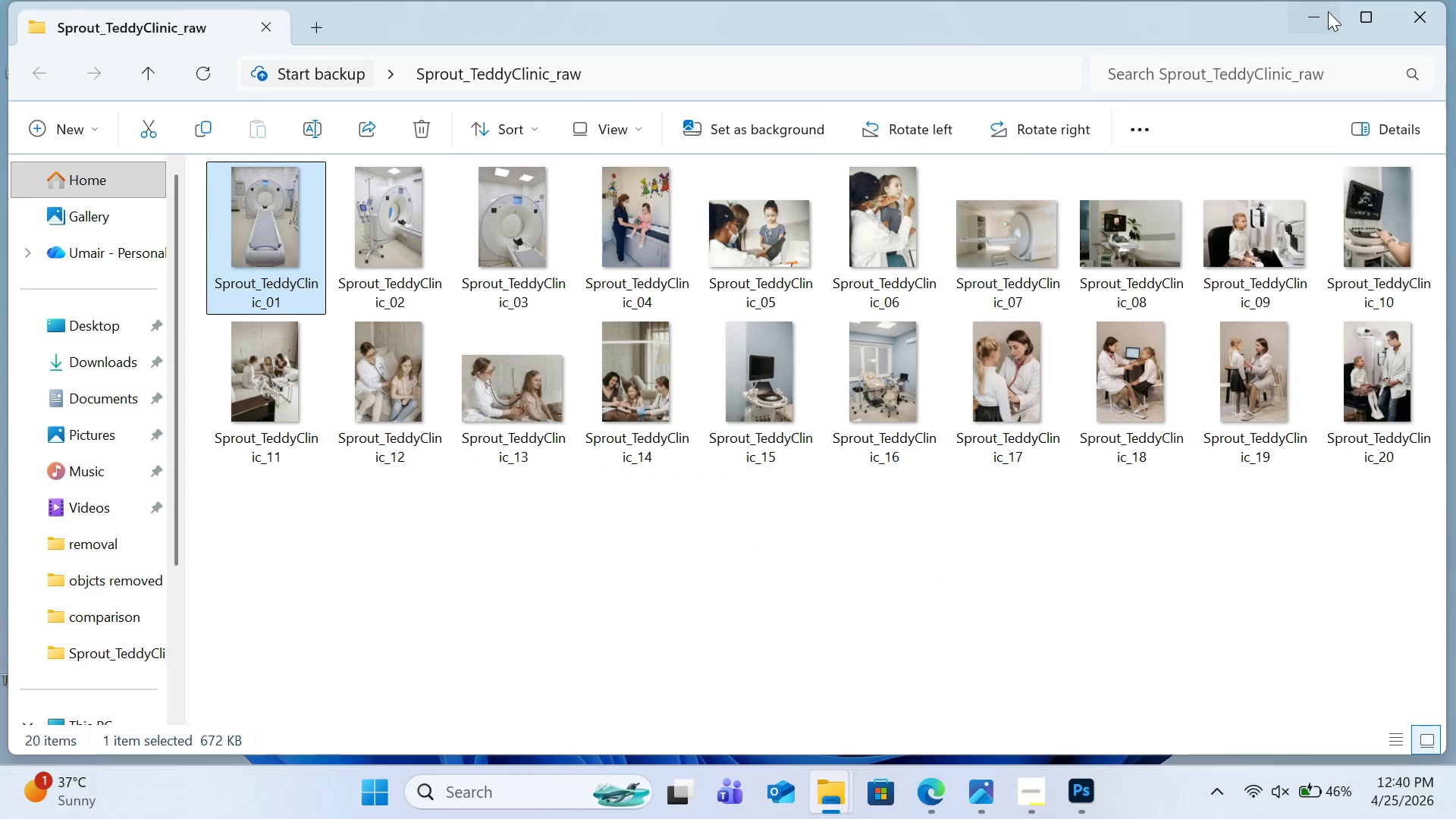 
mouse_move([414, 230])
 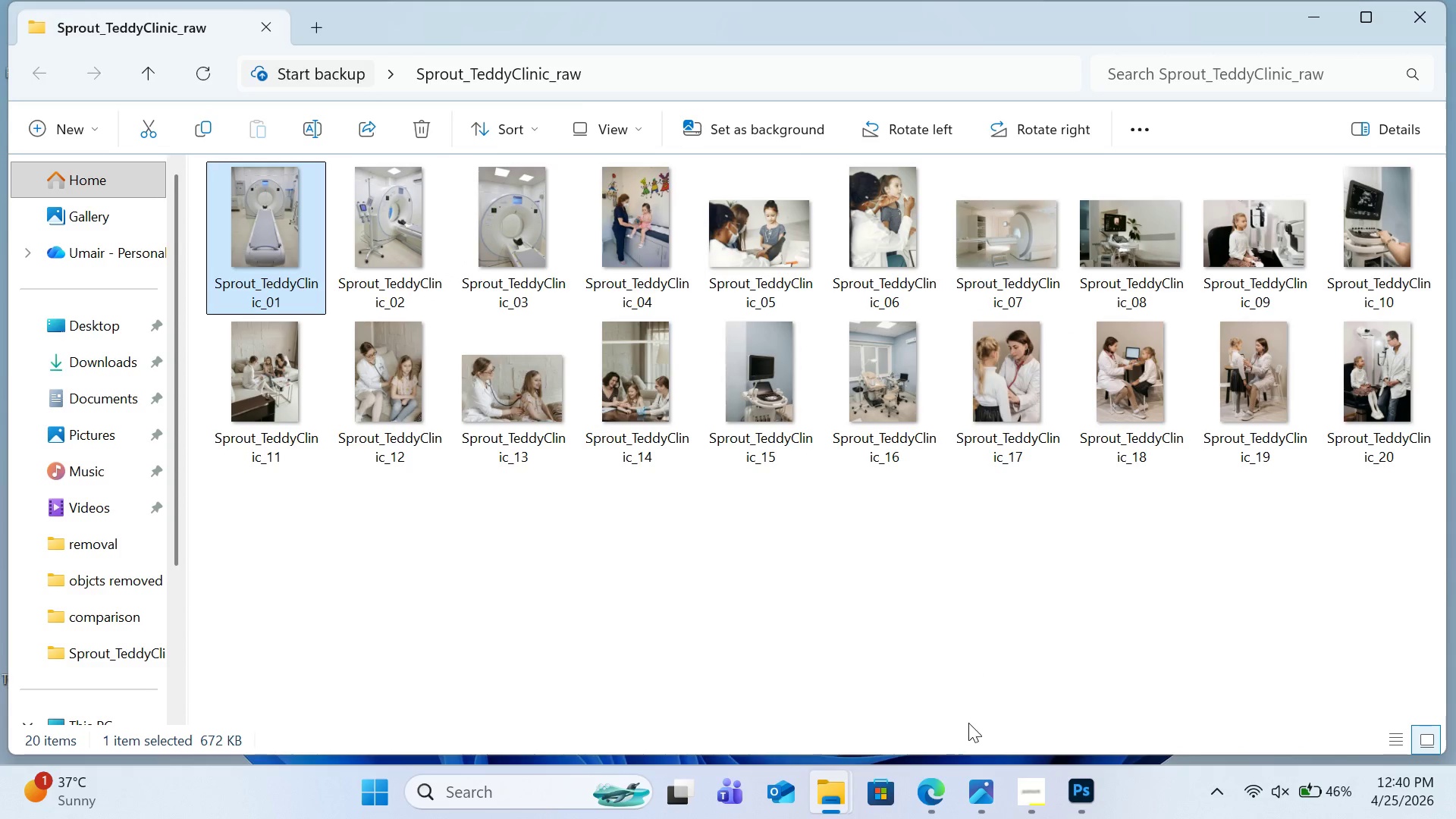 
mouse_move([843, 761])
 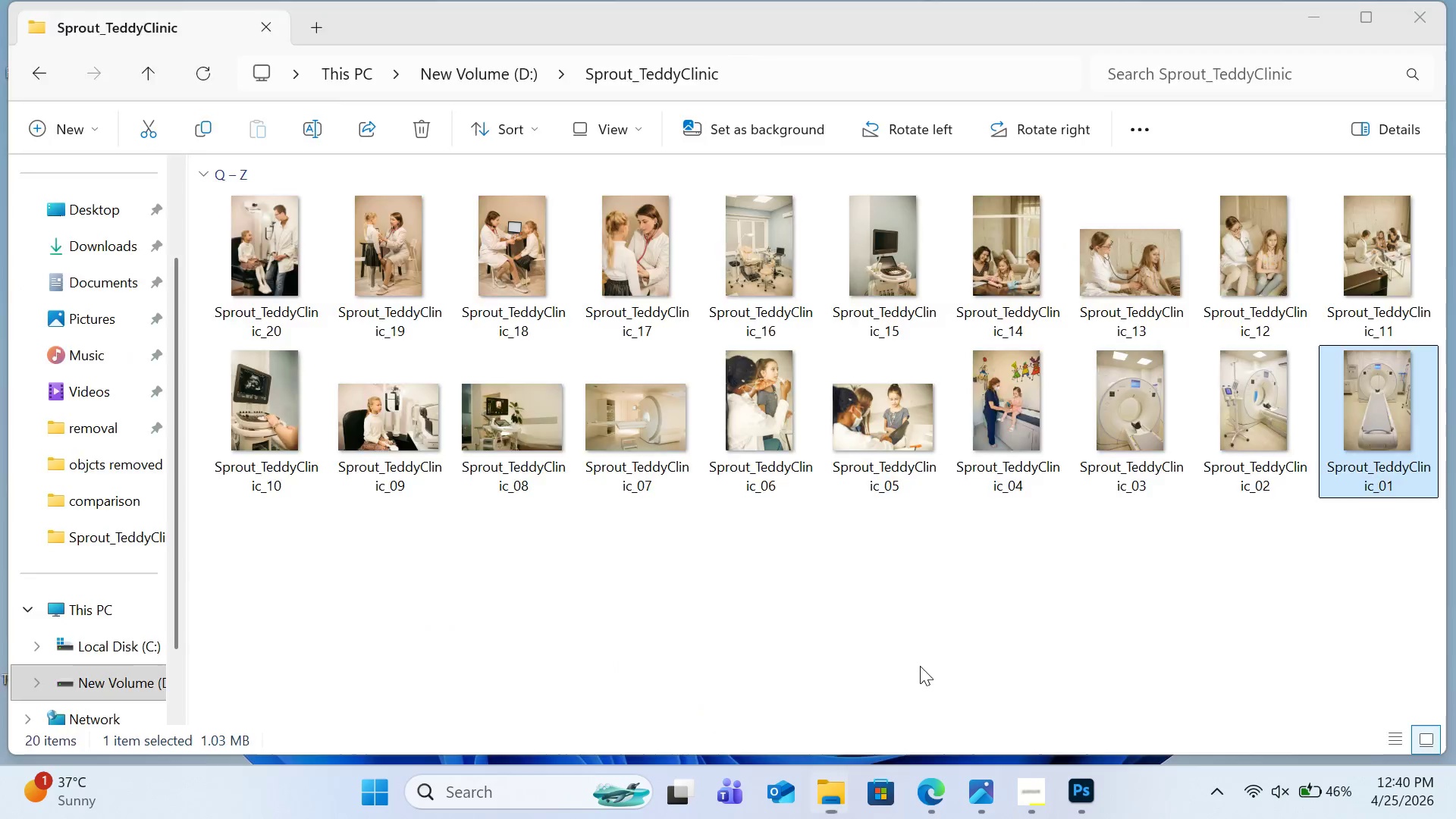 
left_click([920, 666])
 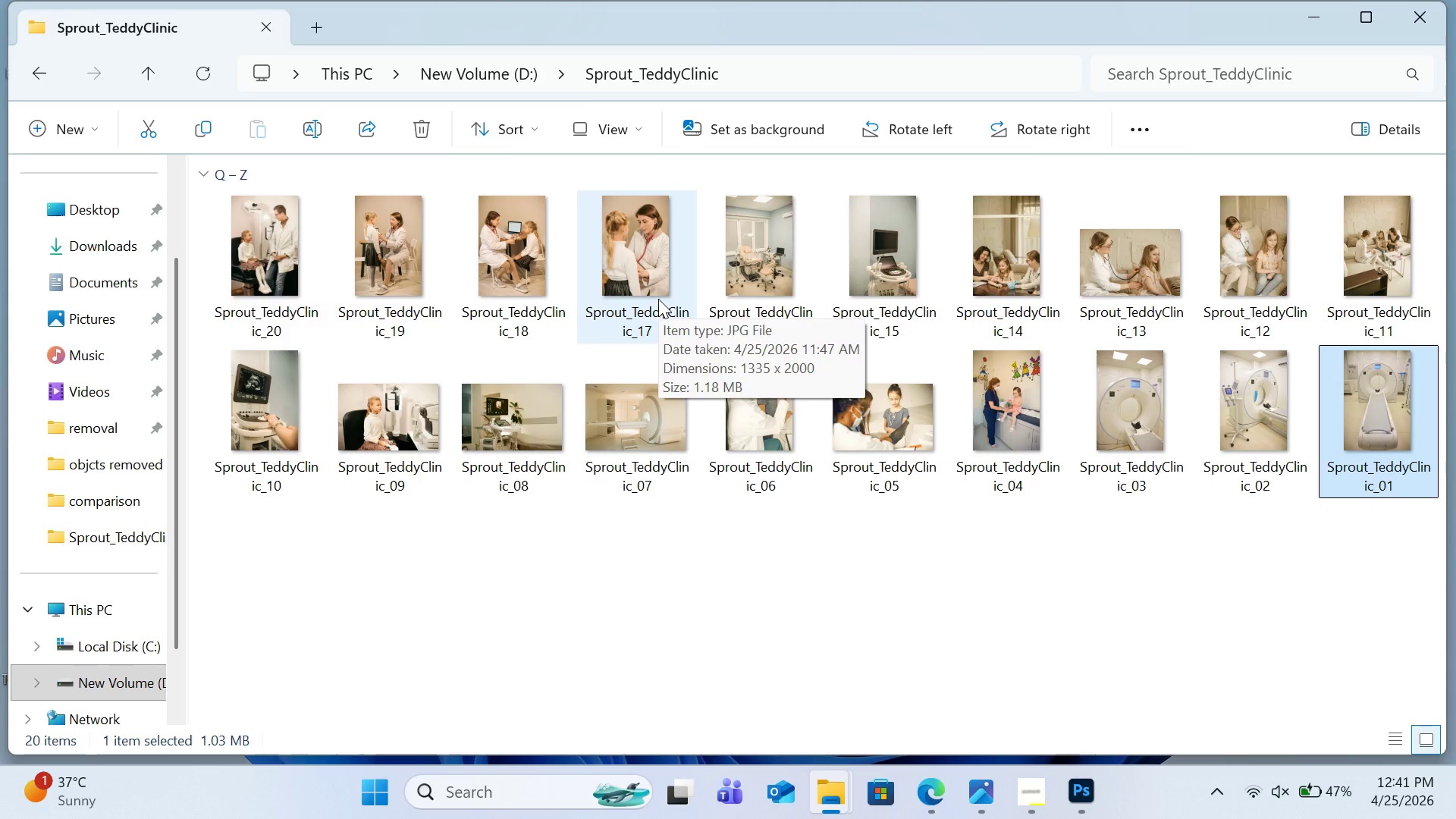 
wait(24.04)
 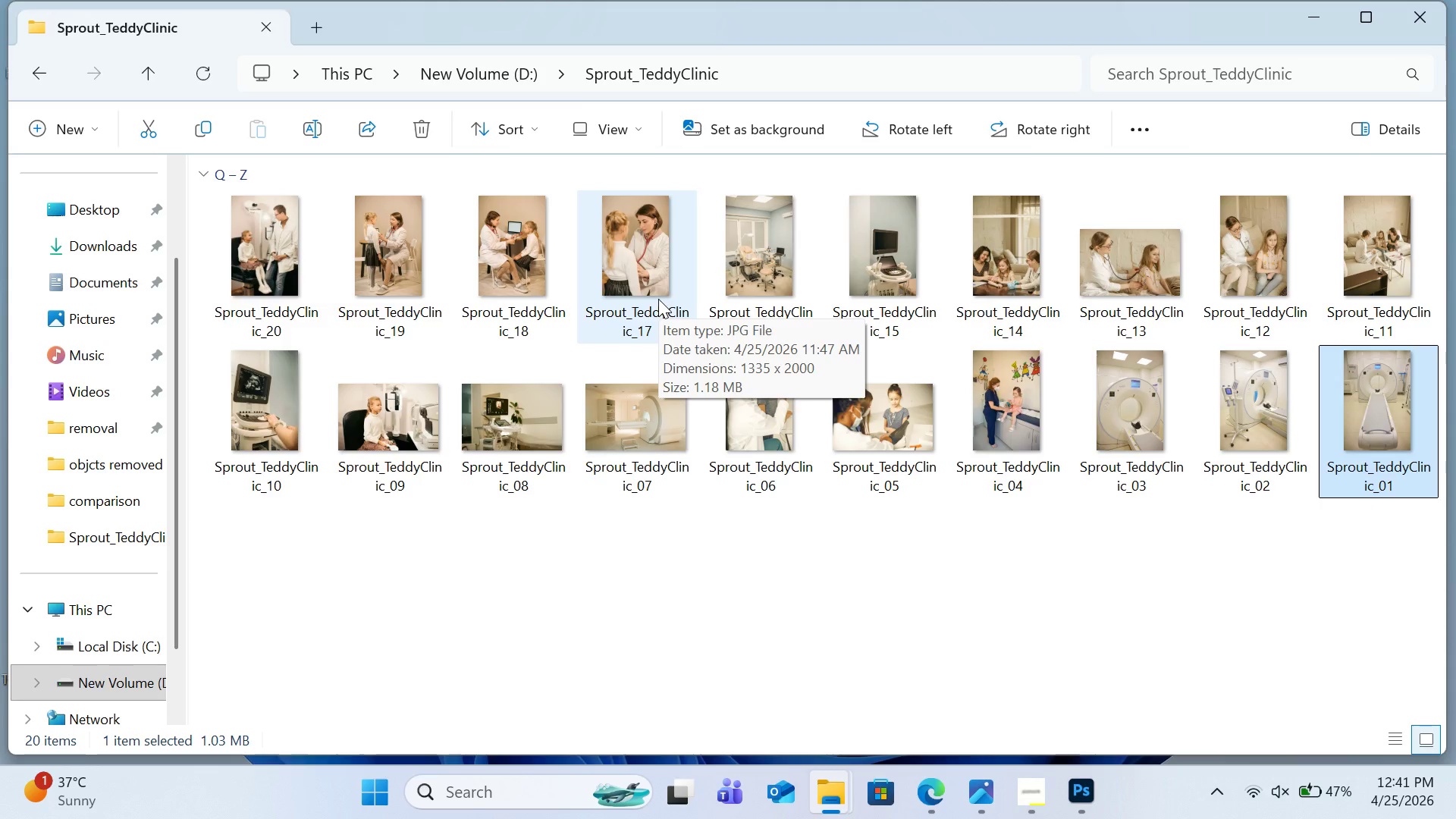 
mouse_move([550, 302])
 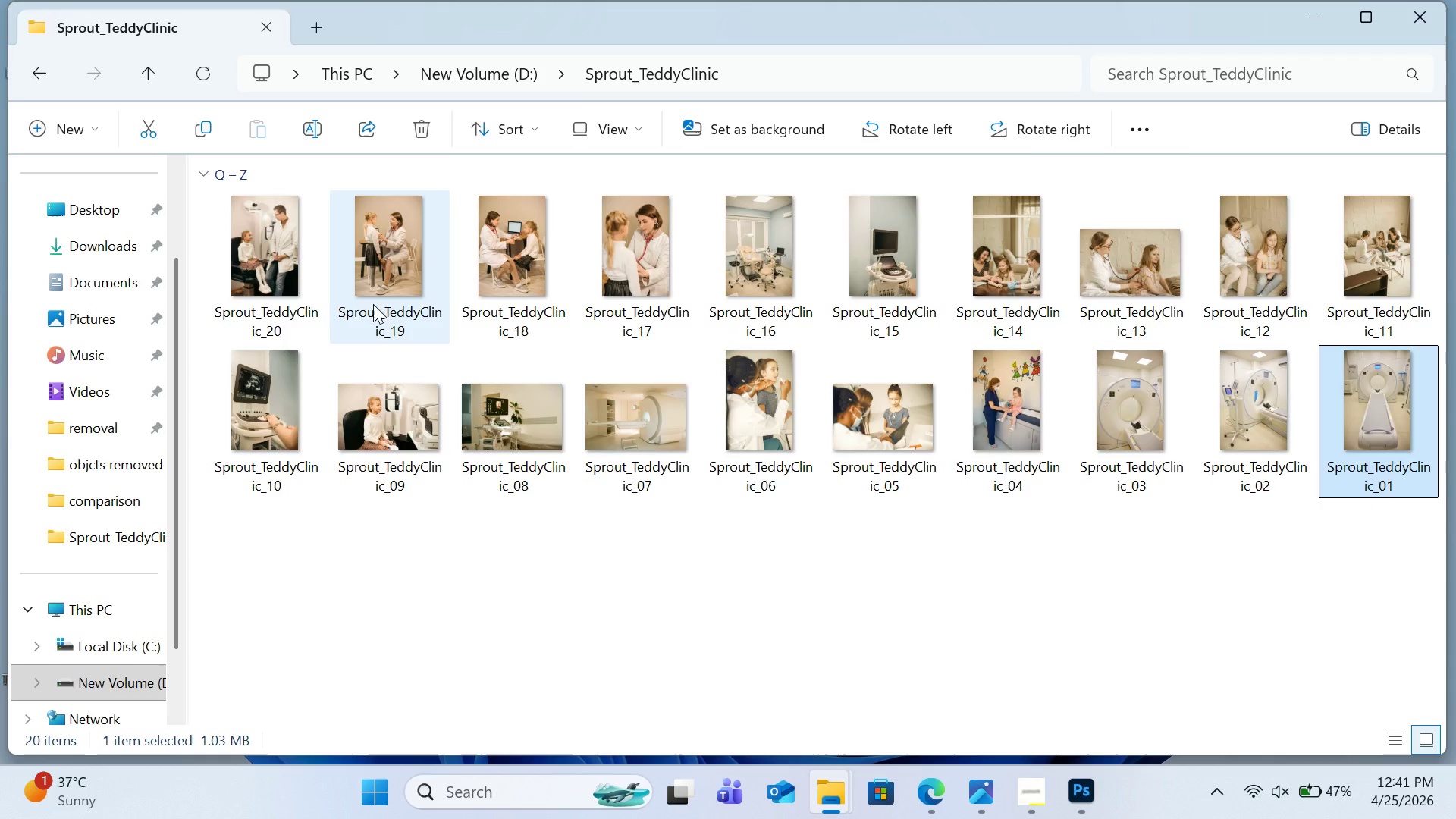 
mouse_move([406, 315])
 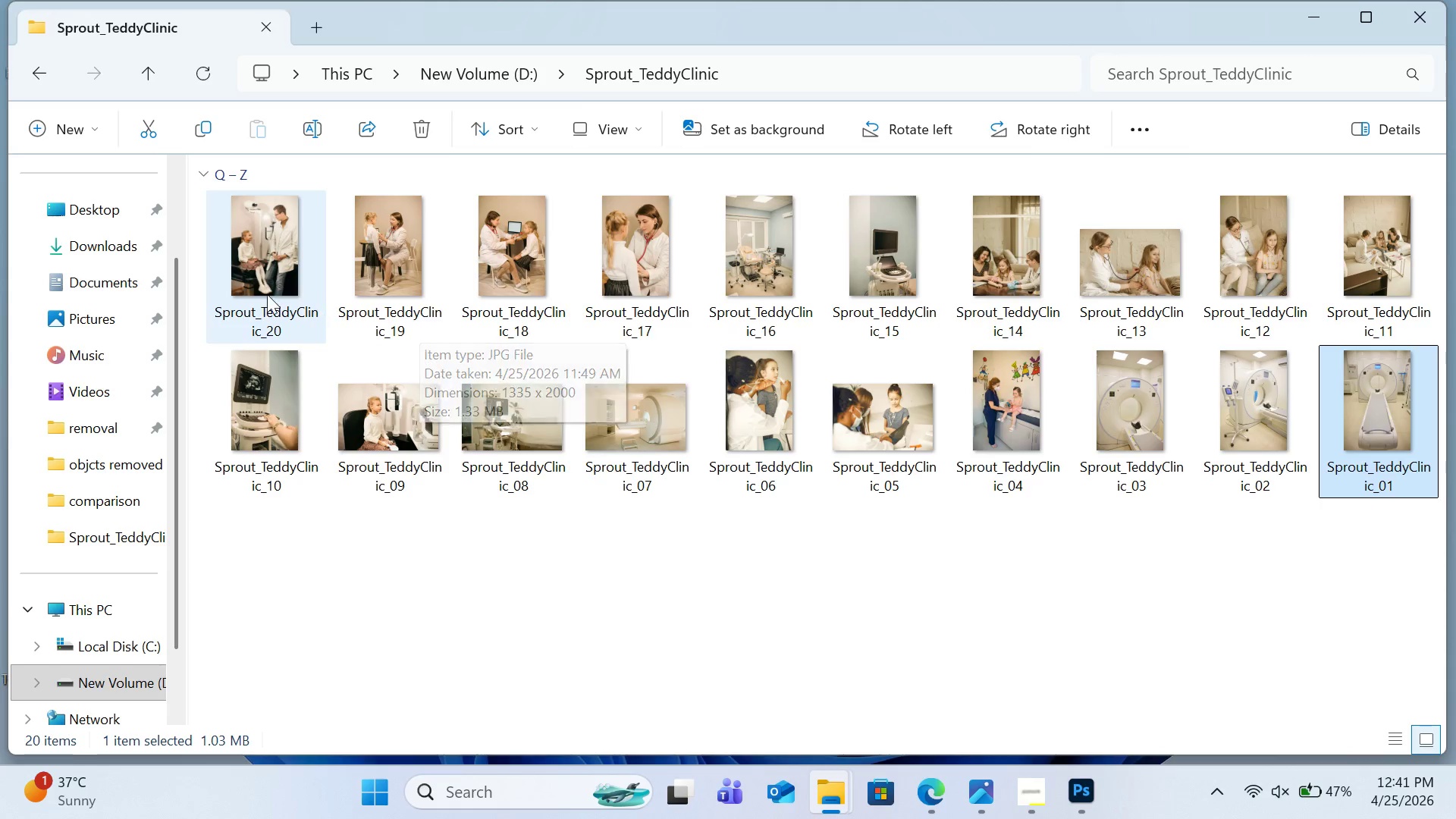 
mouse_move([286, 315])
 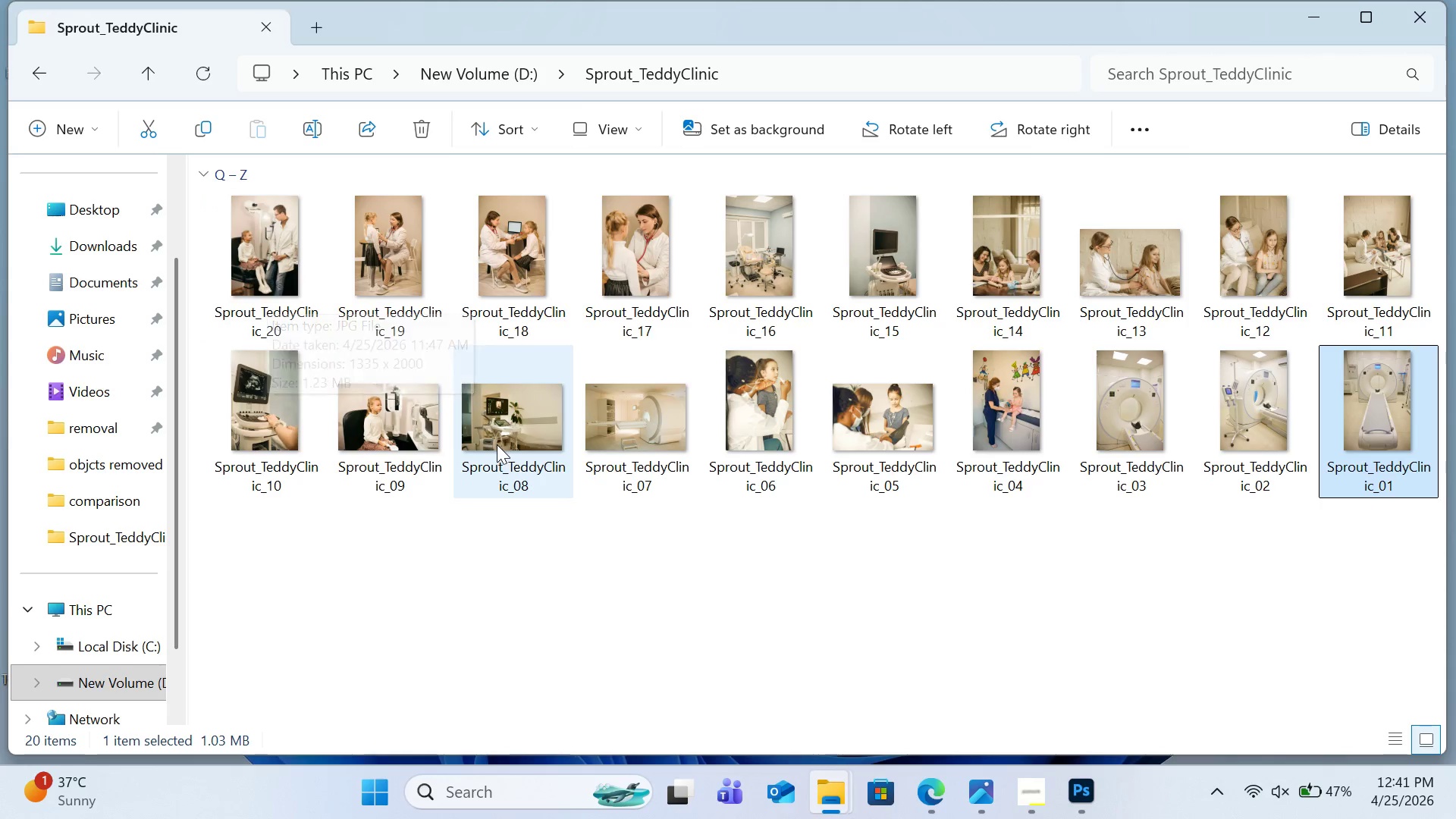 
mouse_move([503, 444])
 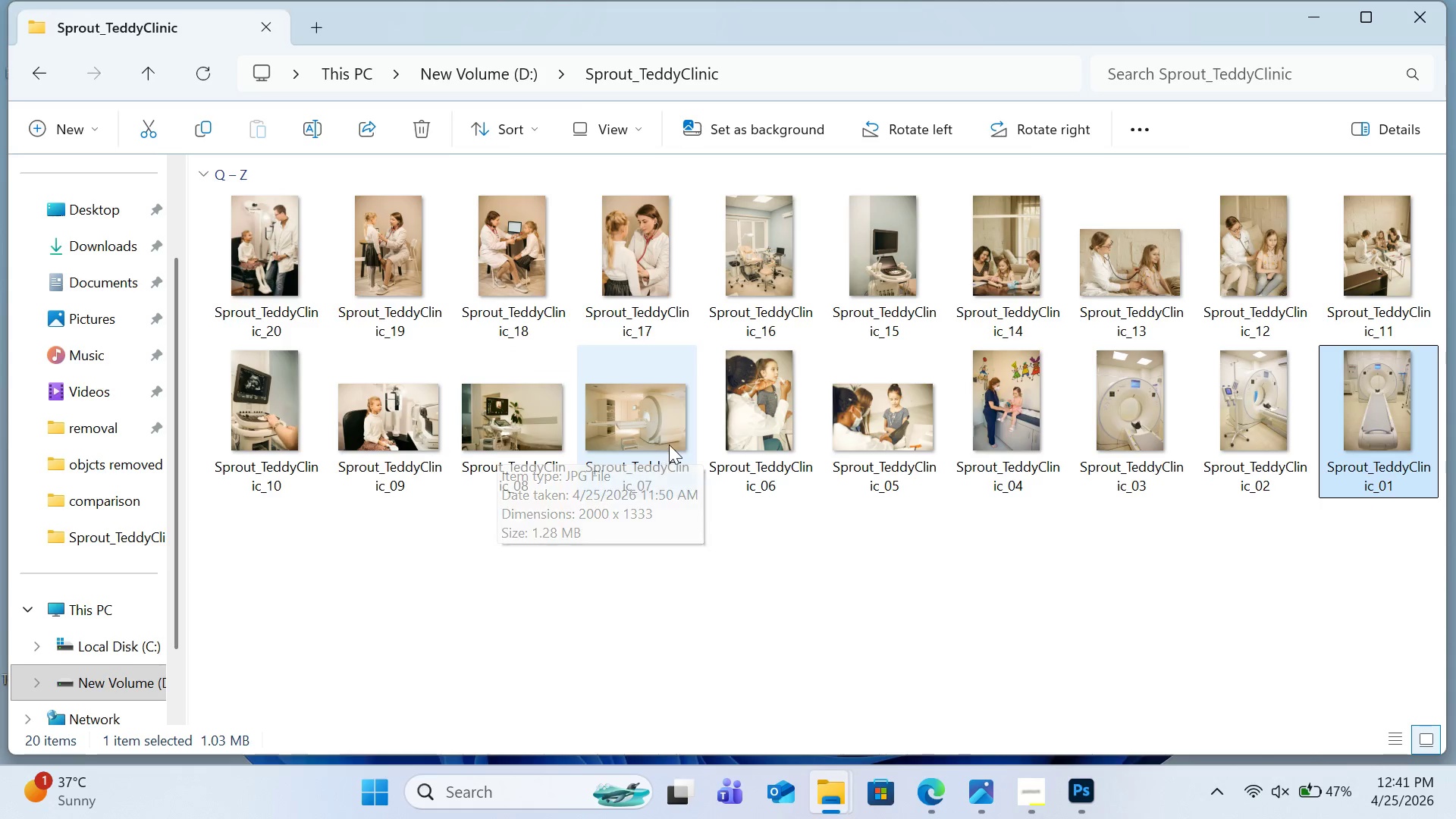 
mouse_move([673, 444])
 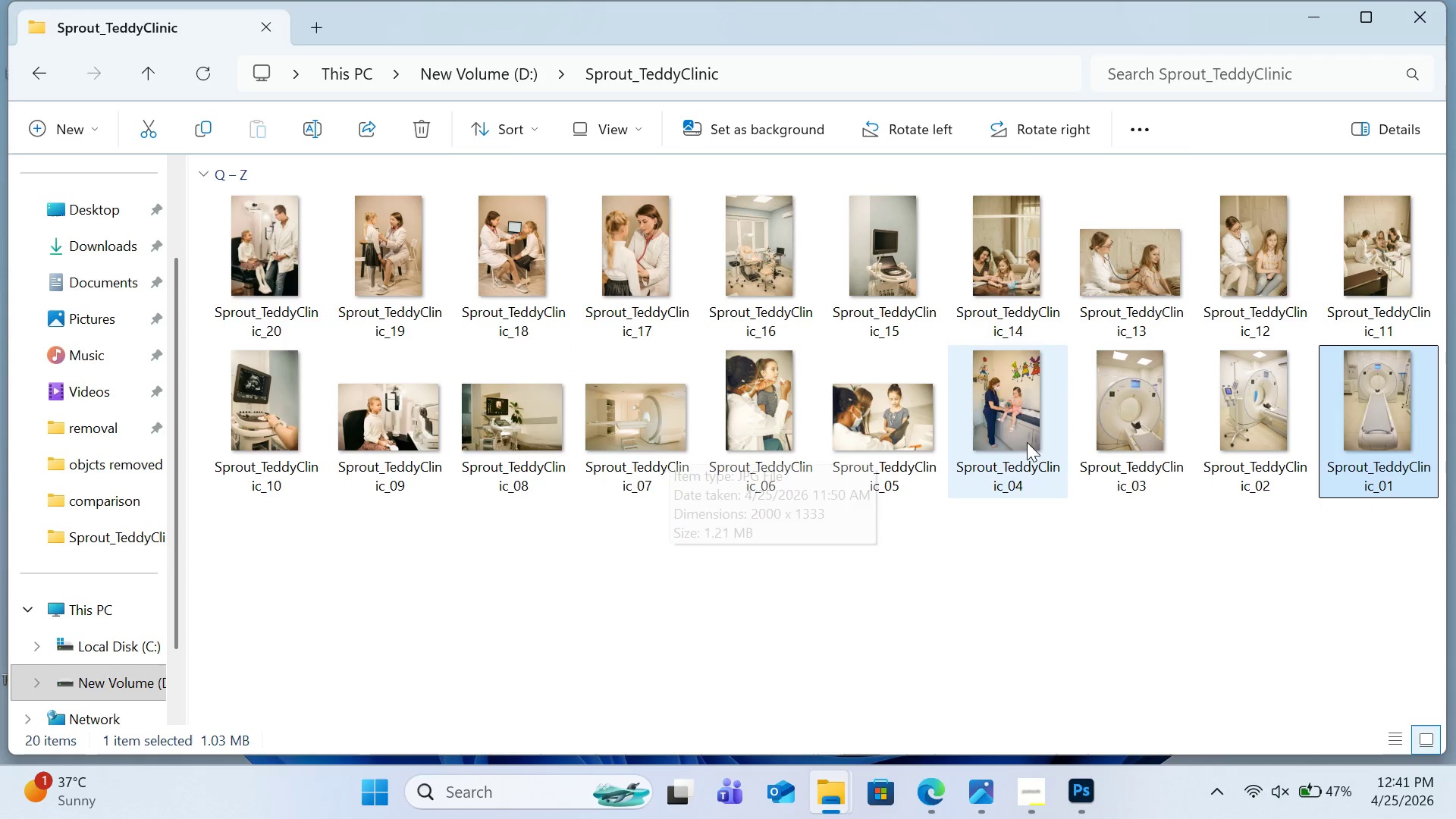 
mouse_move([1027, 426])
 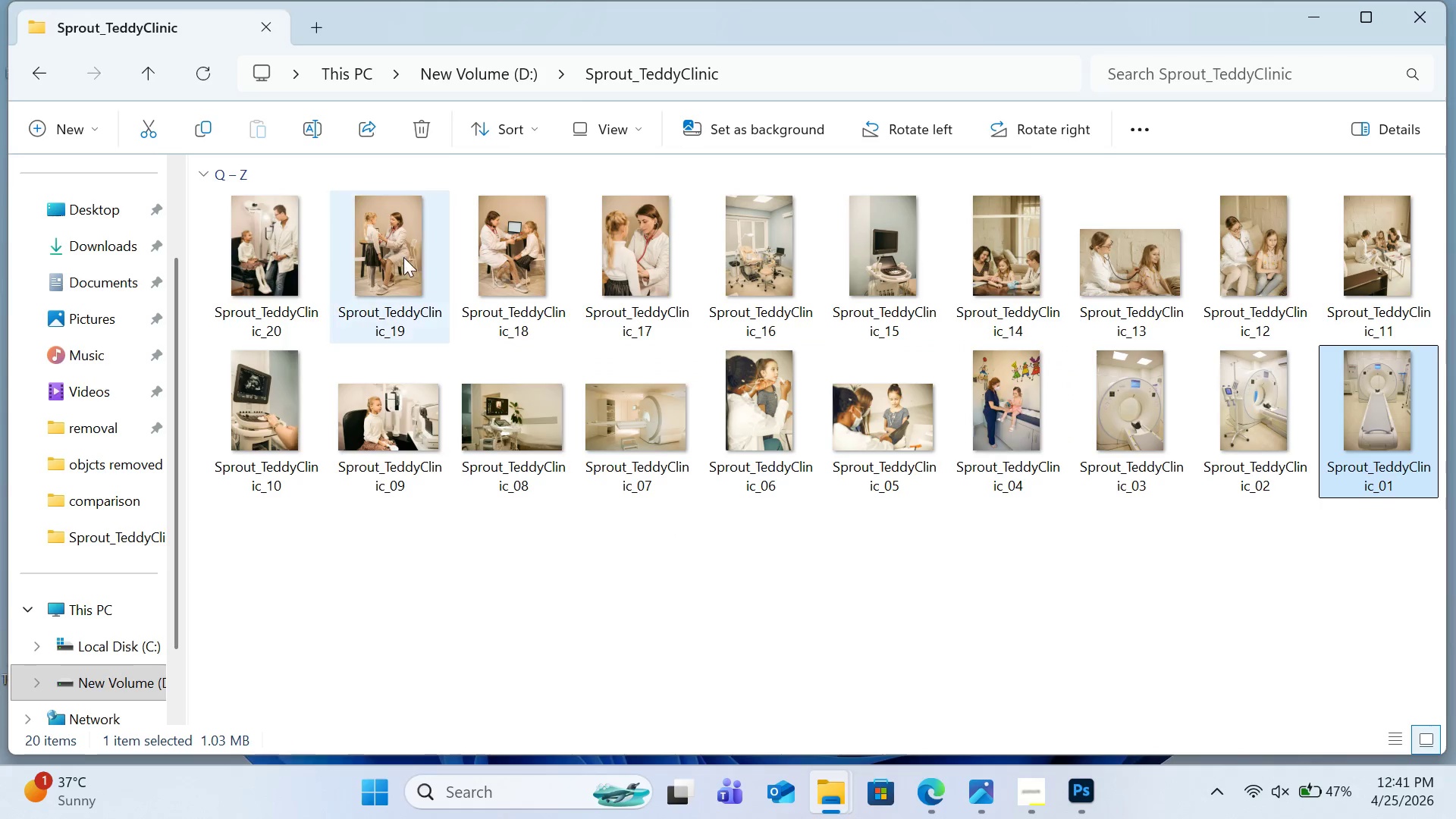 
double_click([384, 252])
 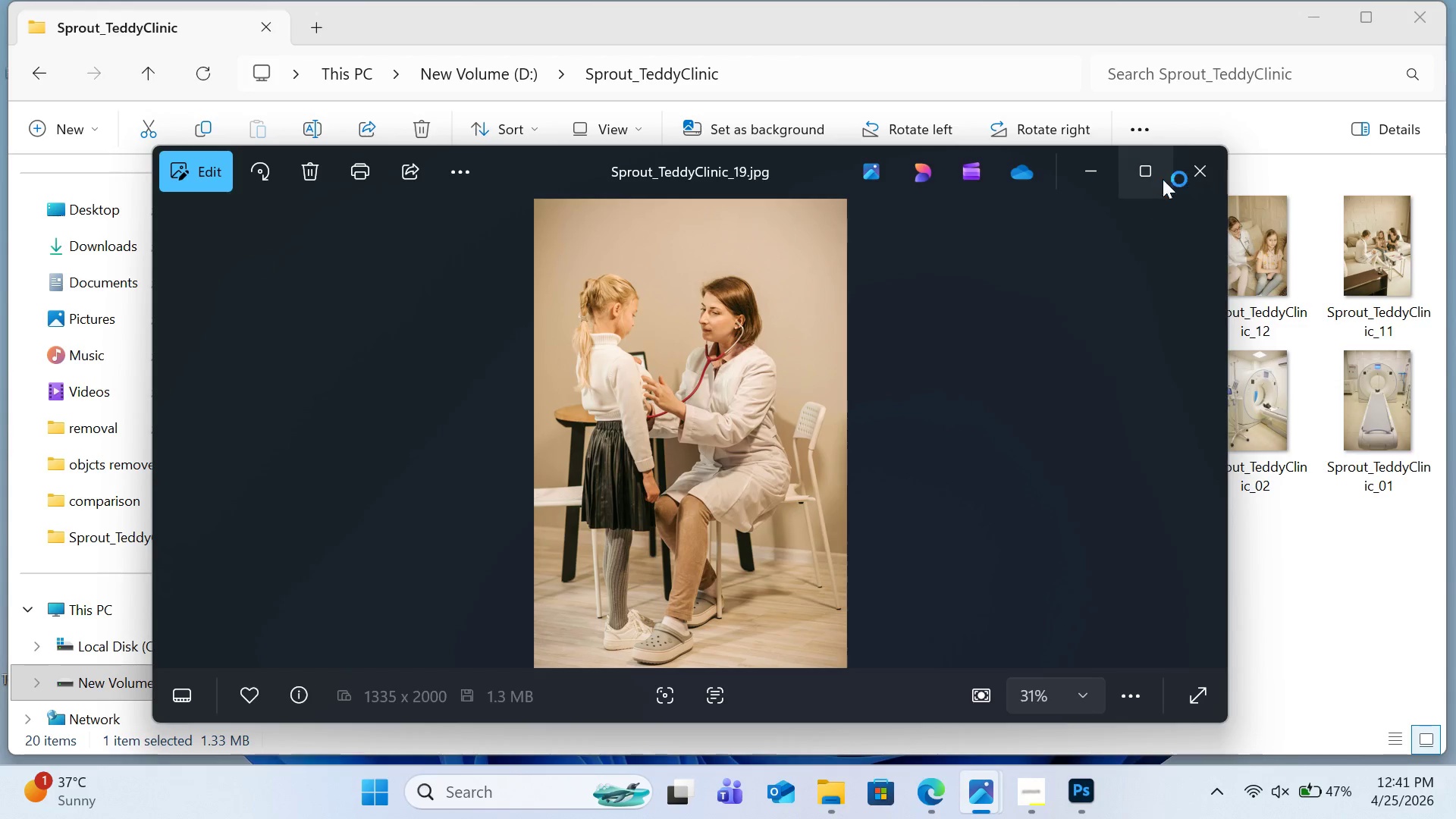 
left_click([1185, 169])
 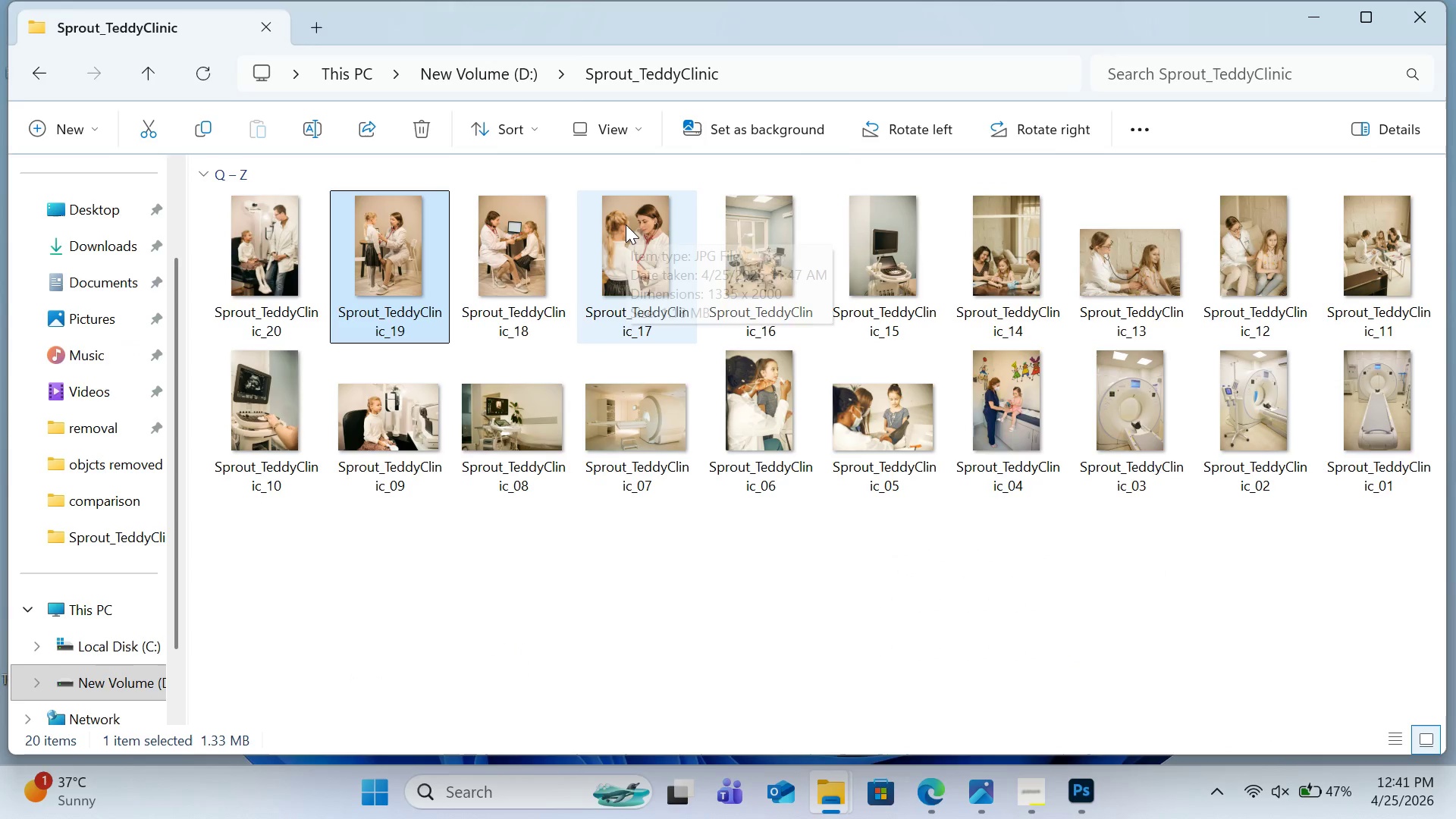 
double_click([626, 224])
 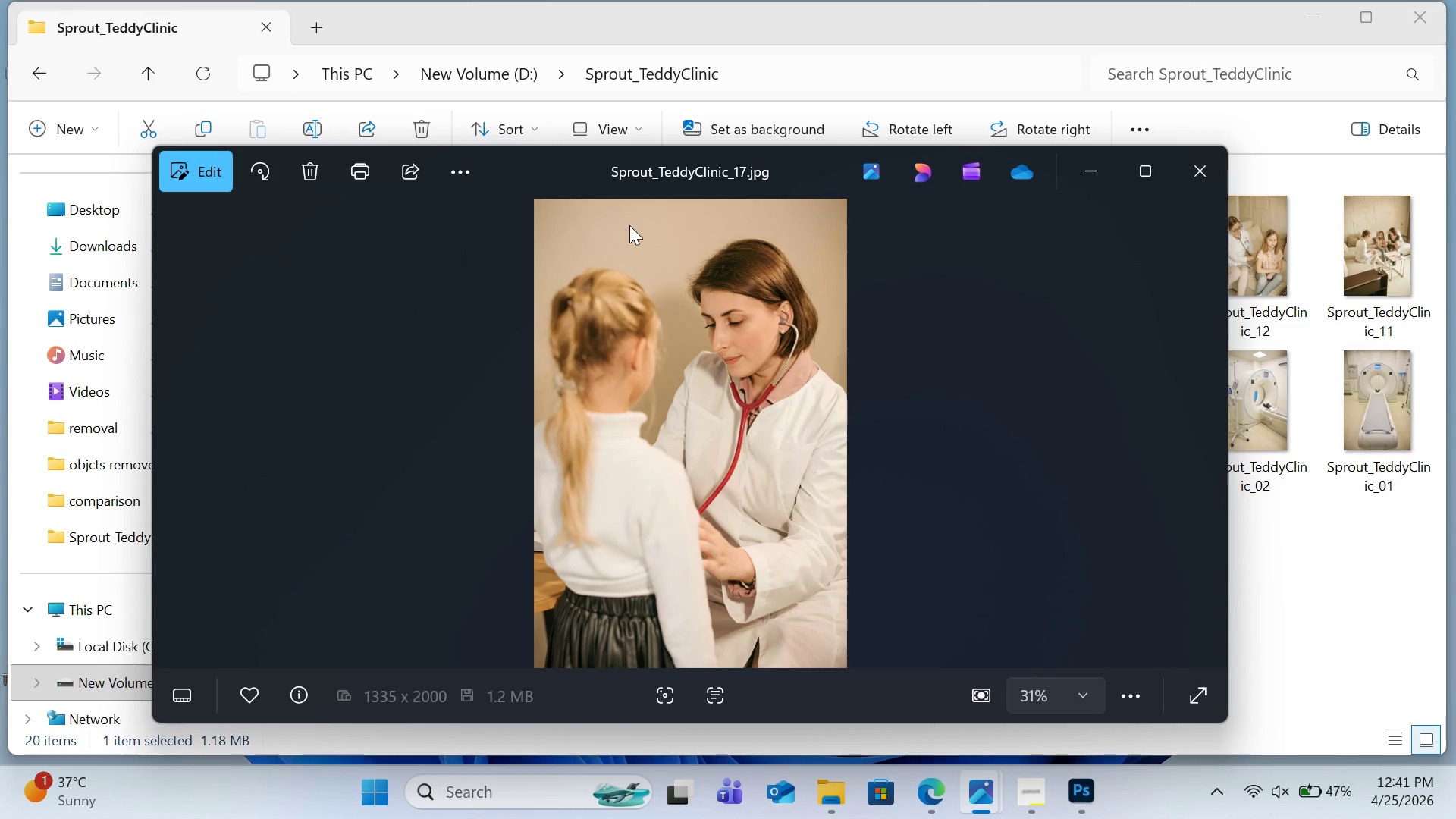 
key(ArrowRight)
 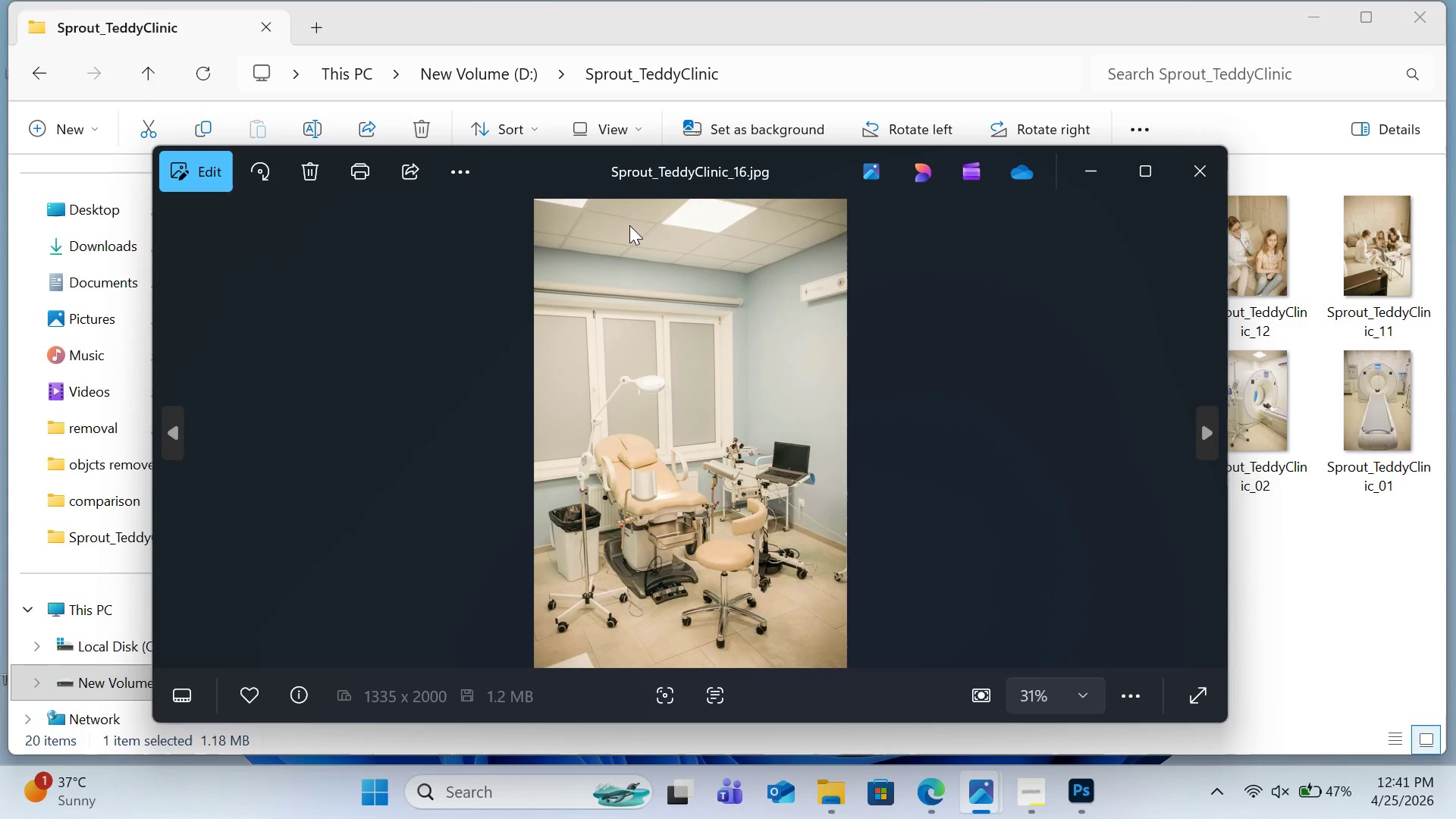 
key(ArrowLeft)
 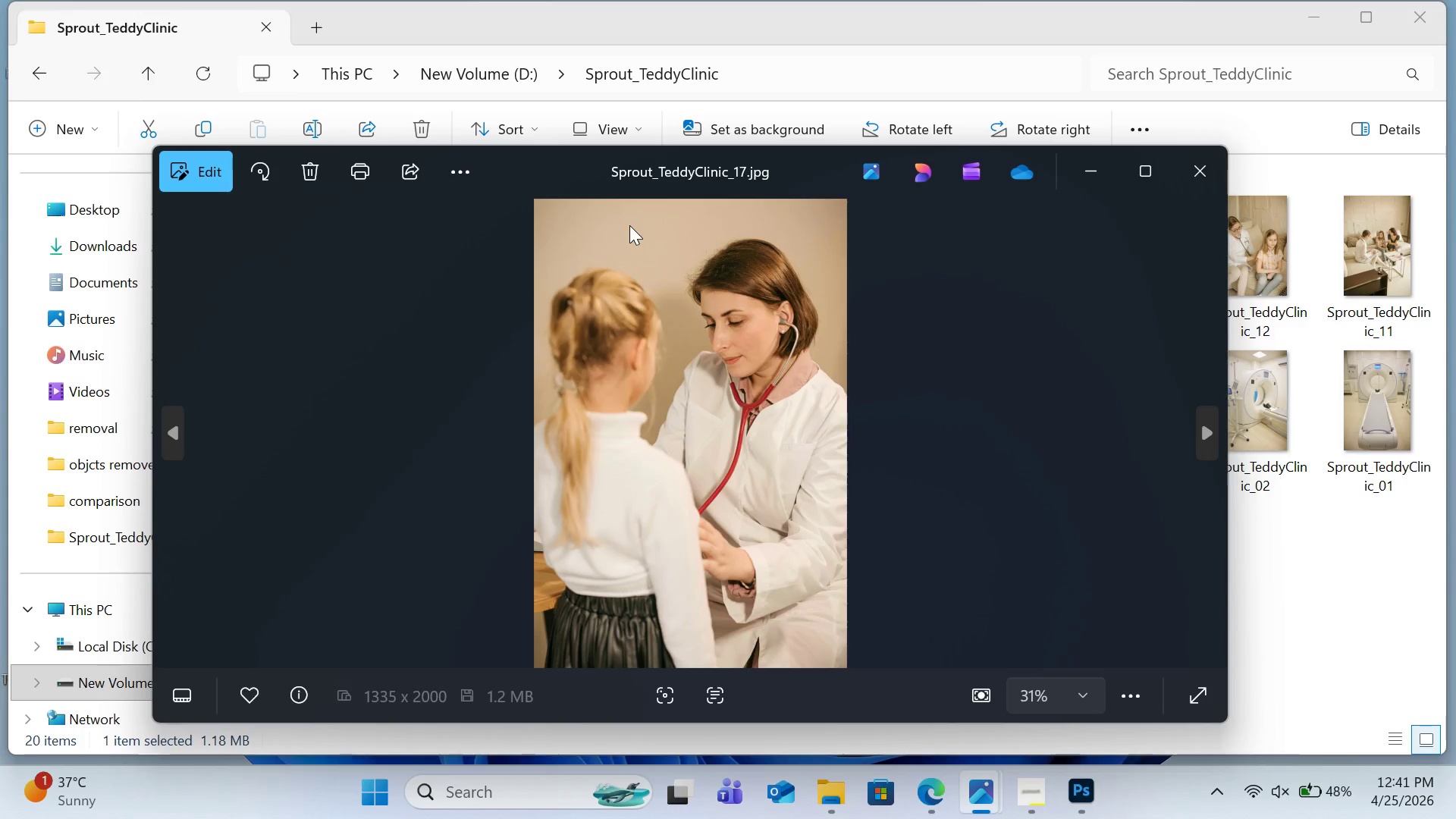 
key(ArrowLeft)
 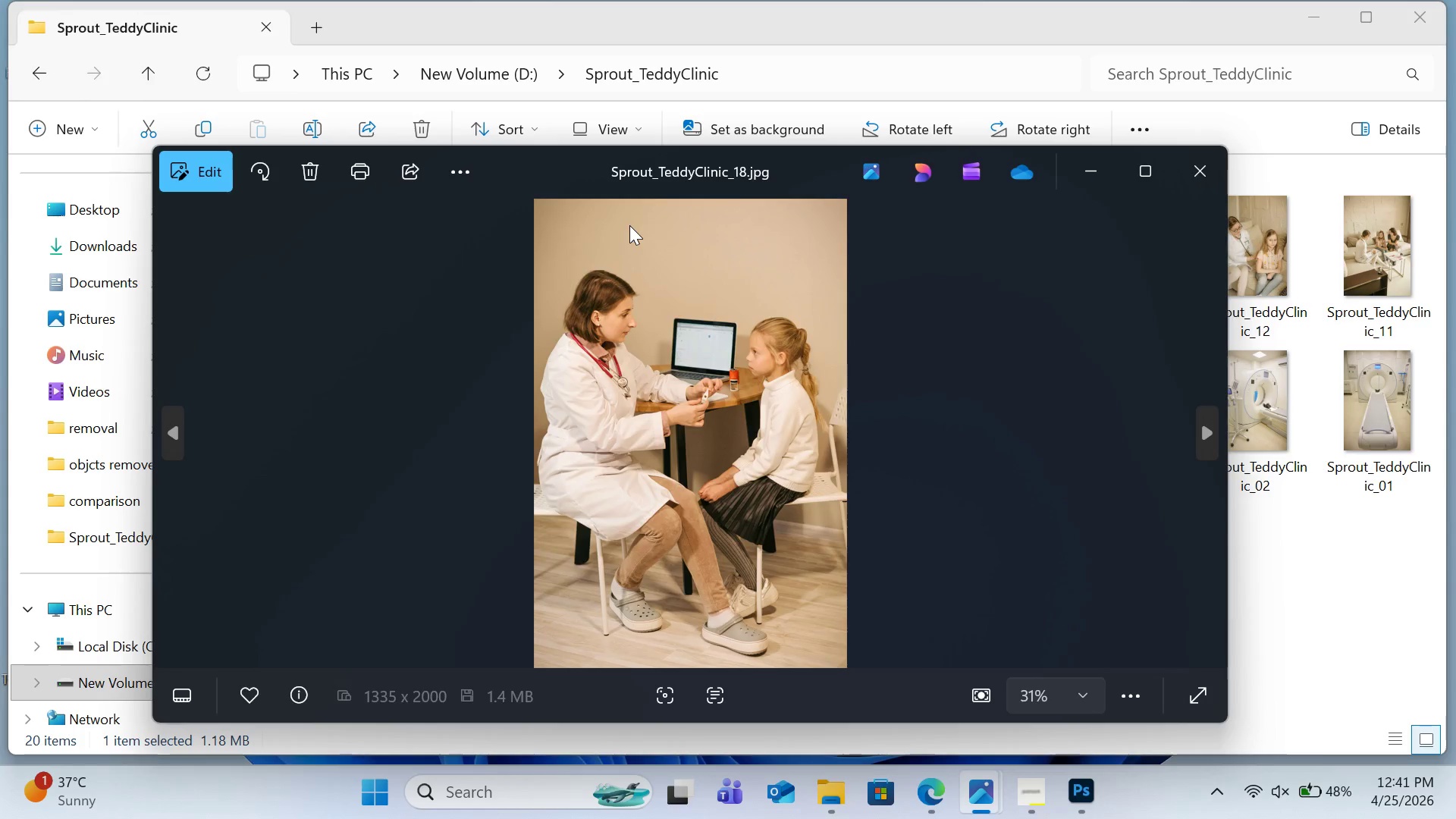 
key(ArrowRight)
 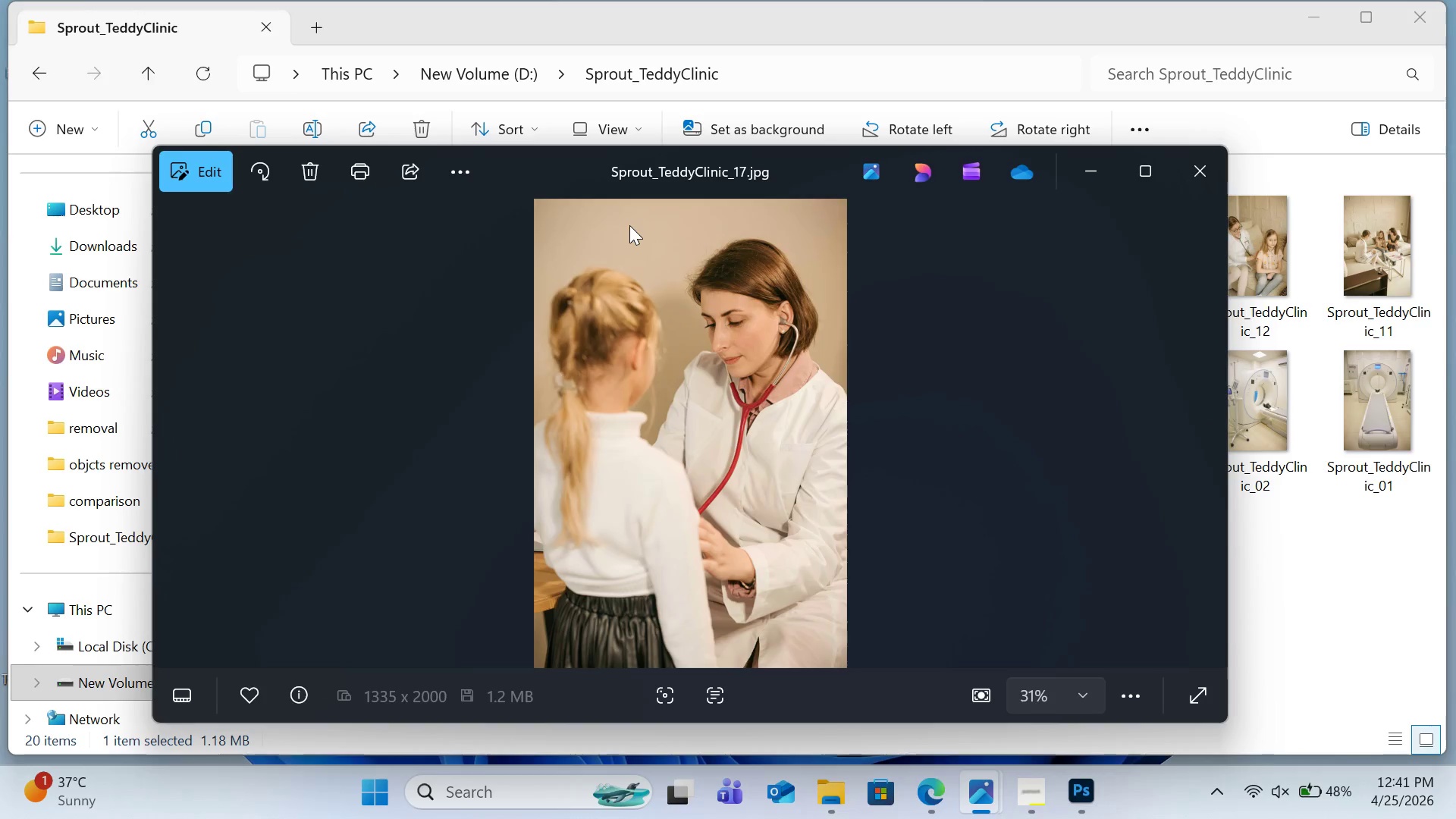 
key(ArrowLeft)
 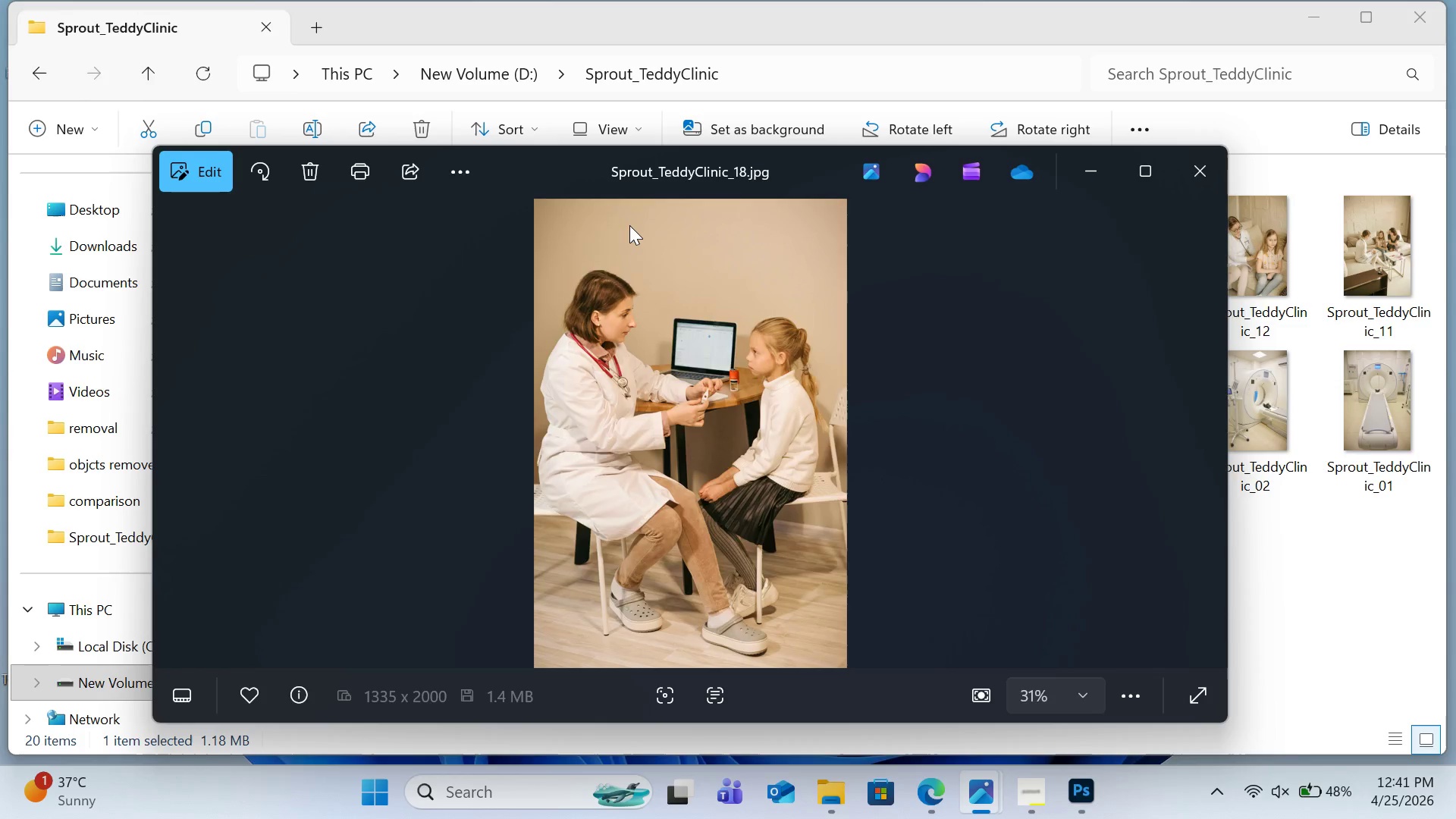 
key(ArrowLeft)
 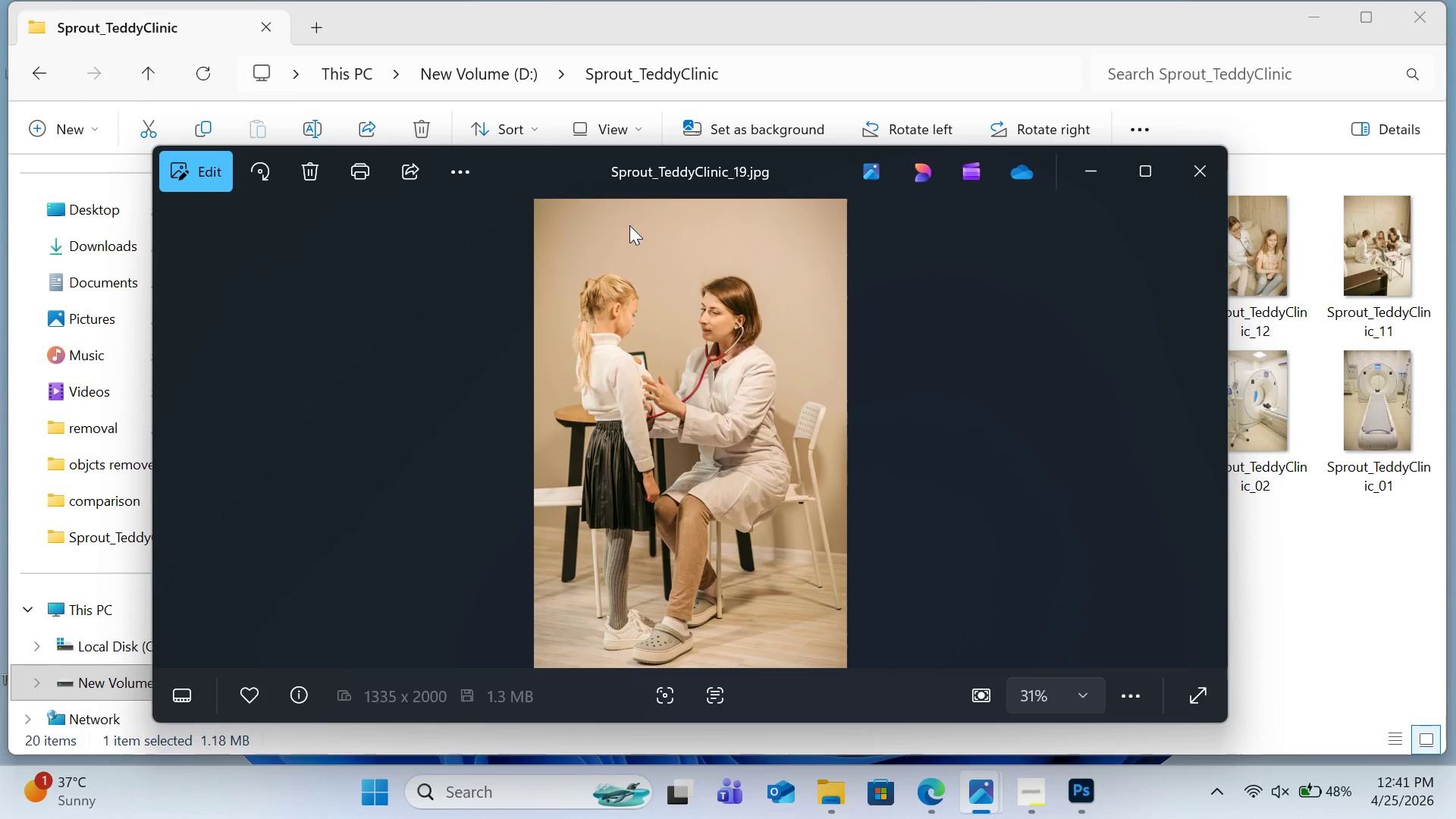 
key(ArrowRight)
 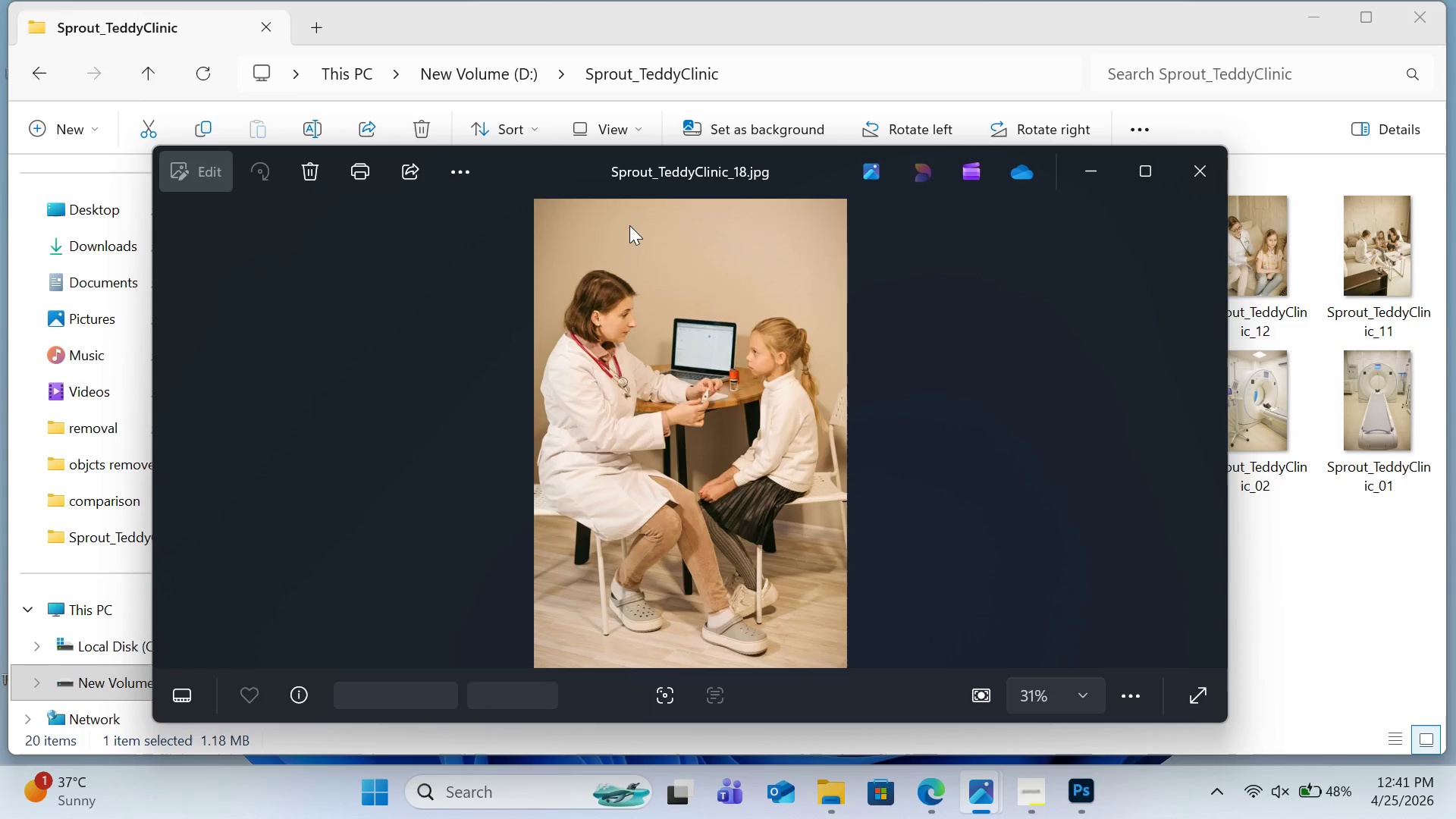 
key(ArrowRight)
 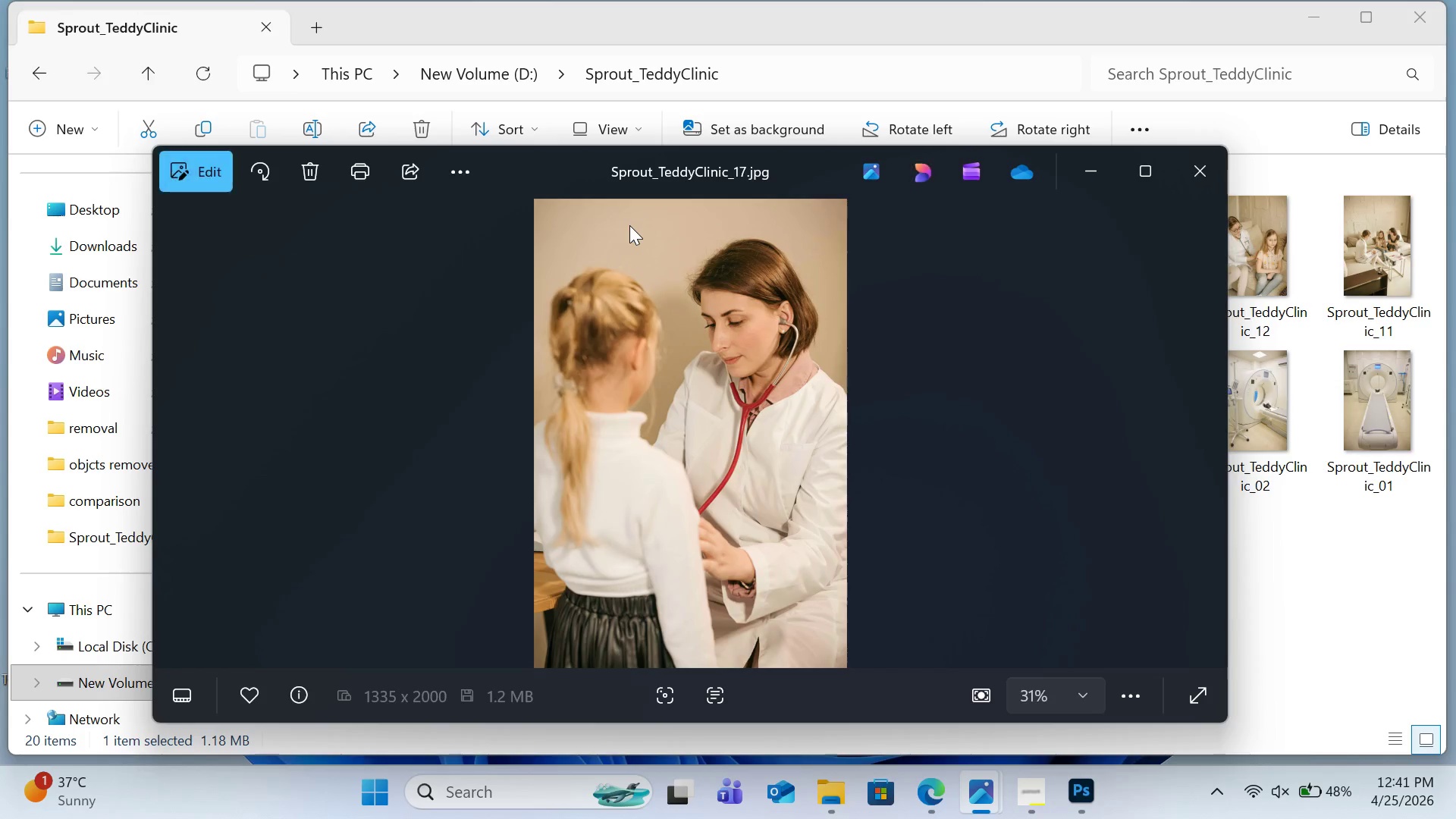 
key(ArrowLeft)
 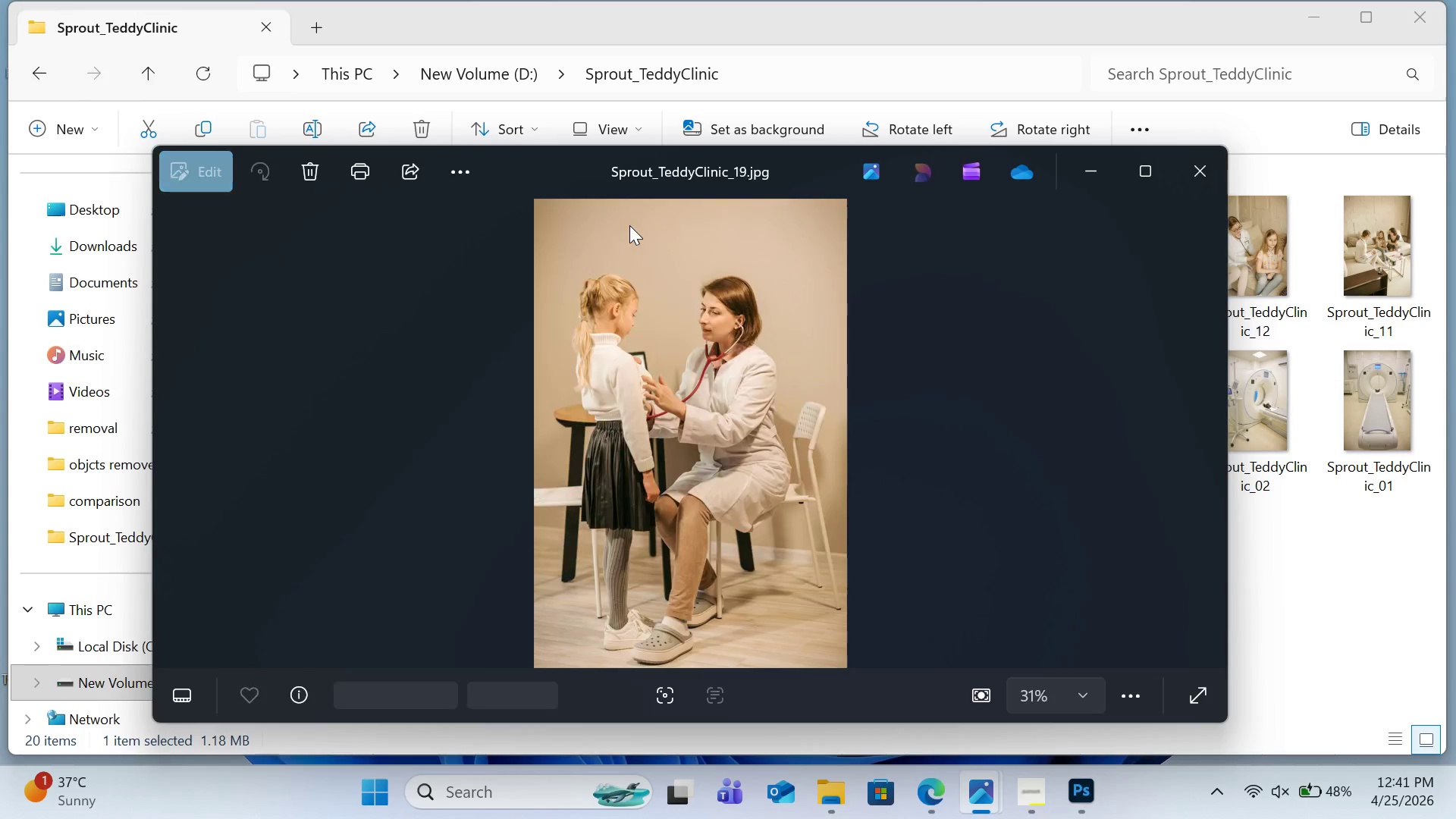 
key(ArrowLeft)
 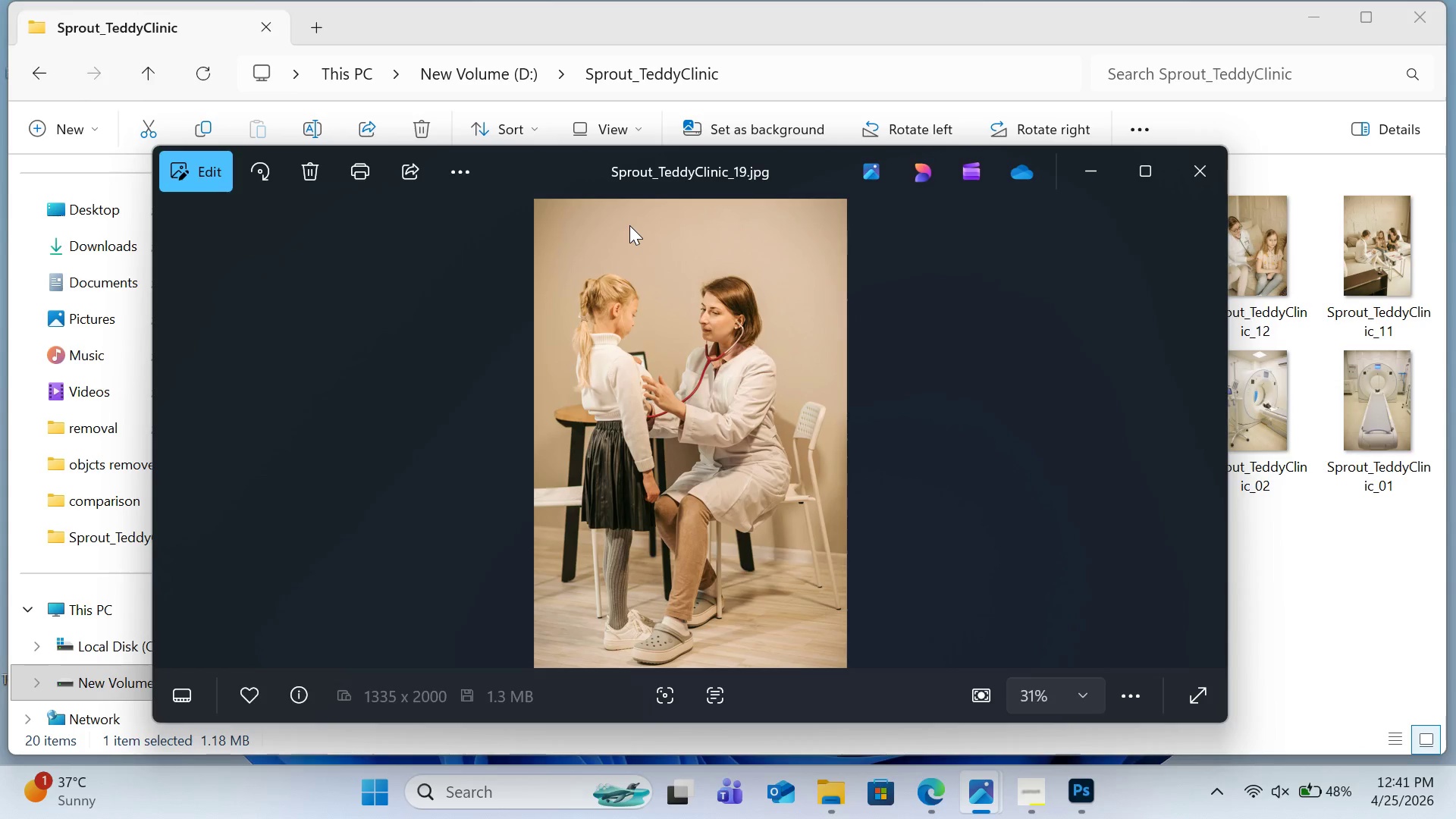 
key(ArrowRight)
 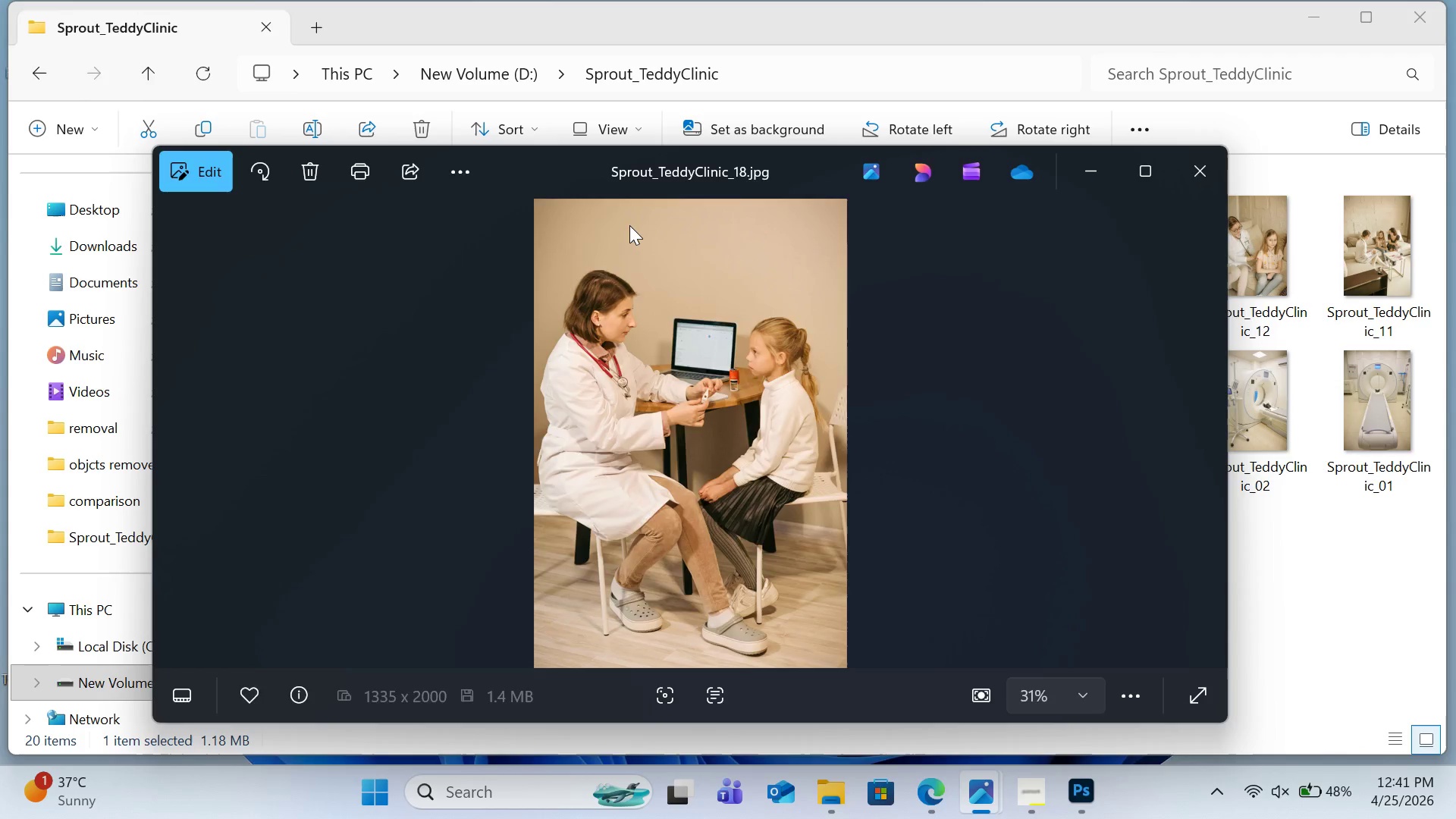 
key(ArrowRight)
 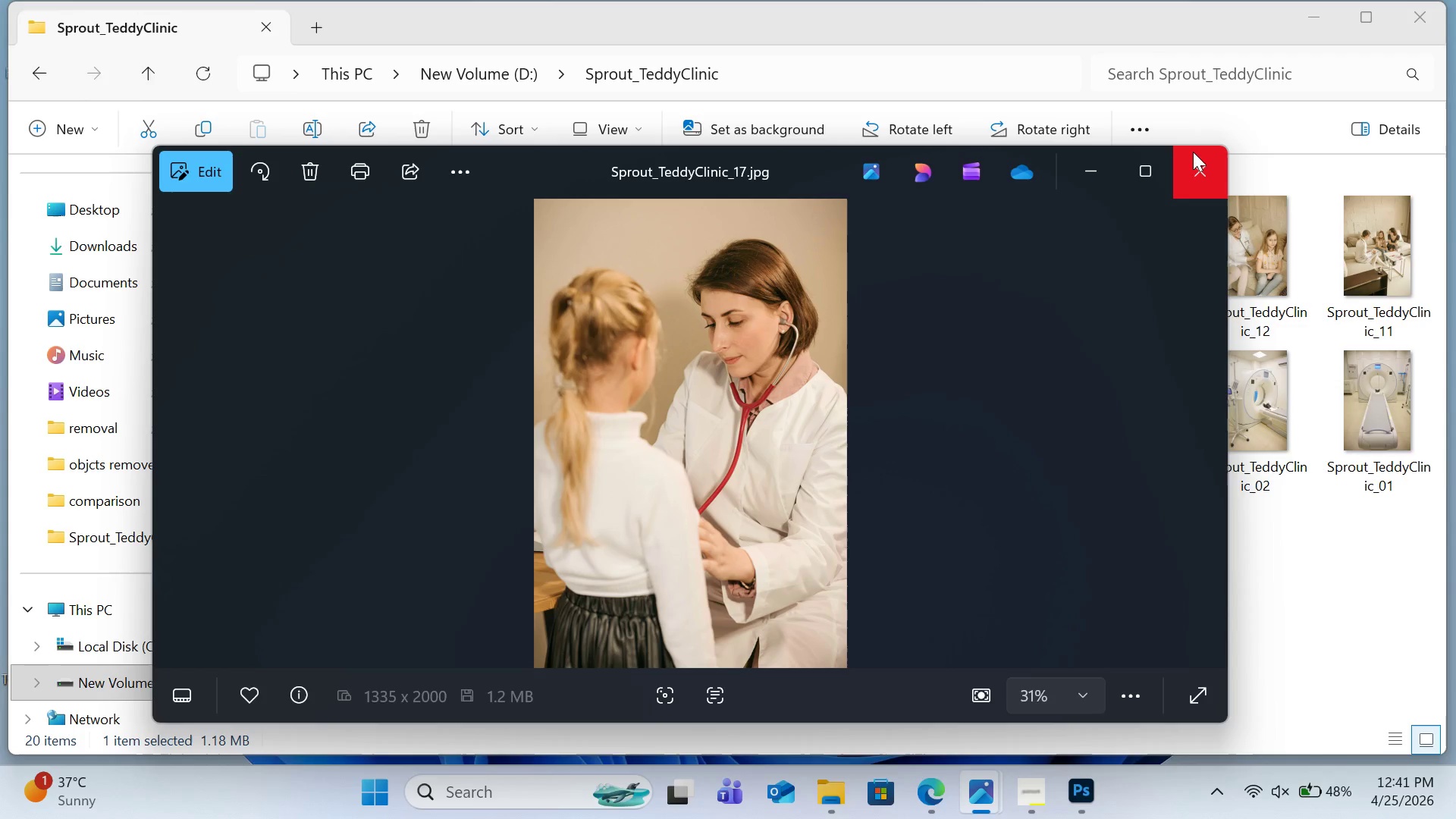 
left_click([1192, 157])
 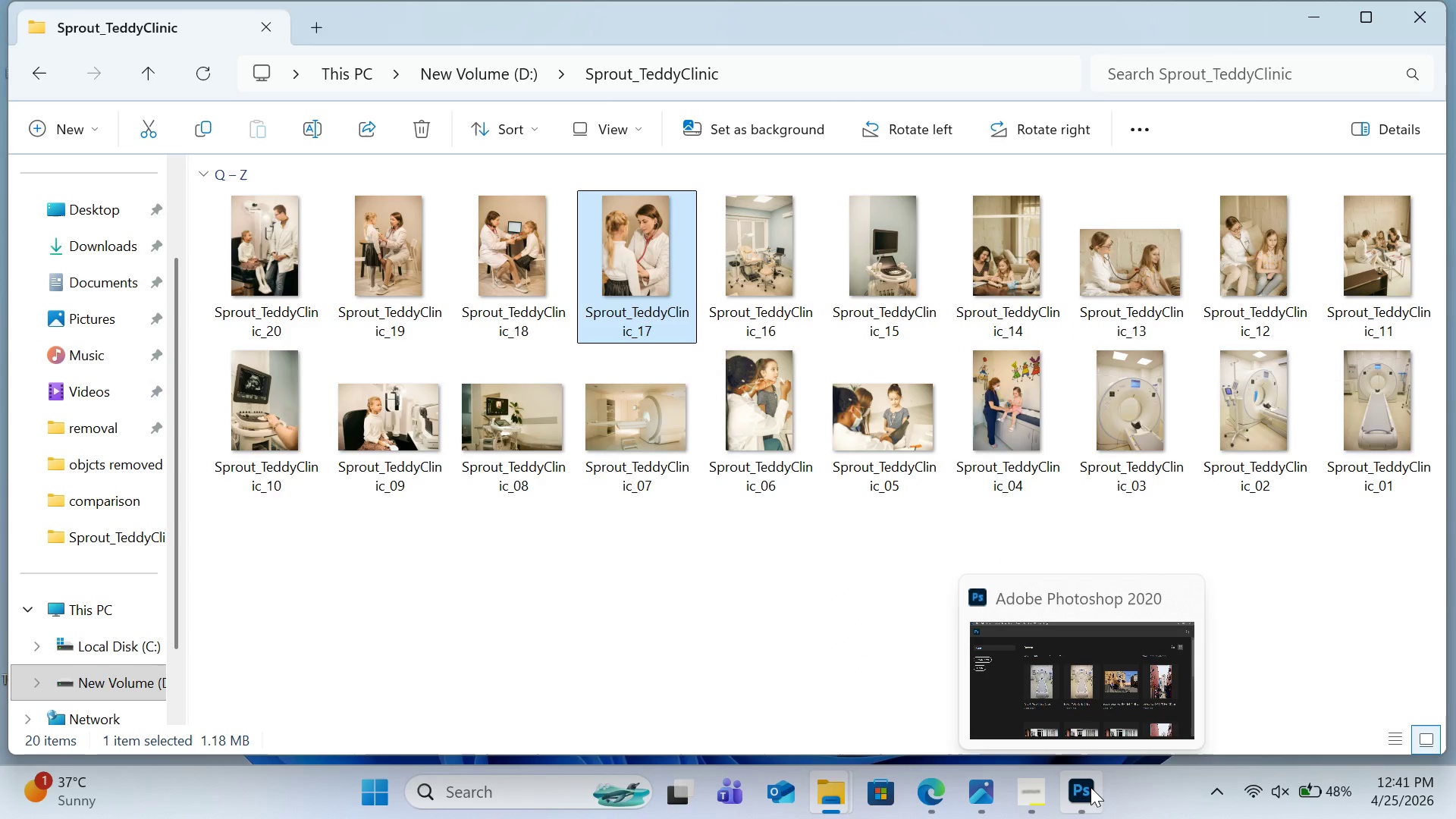 
left_click([1090, 787])
 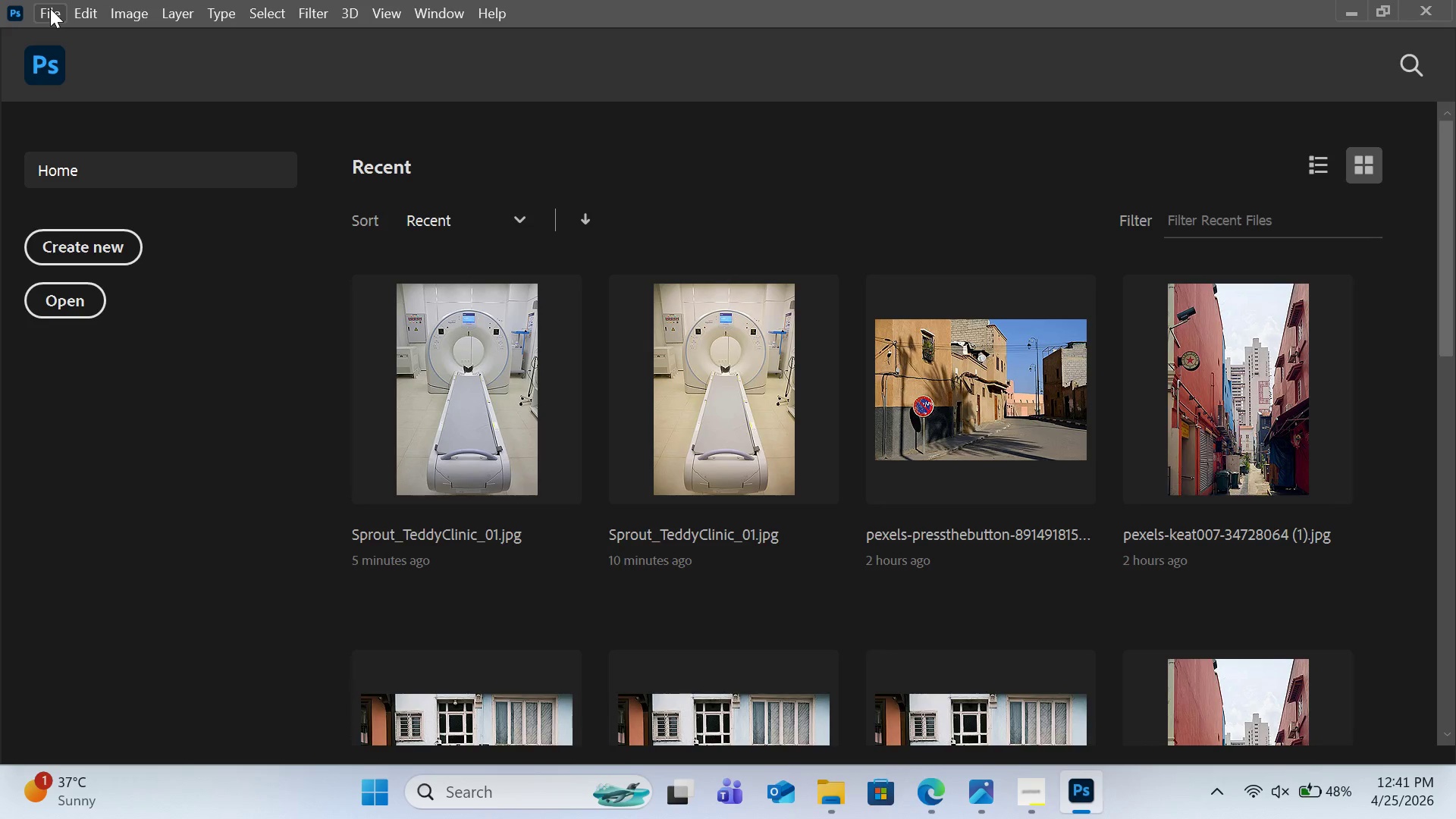 
left_click([50, 8])
 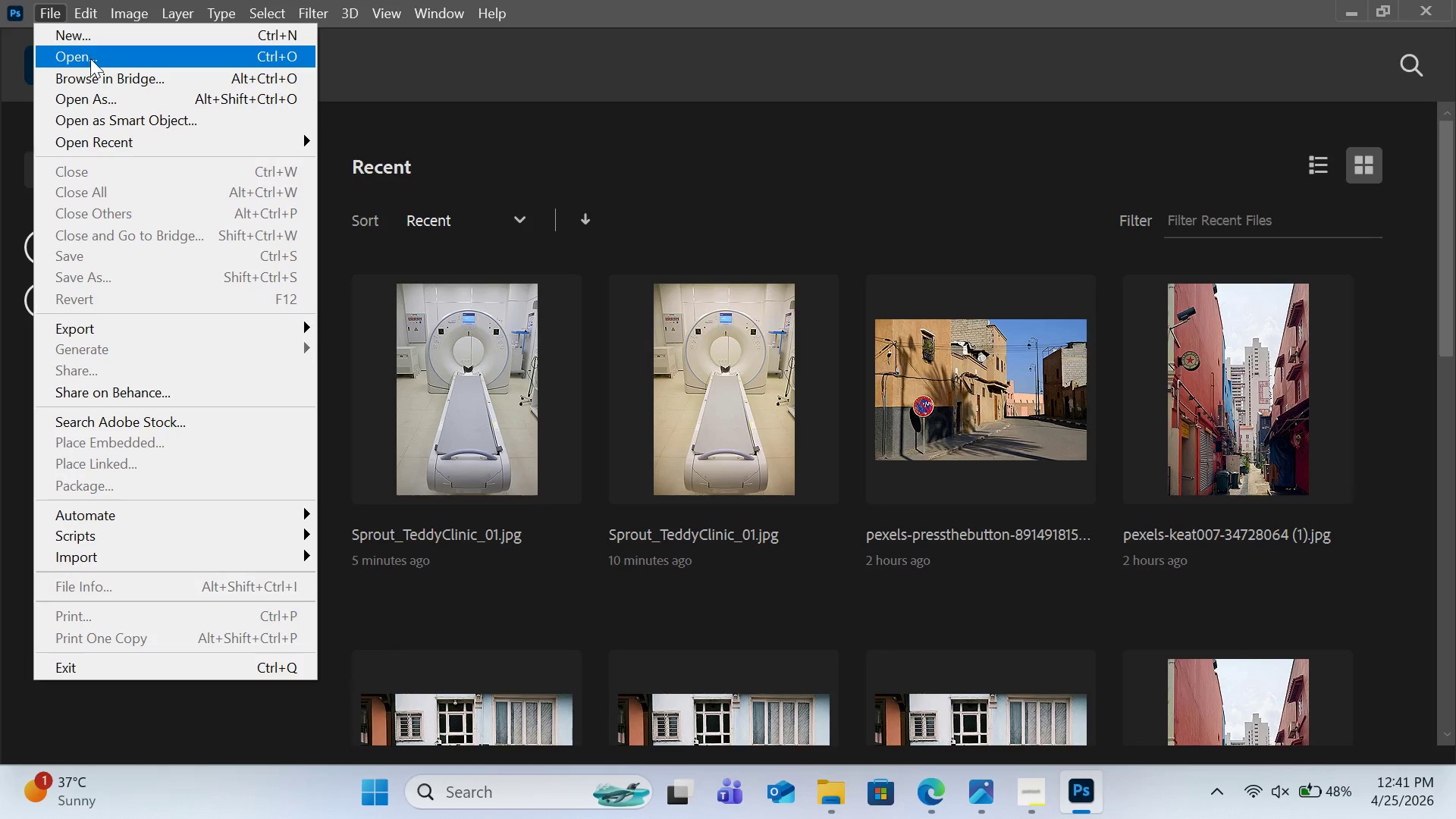 
left_click([90, 58])
 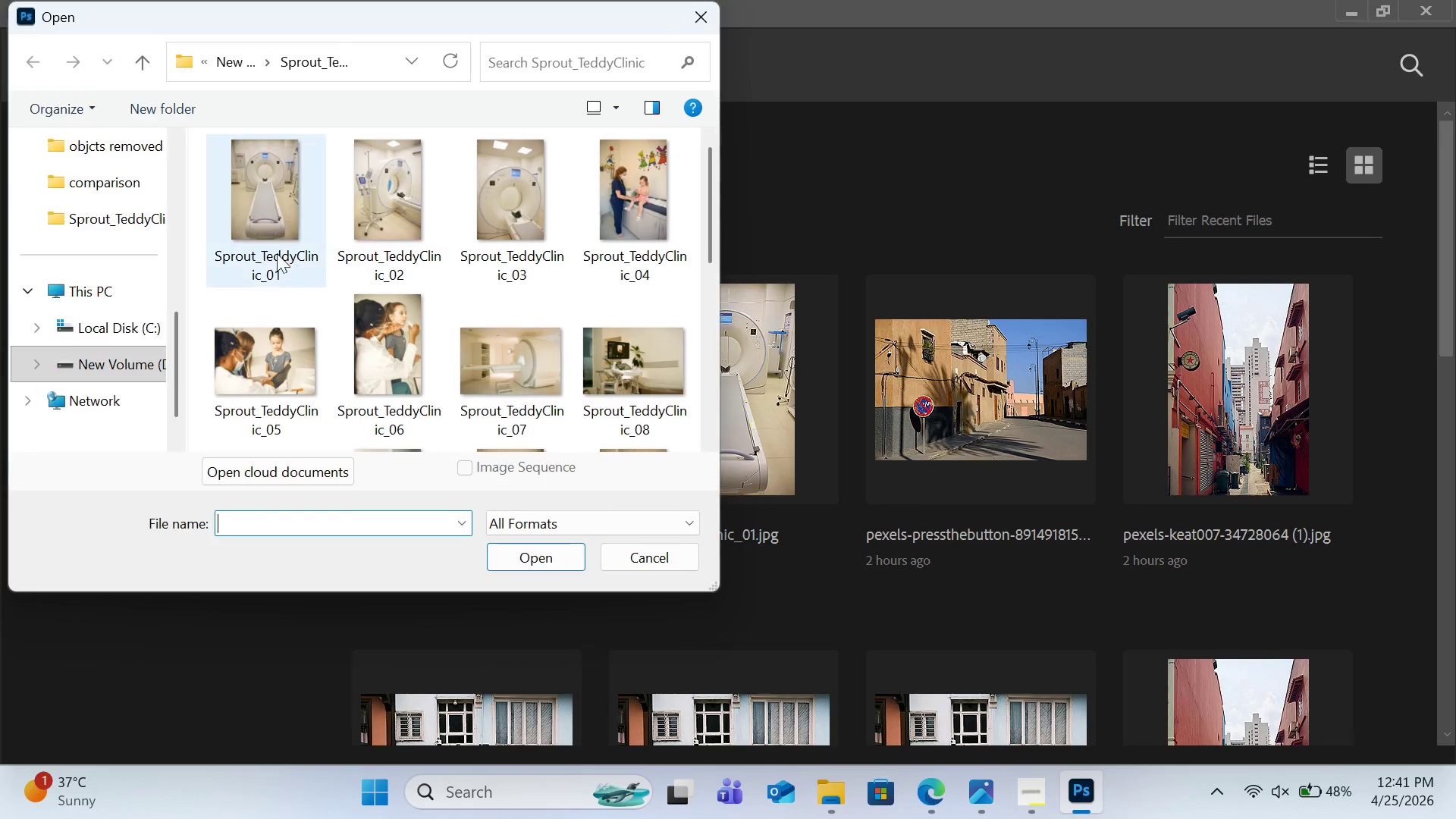 
mouse_move([243, 256])
 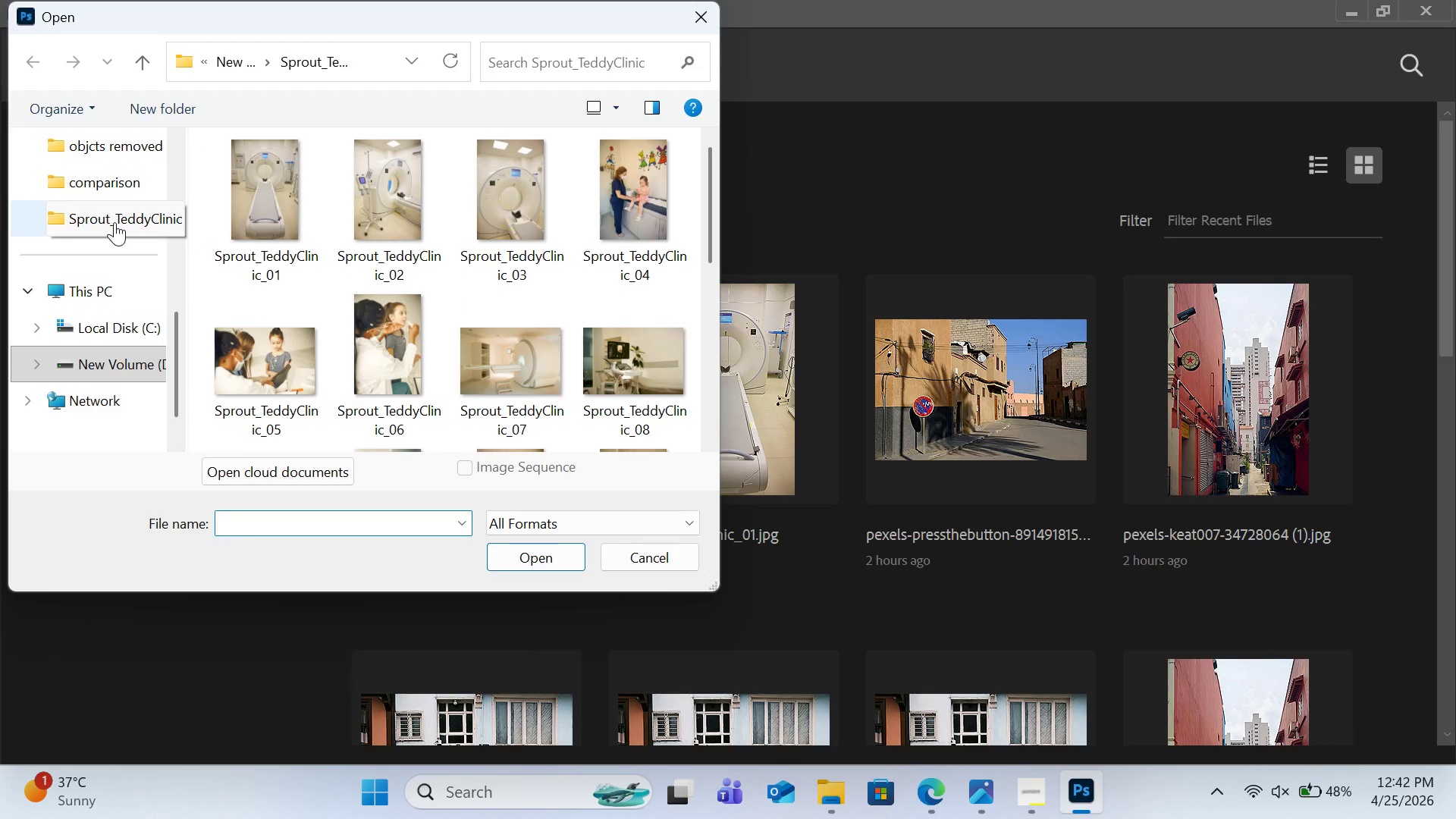 
scroll: coordinate [115, 224], scroll_direction: up, amount: 3.0
 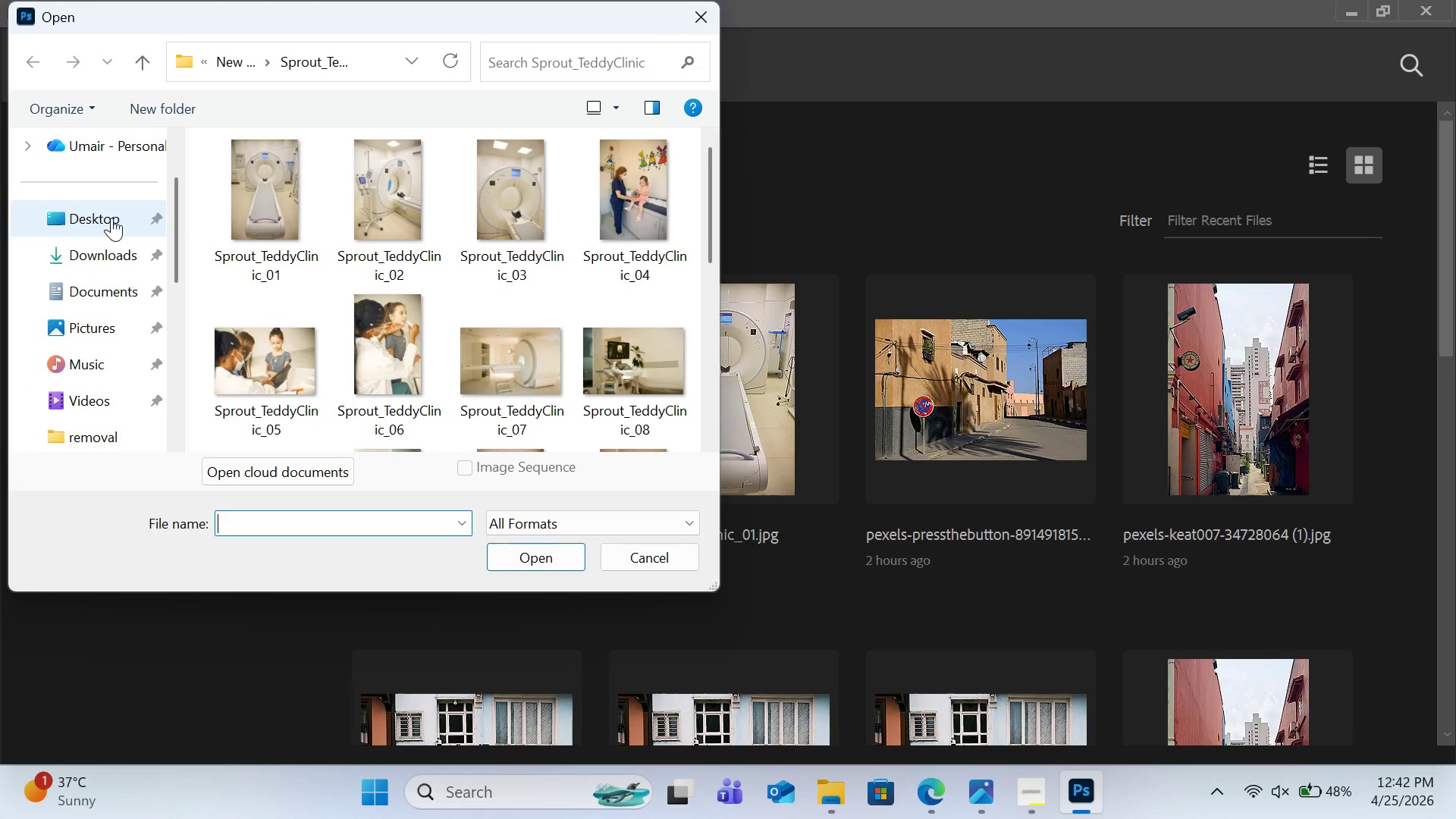 
left_click([111, 218])
 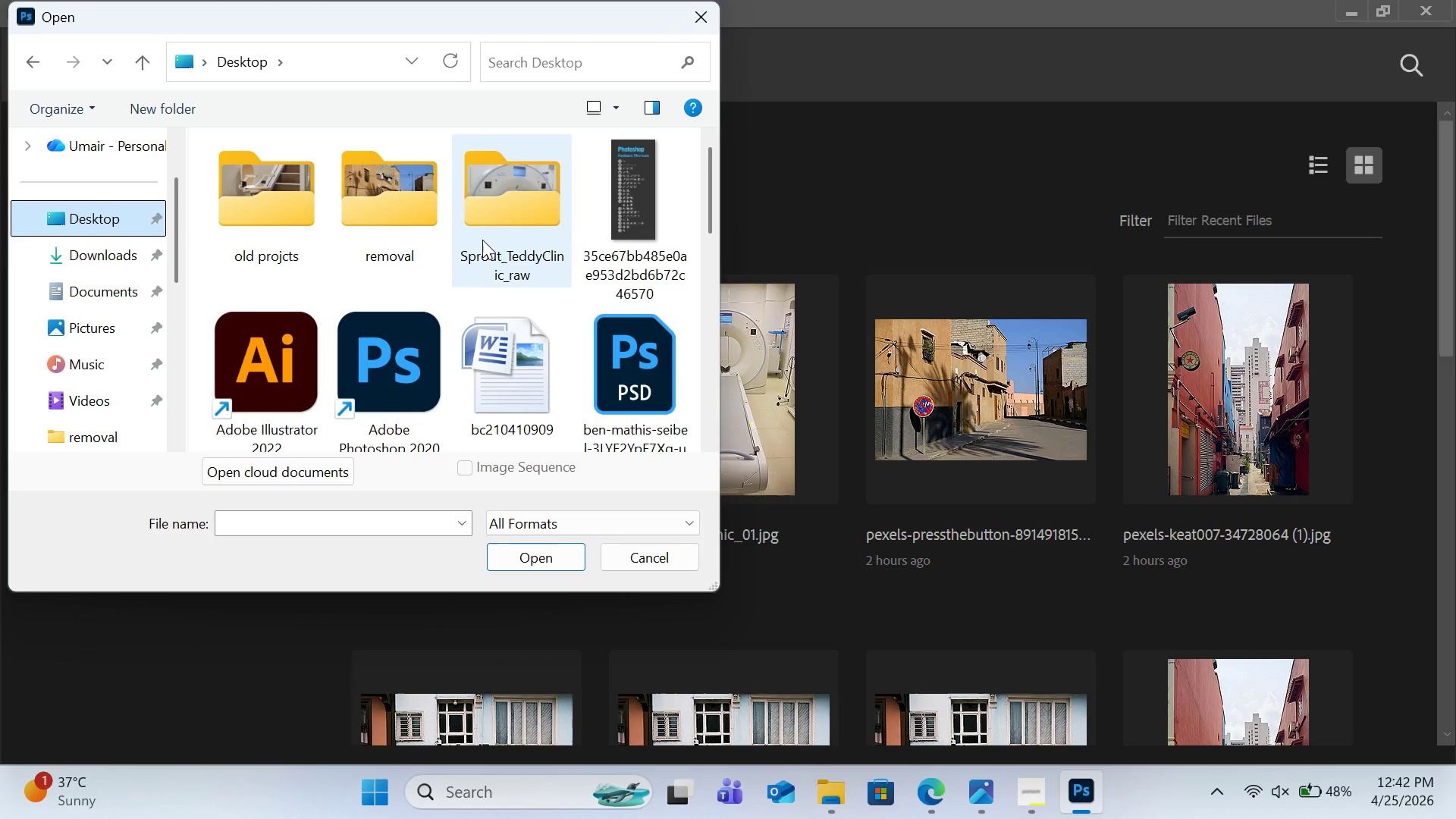 
double_click([483, 240])
 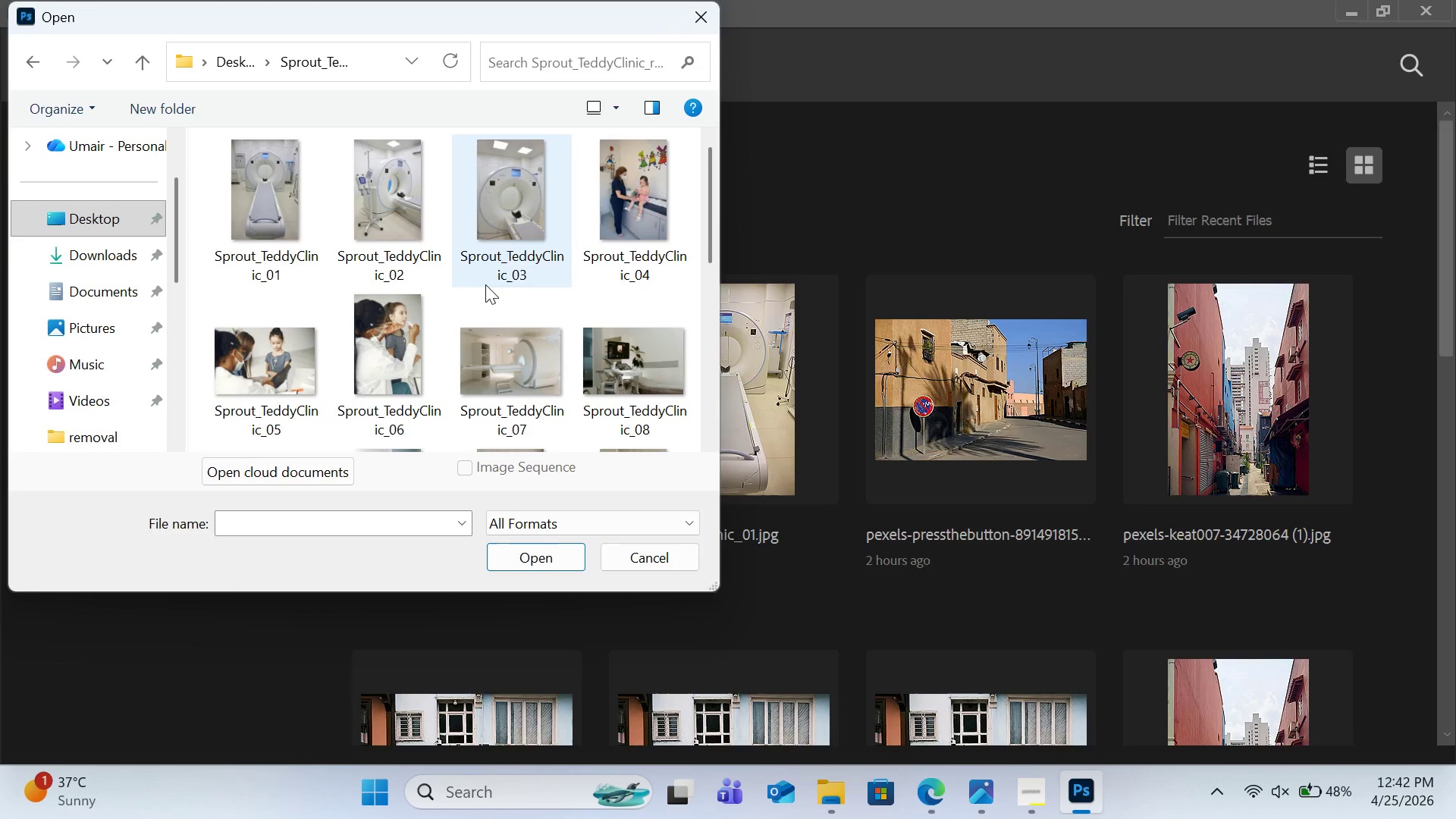 
scroll: coordinate [485, 284], scroll_direction: down, amount: 4.0
 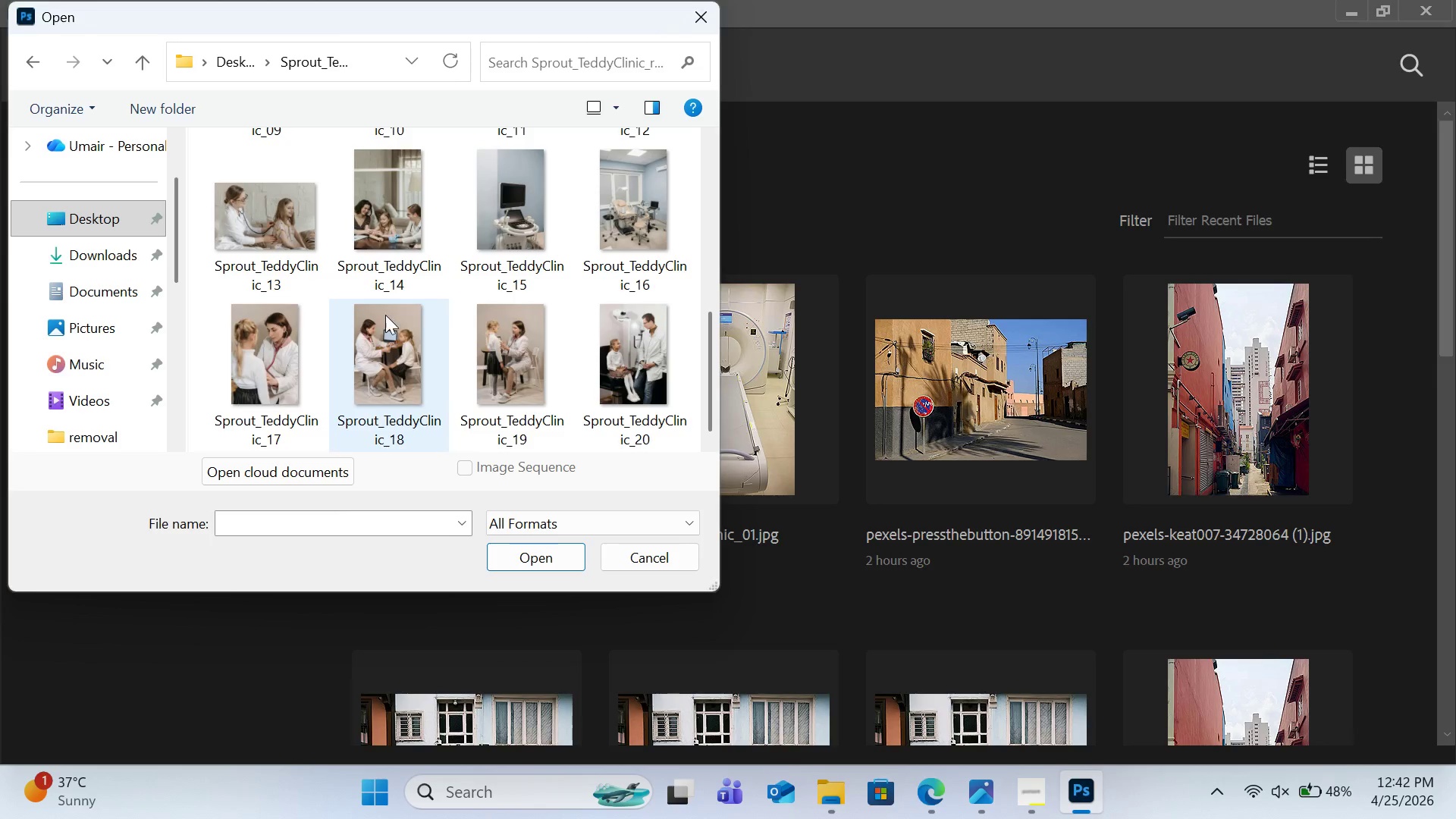 
double_click([281, 343])
 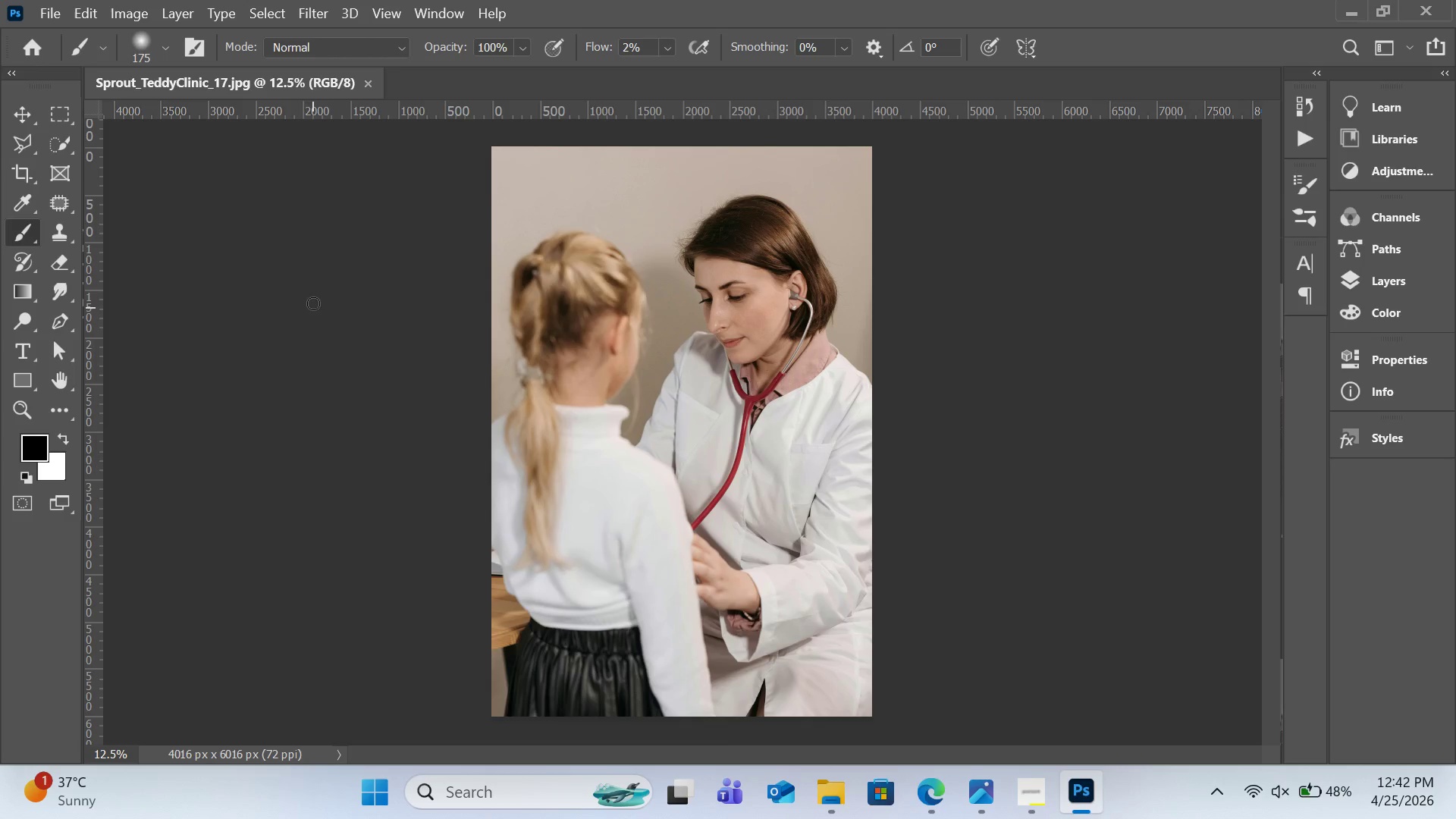 
hold_key(key=ControlLeft, duration=0.36)
 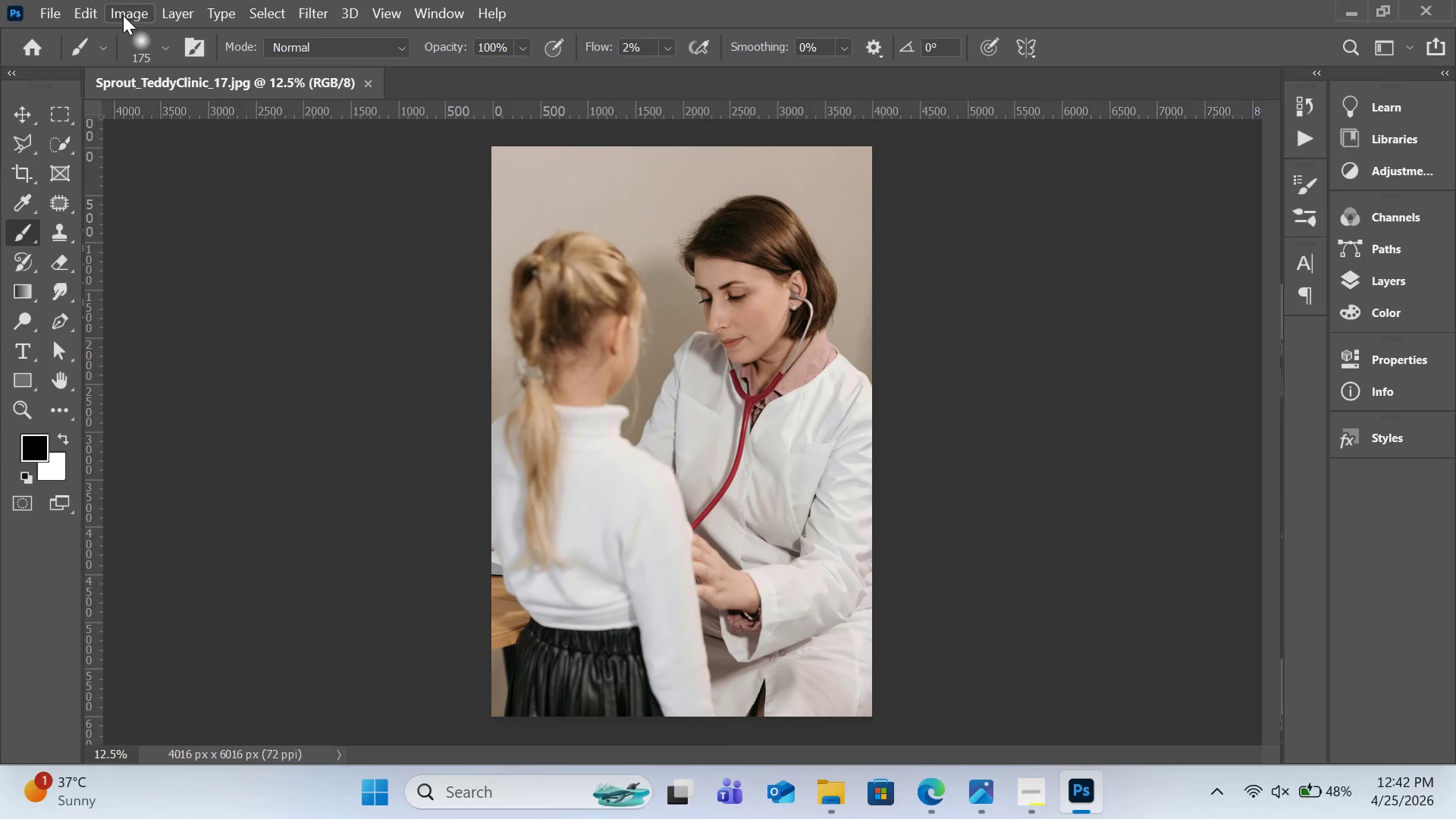 
left_click([123, 15])
 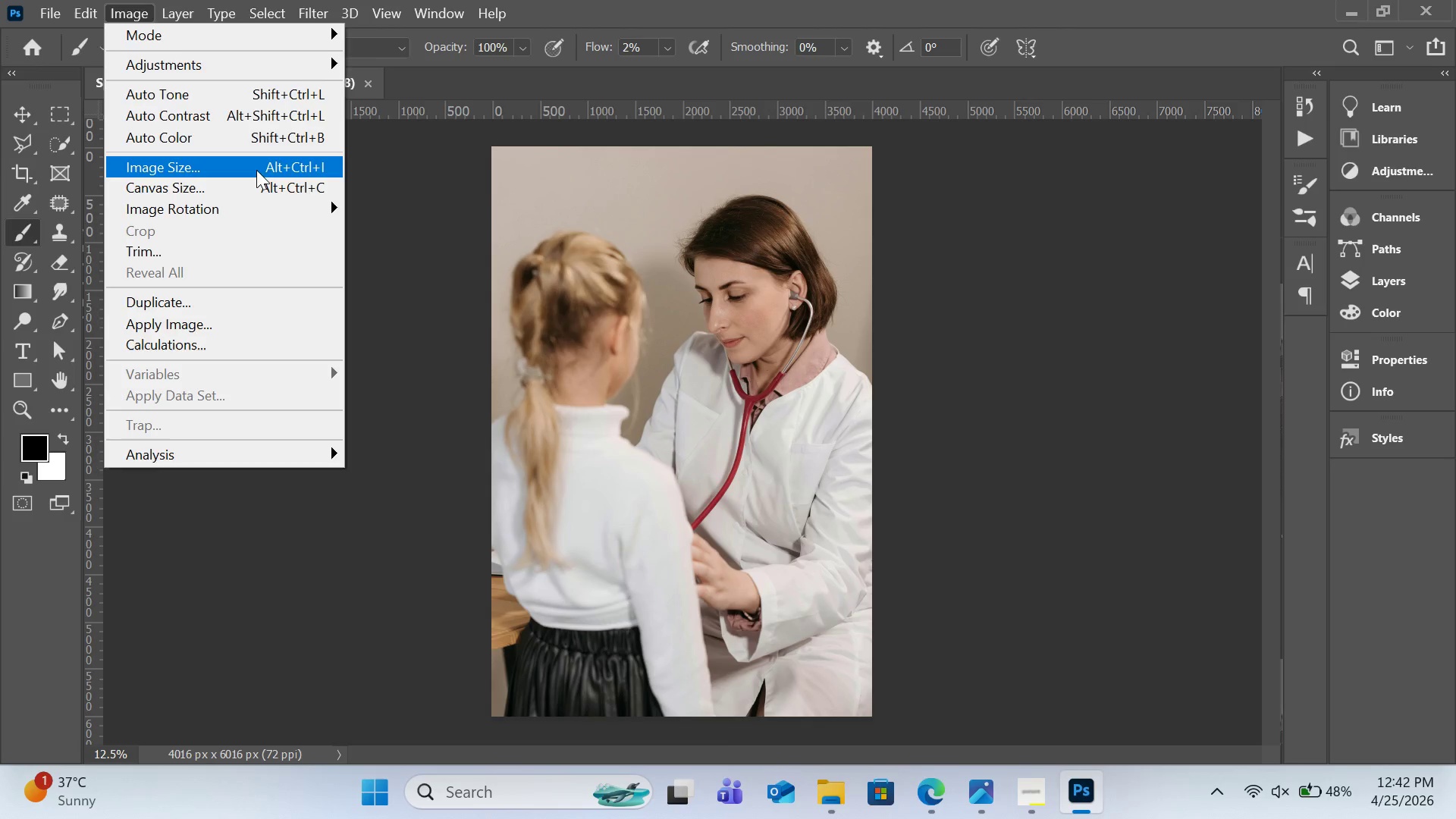 
left_click([256, 170])
 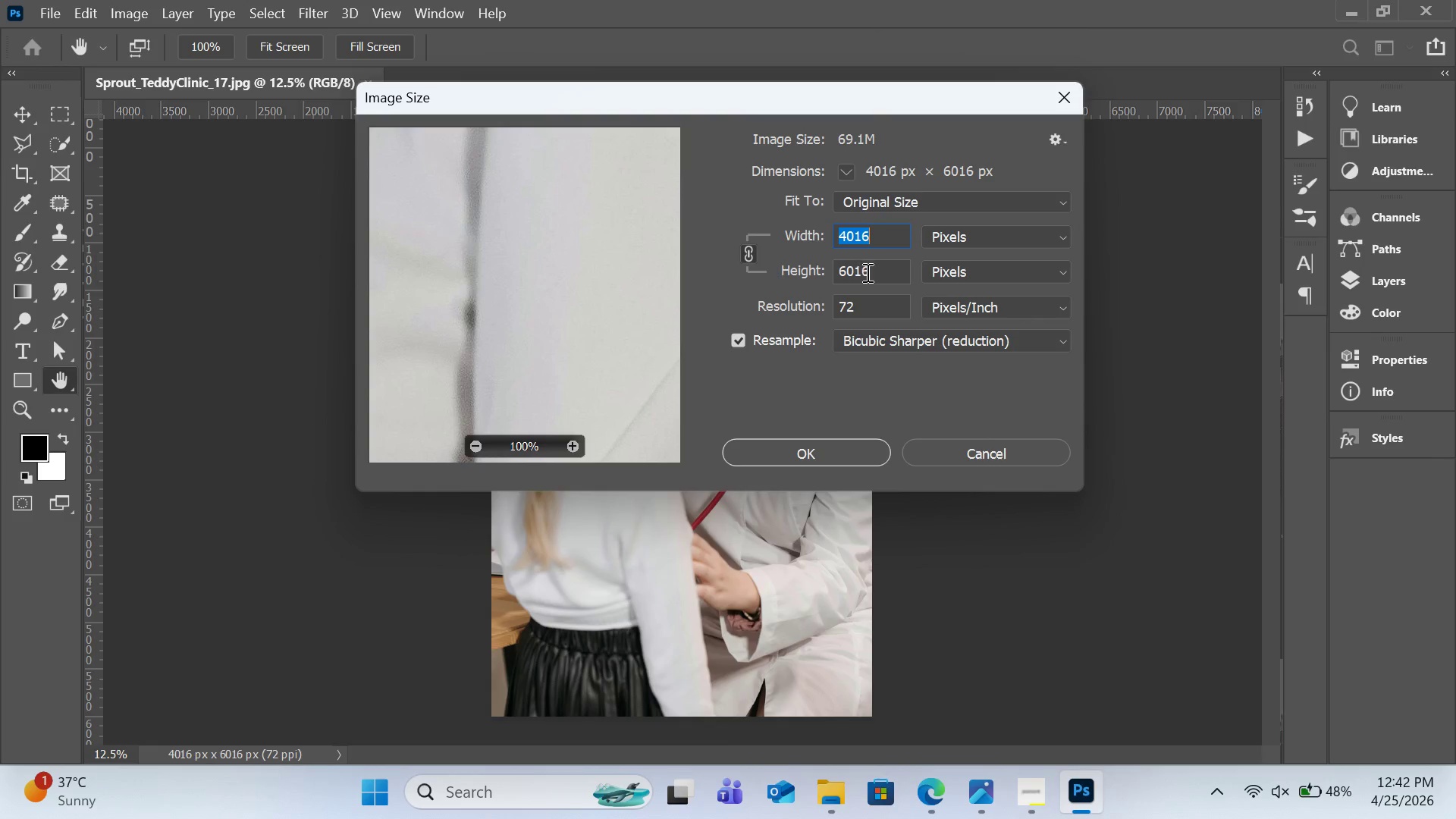 
left_click([879, 271])
 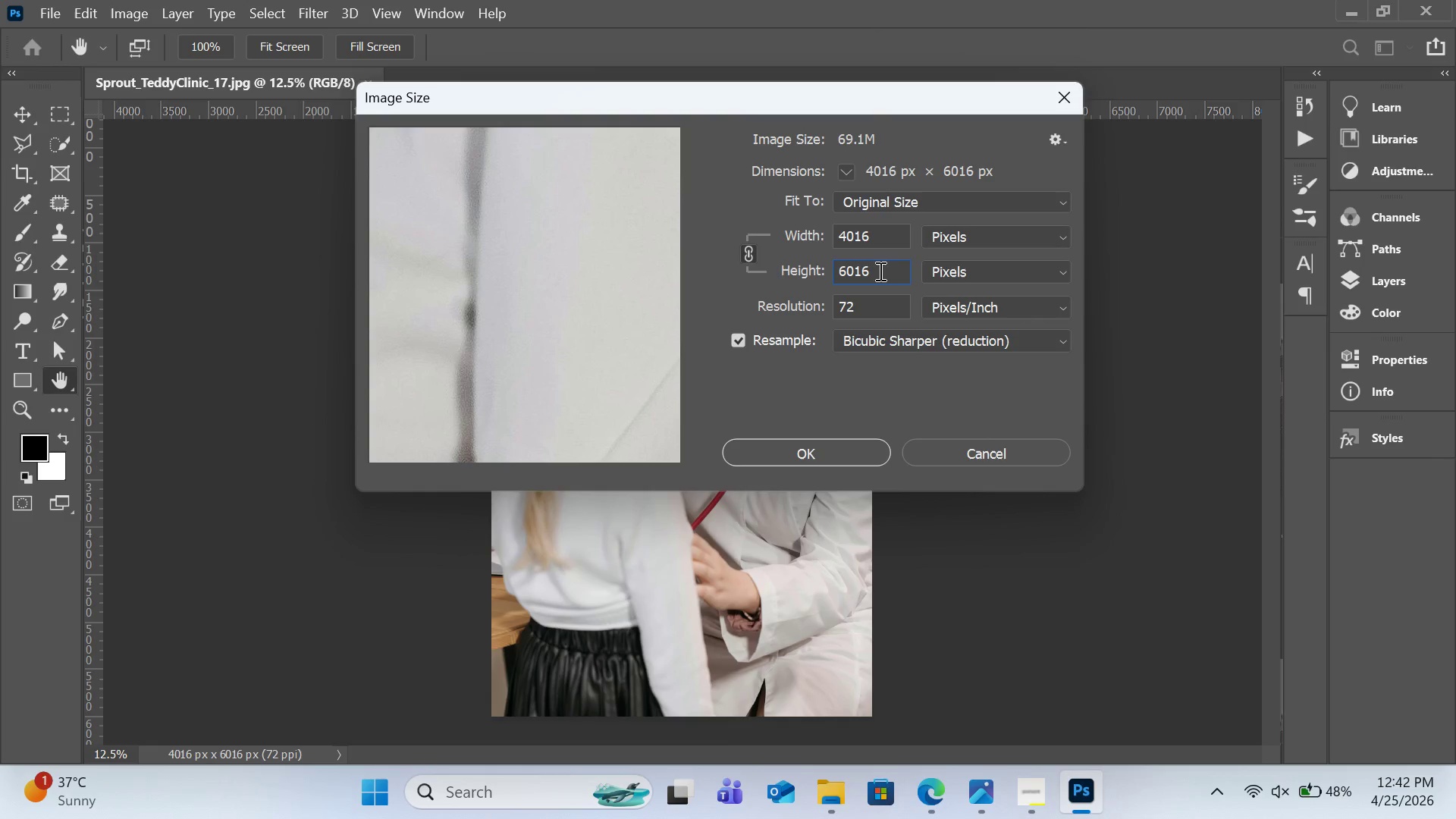 
key(Control+A)
 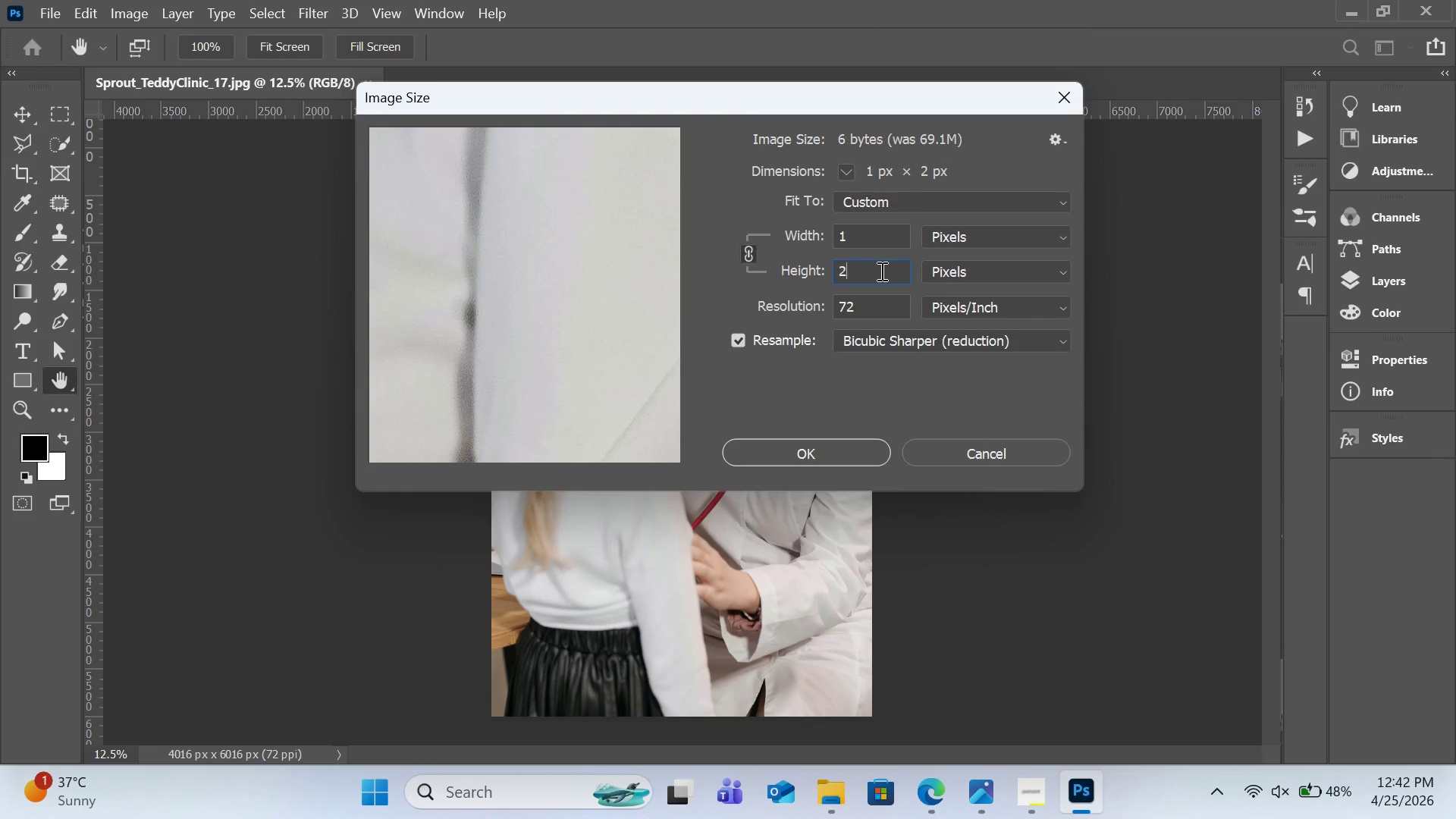 
type(2000)
 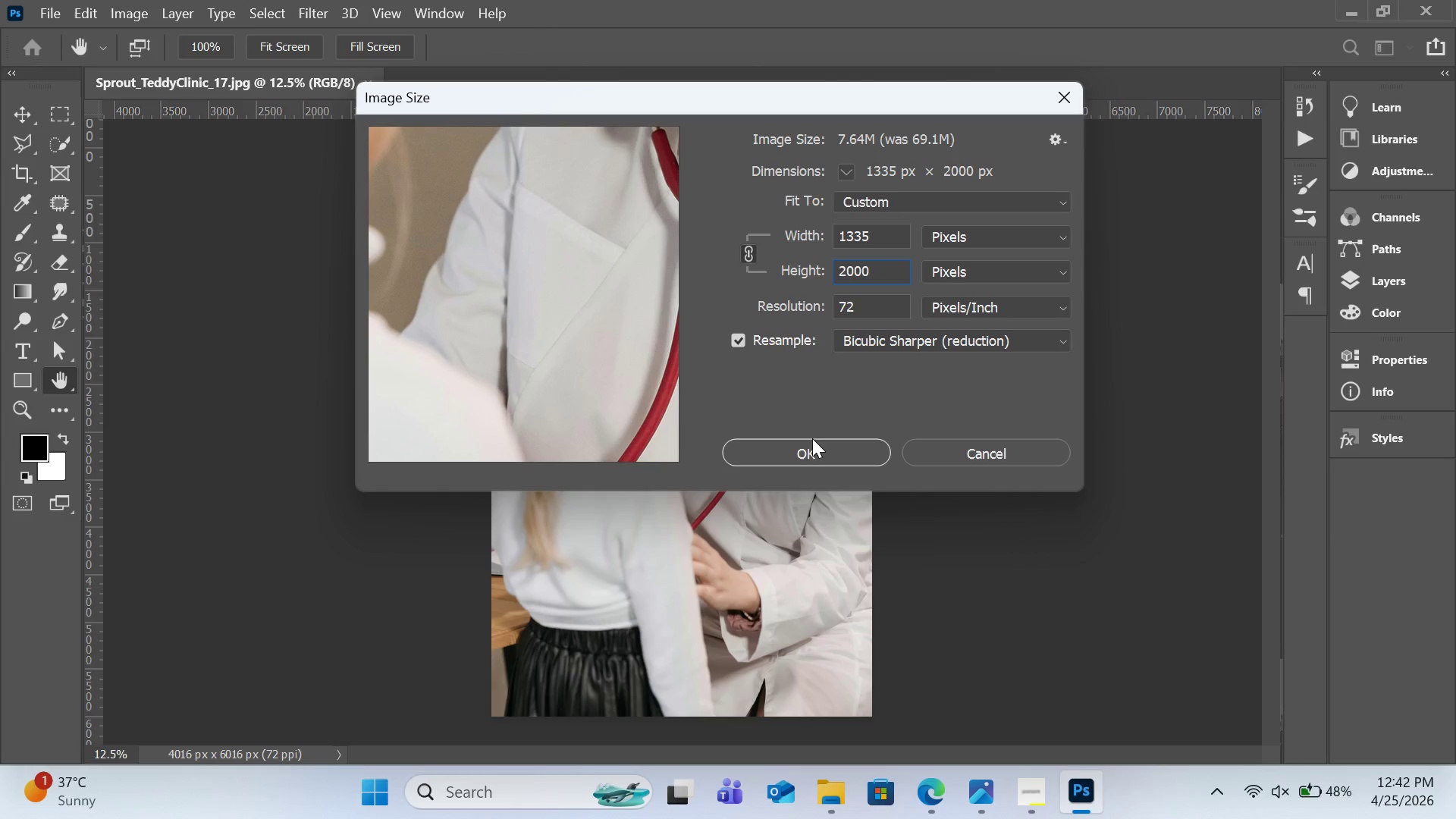 
left_click([808, 450])
 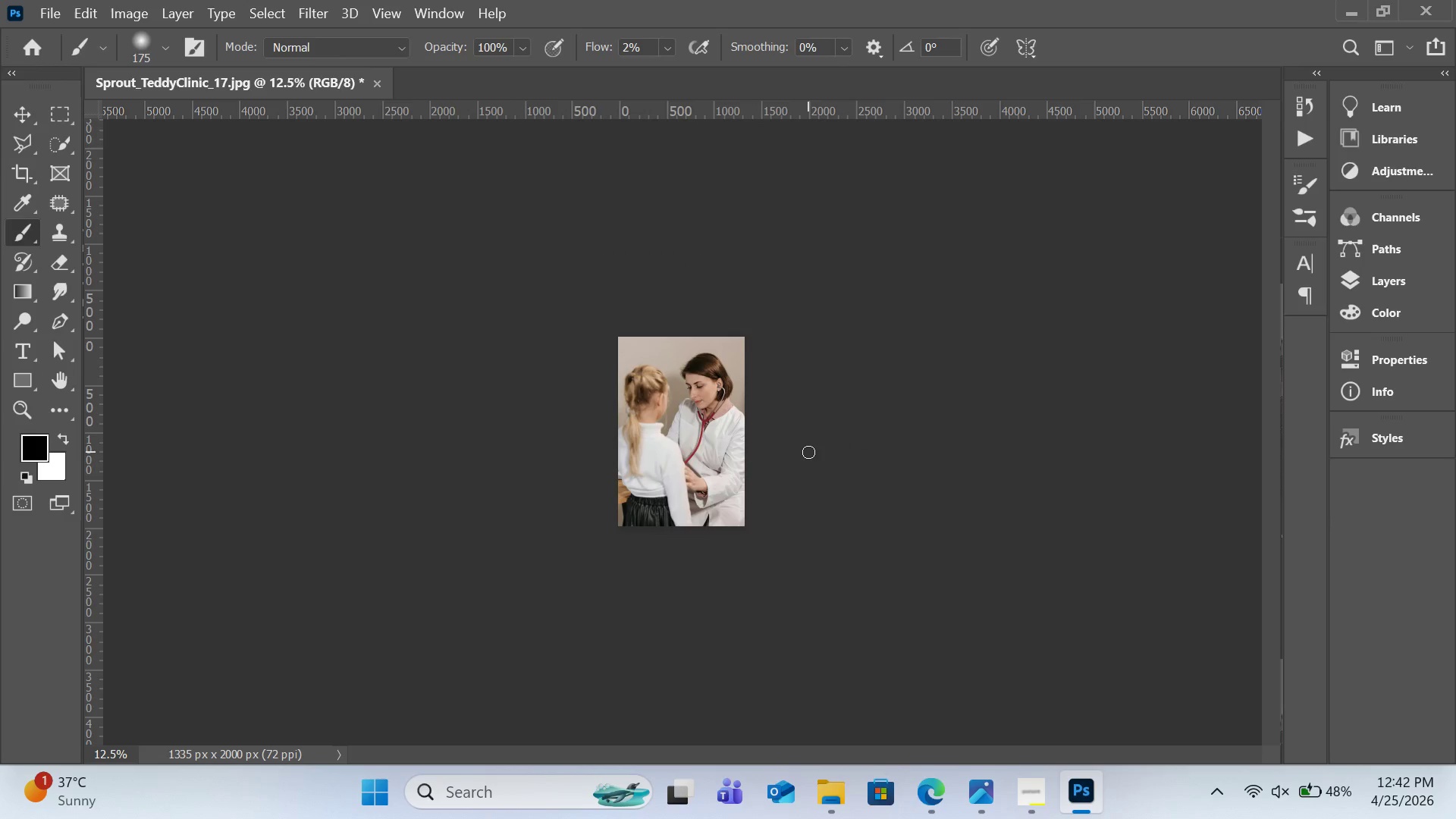 
key(Control+A)
 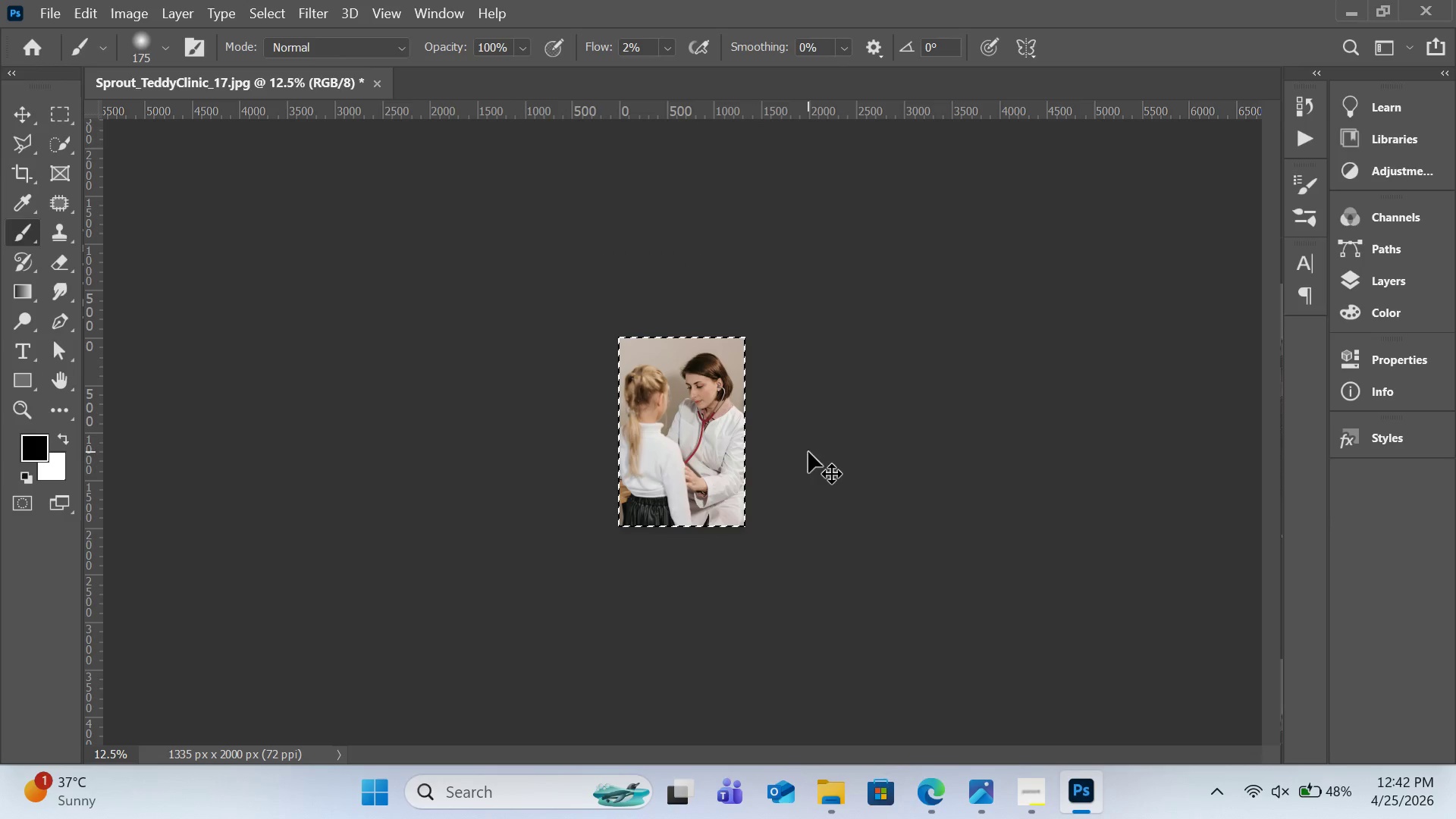 
key(Control+C)
 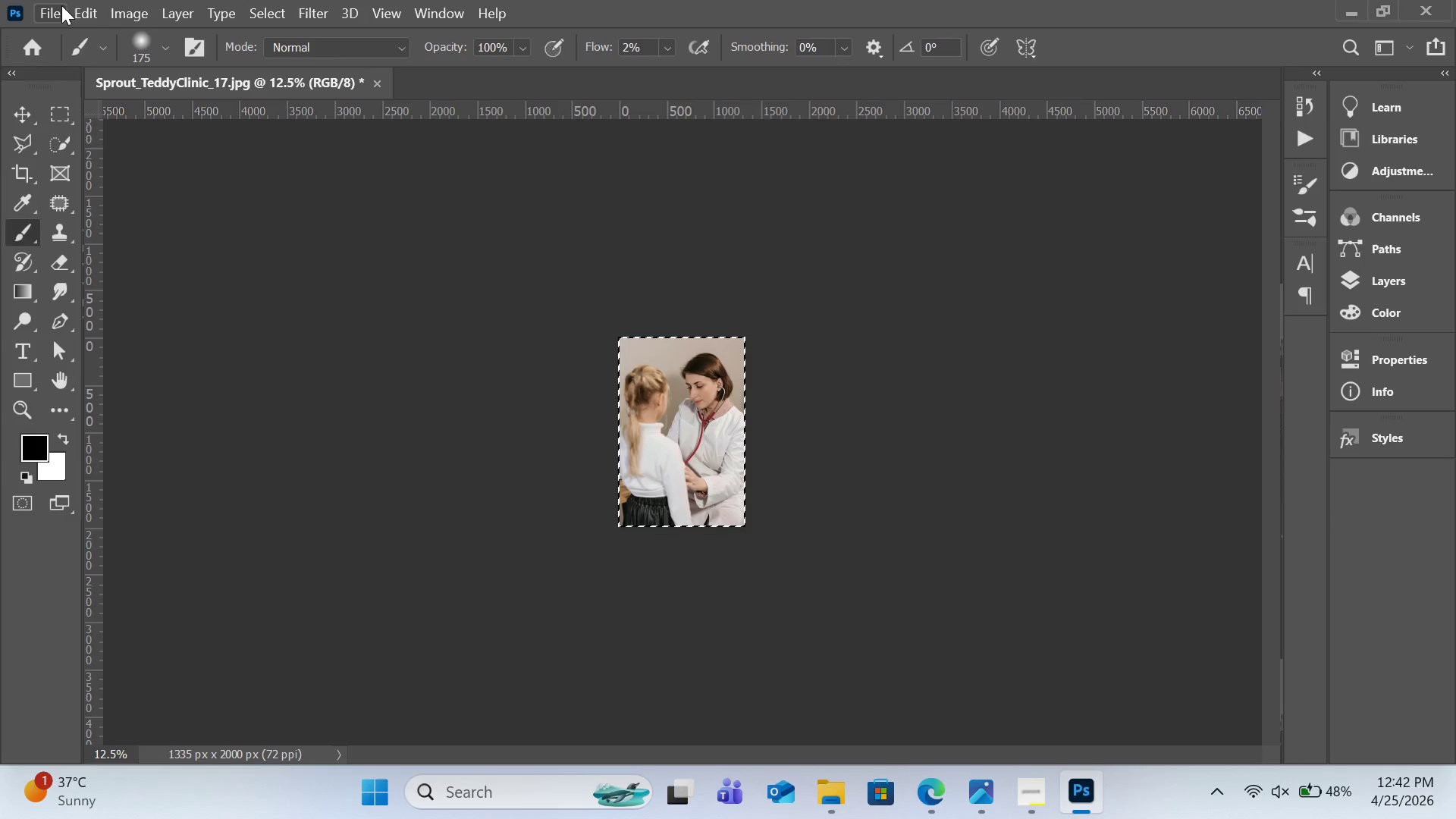 
left_click([61, 5])
 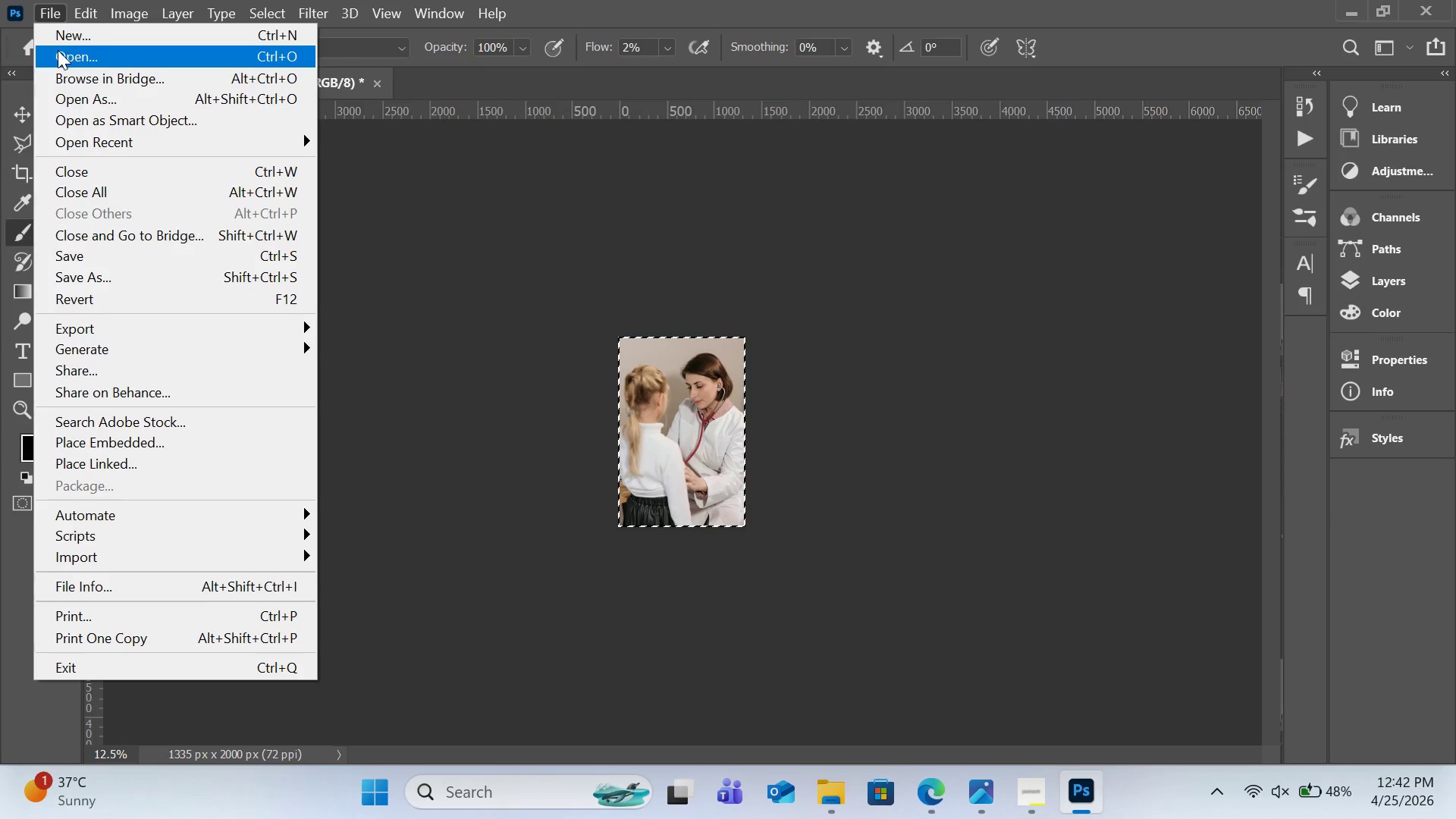 
left_click([61, 42])
 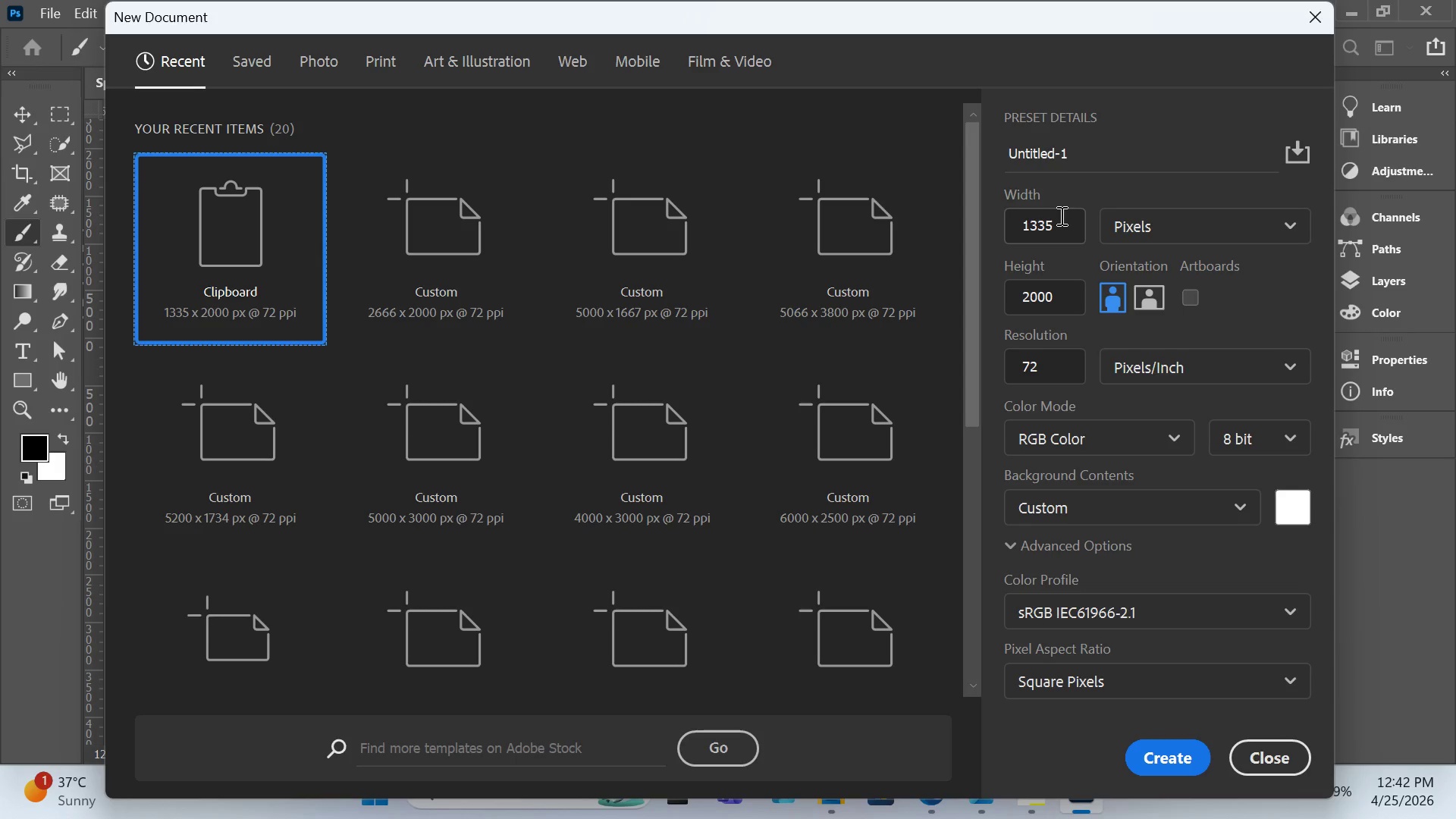 
wait(22.98)
 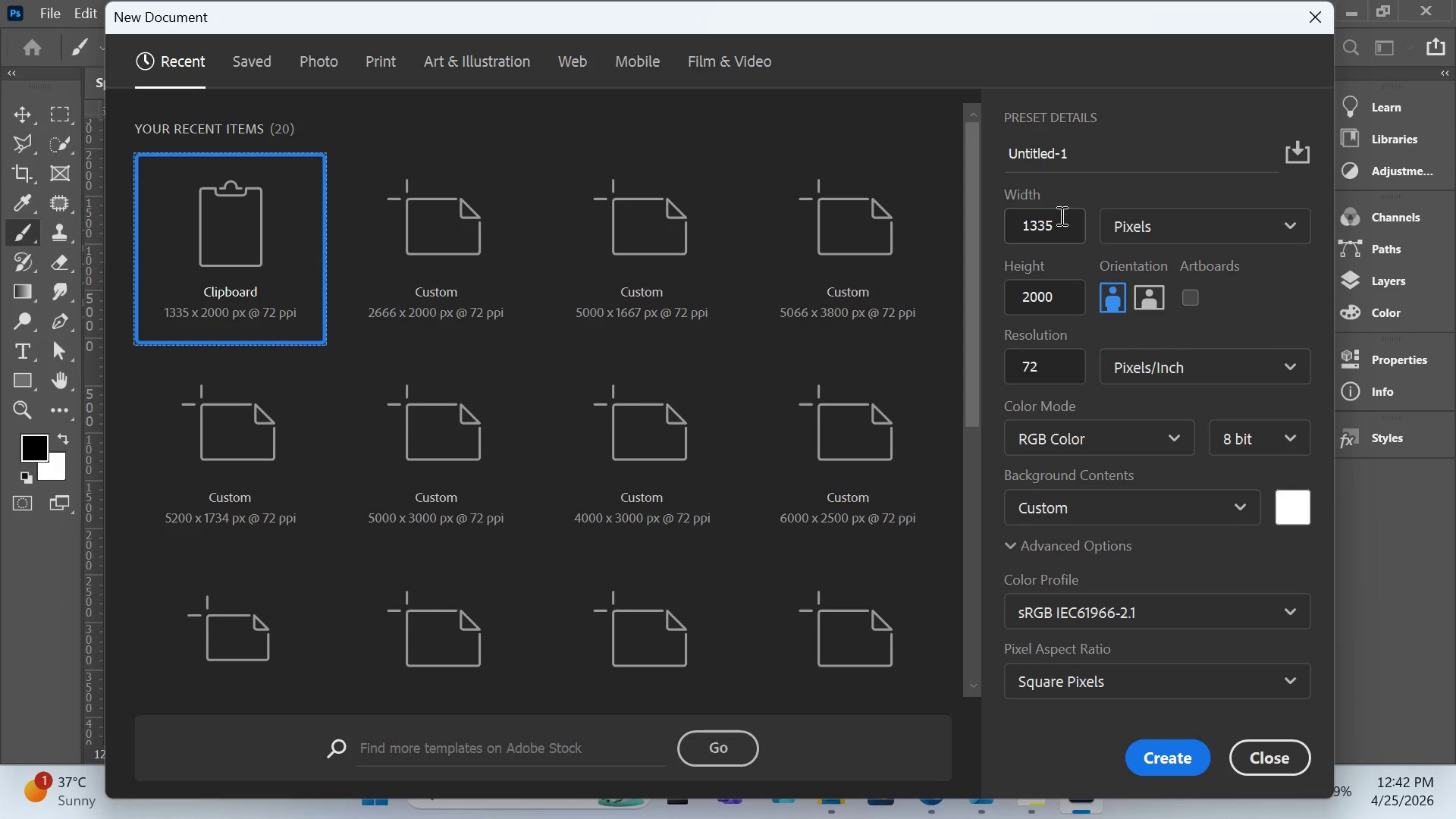 
left_click([1060, 218])
 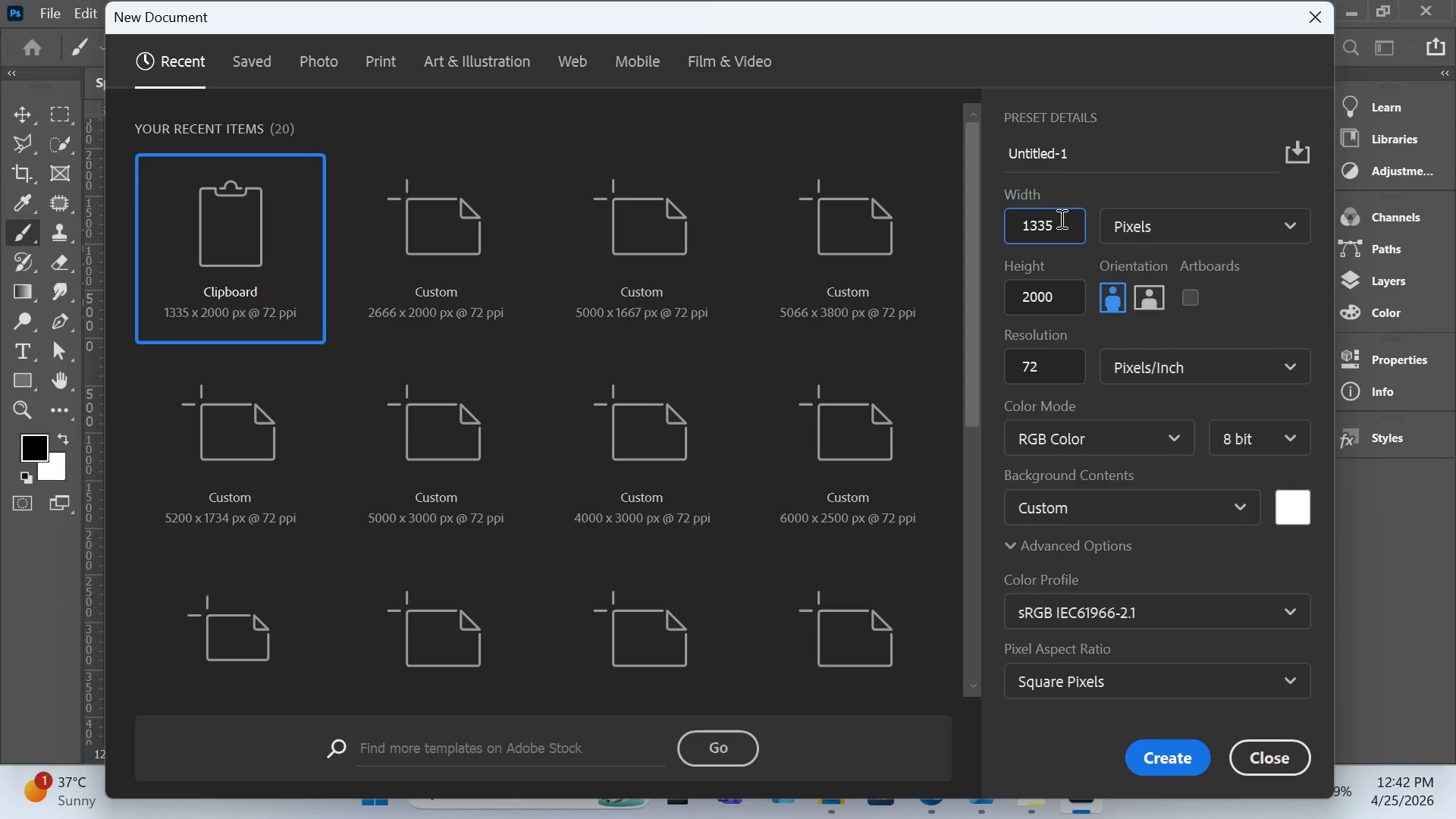 
key(Control+A)
 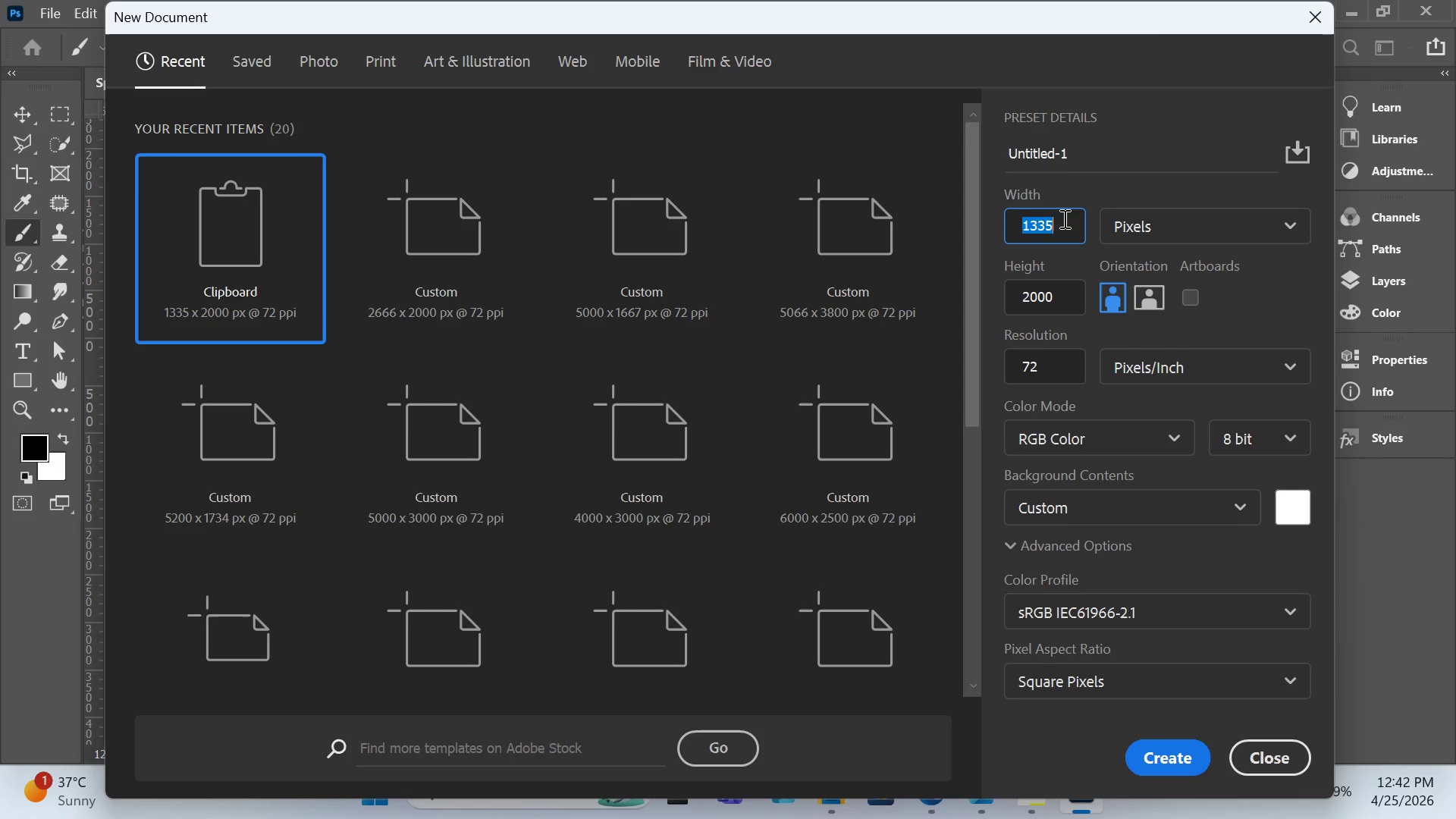 
type(2679)
key(Backspace)
type(0)
 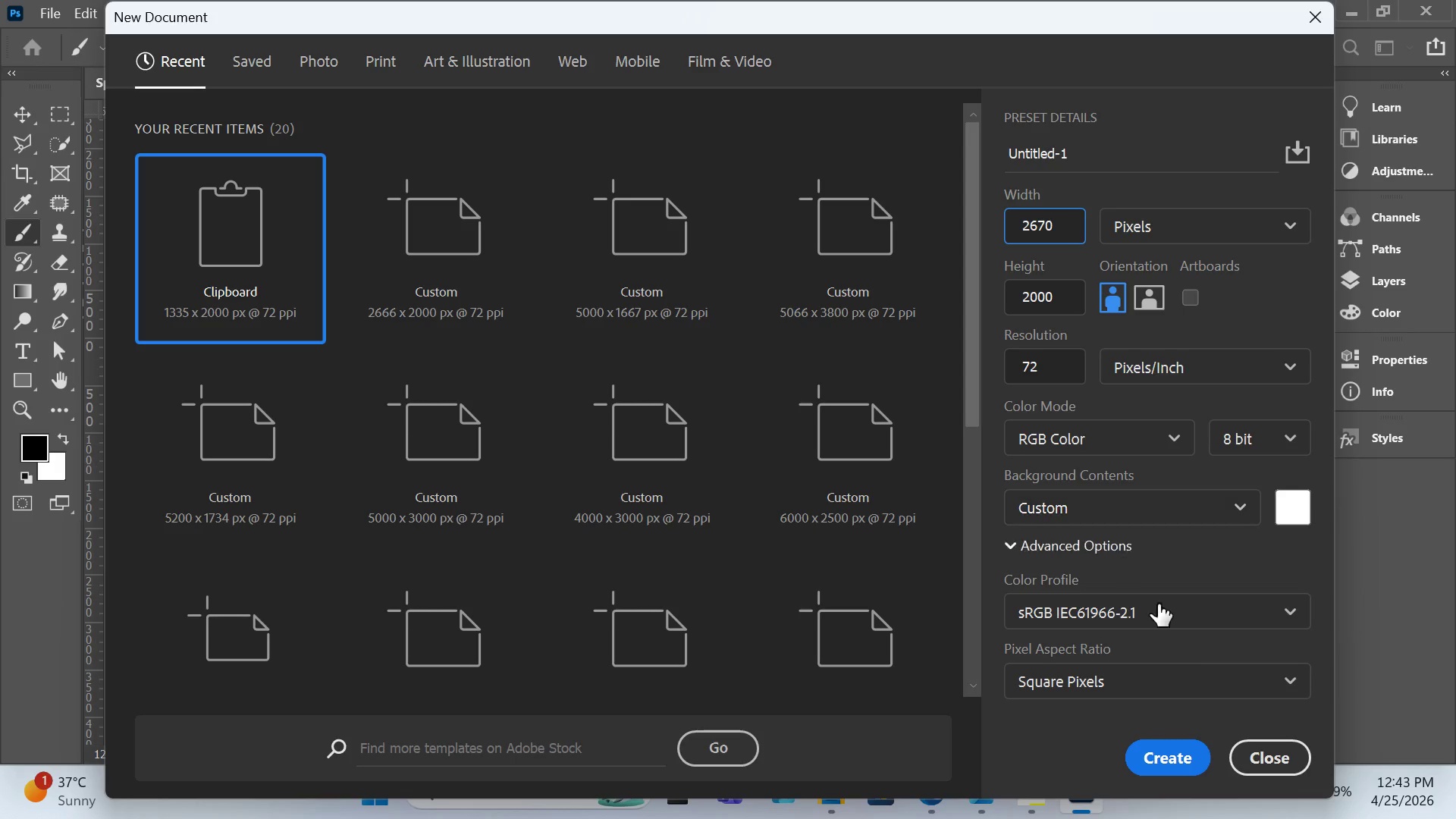 
left_click([1187, 764])
 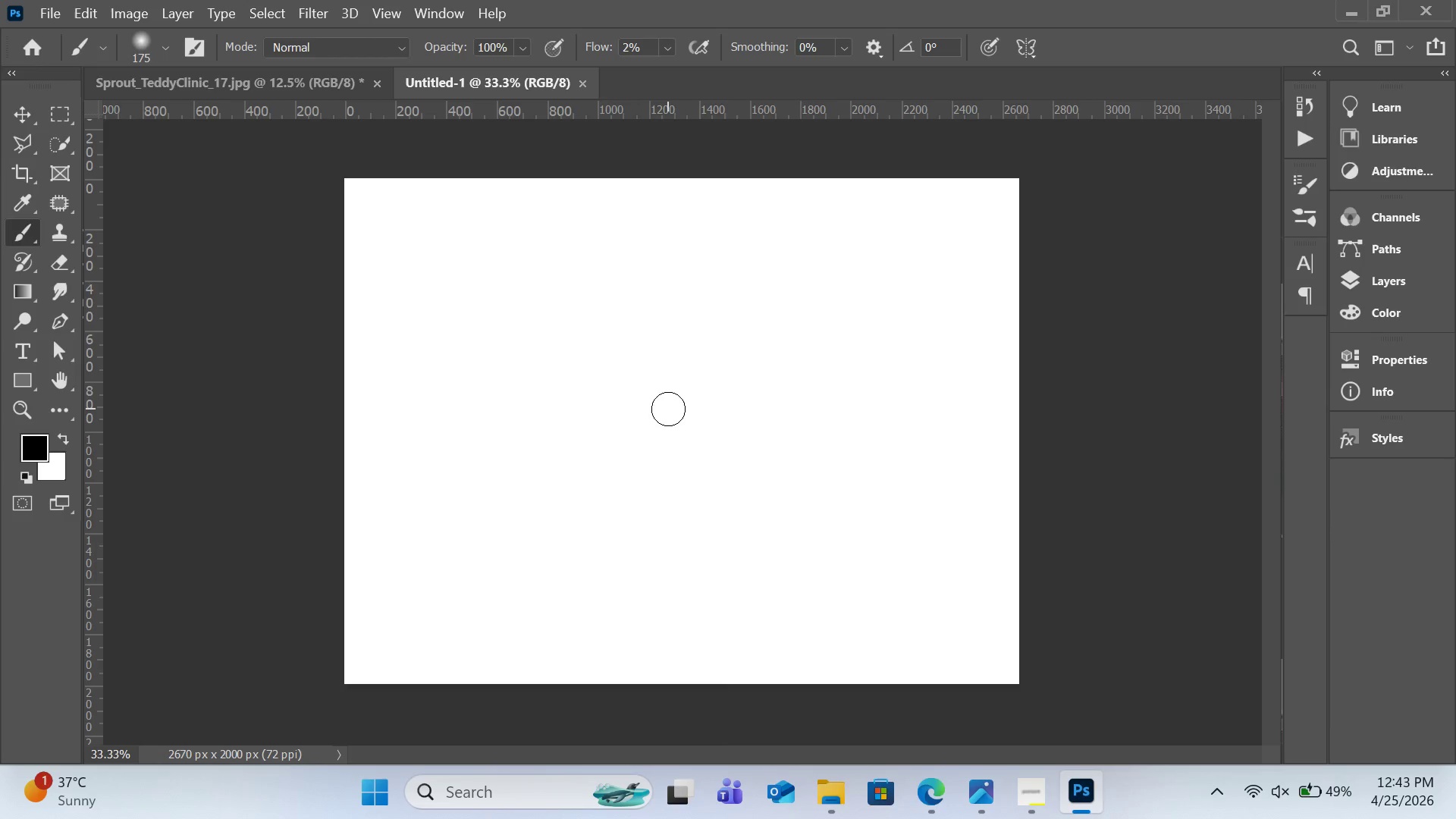 
hold_key(key=ControlLeft, duration=0.58)
 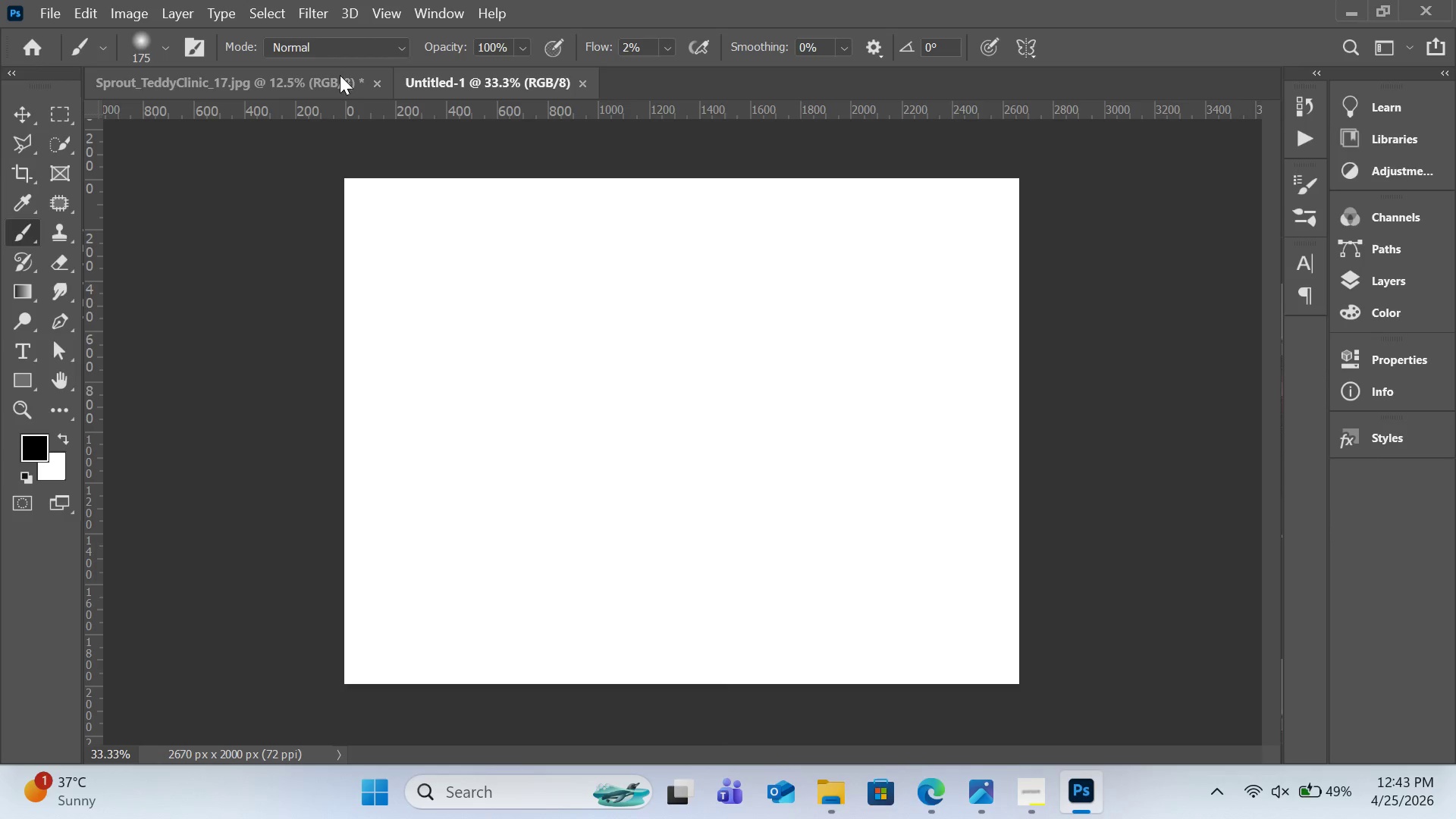 
left_click([340, 75])
 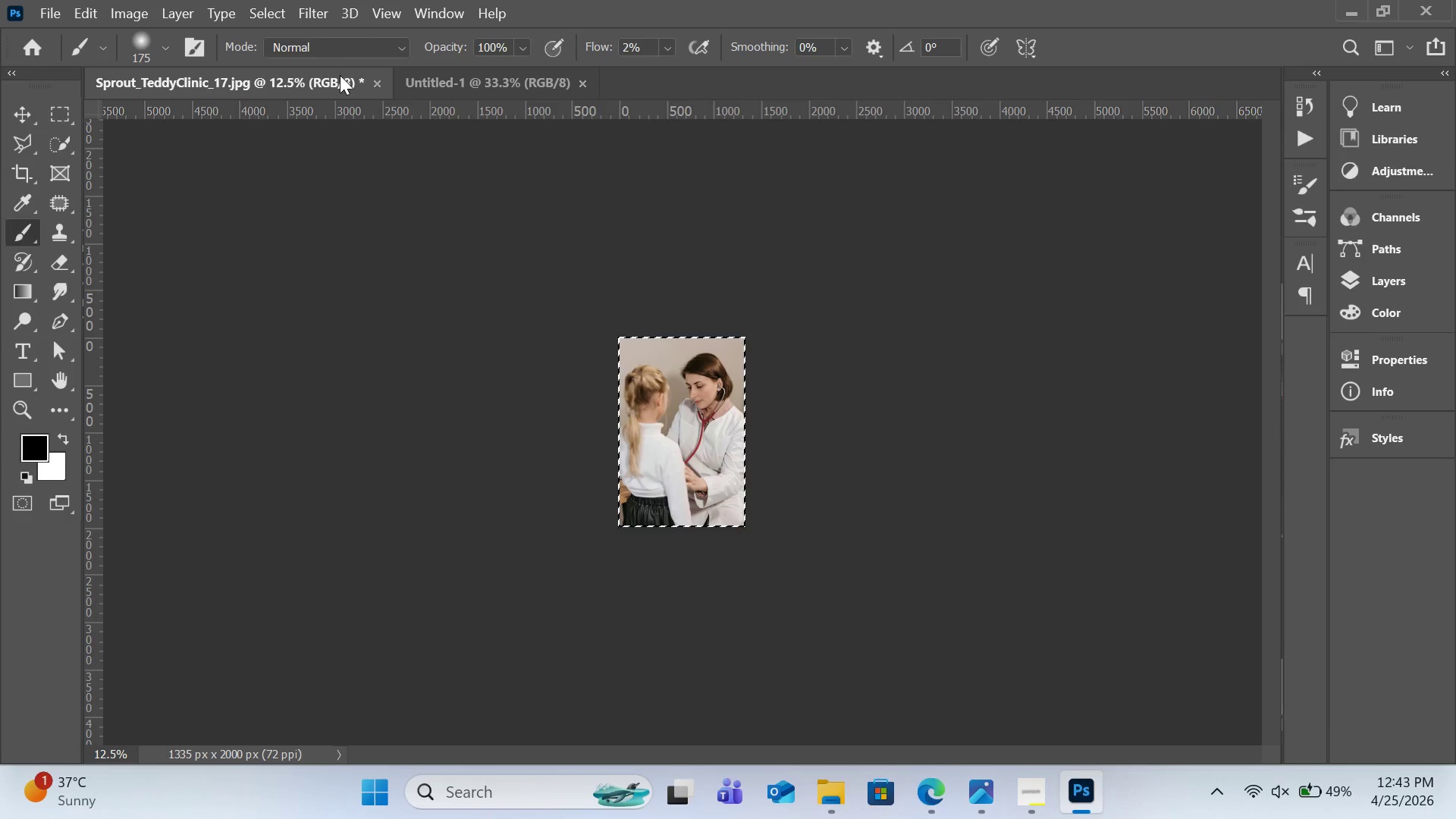 
key(Control+C)
 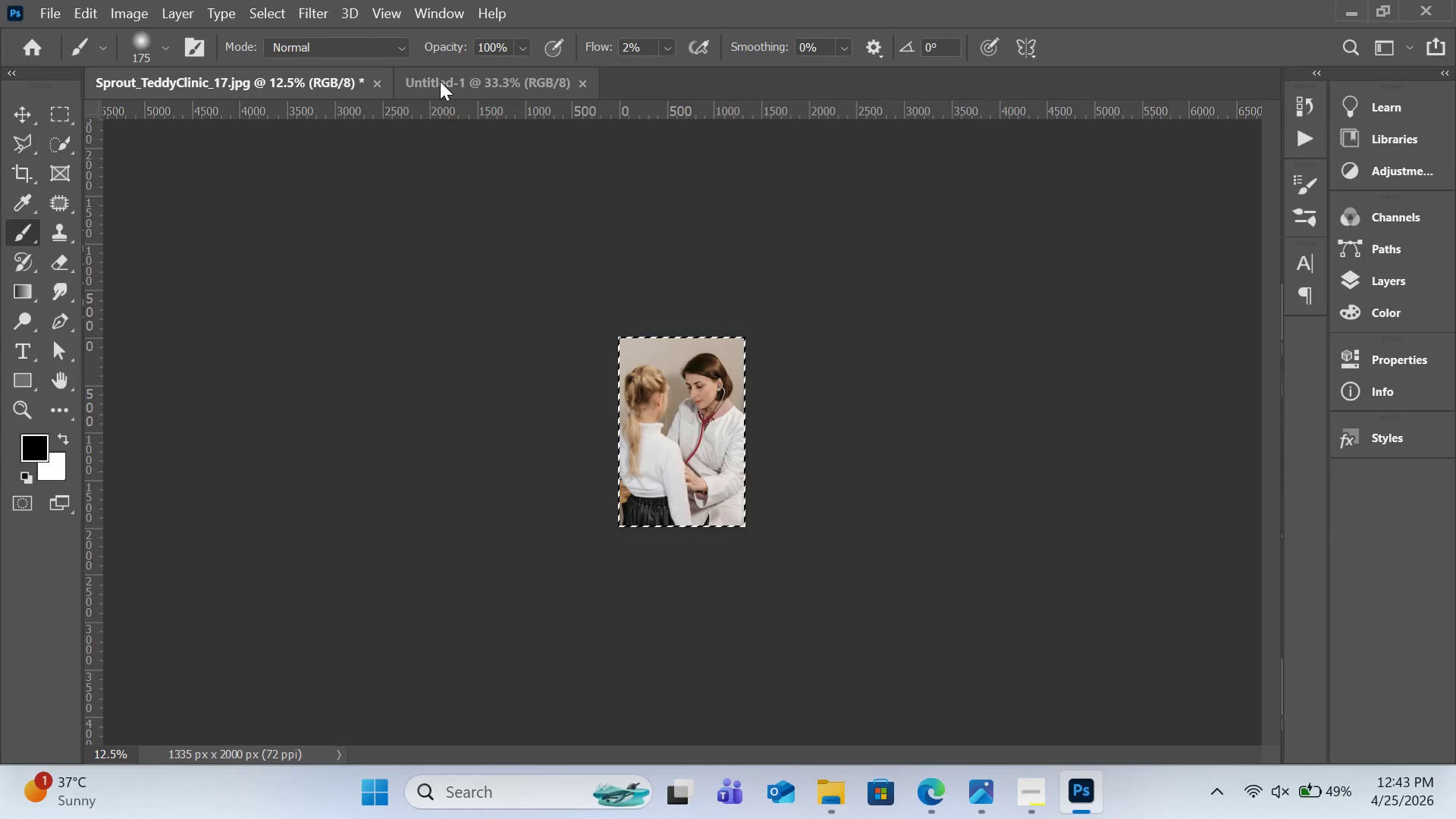 
left_click([441, 82])
 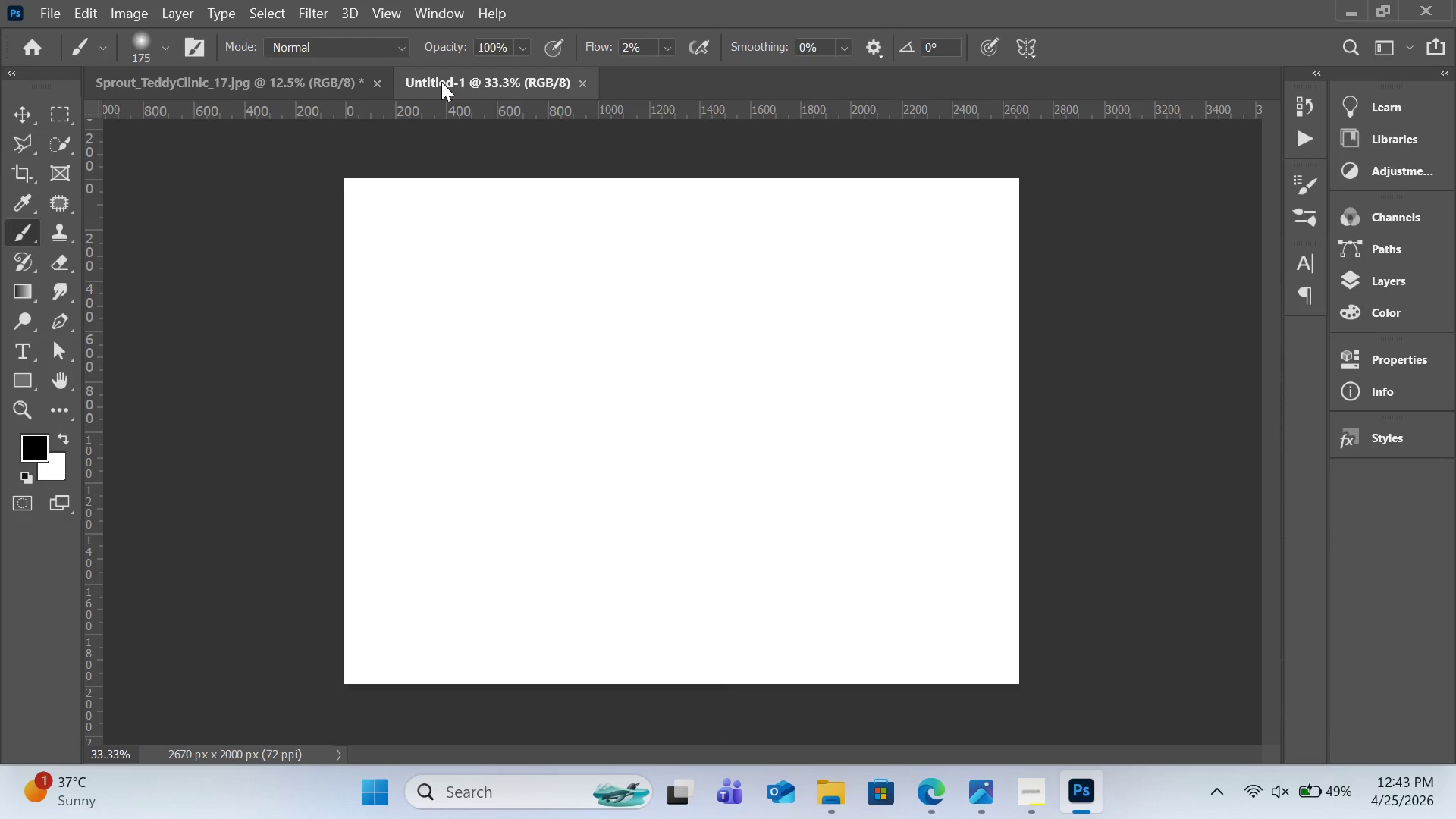 
key(Control+V)
 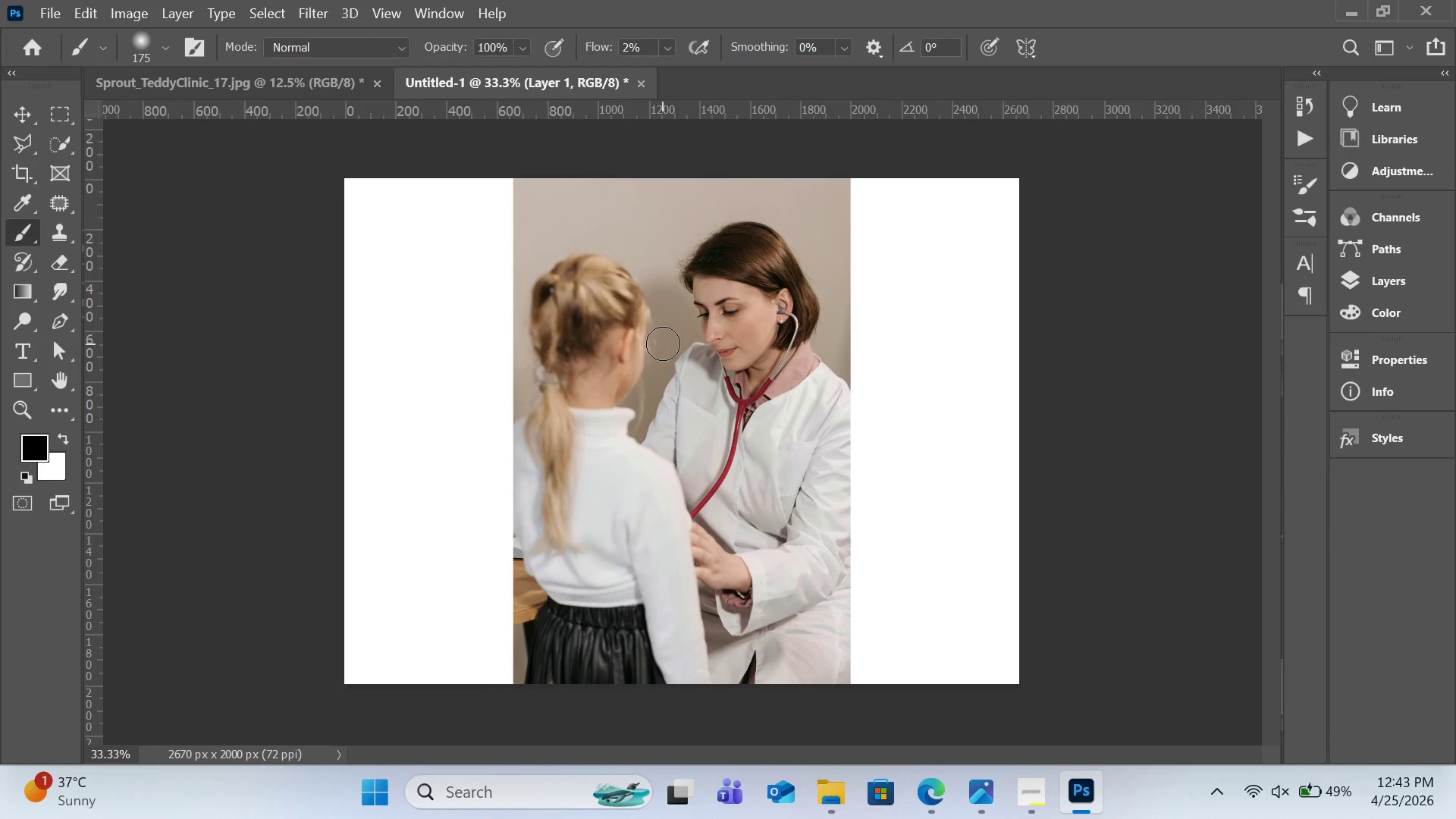 
hold_key(key=ControlLeft, duration=1.84)
left_click_drag(start_coordinate=[663, 344], to_coordinate=[492, 343])
 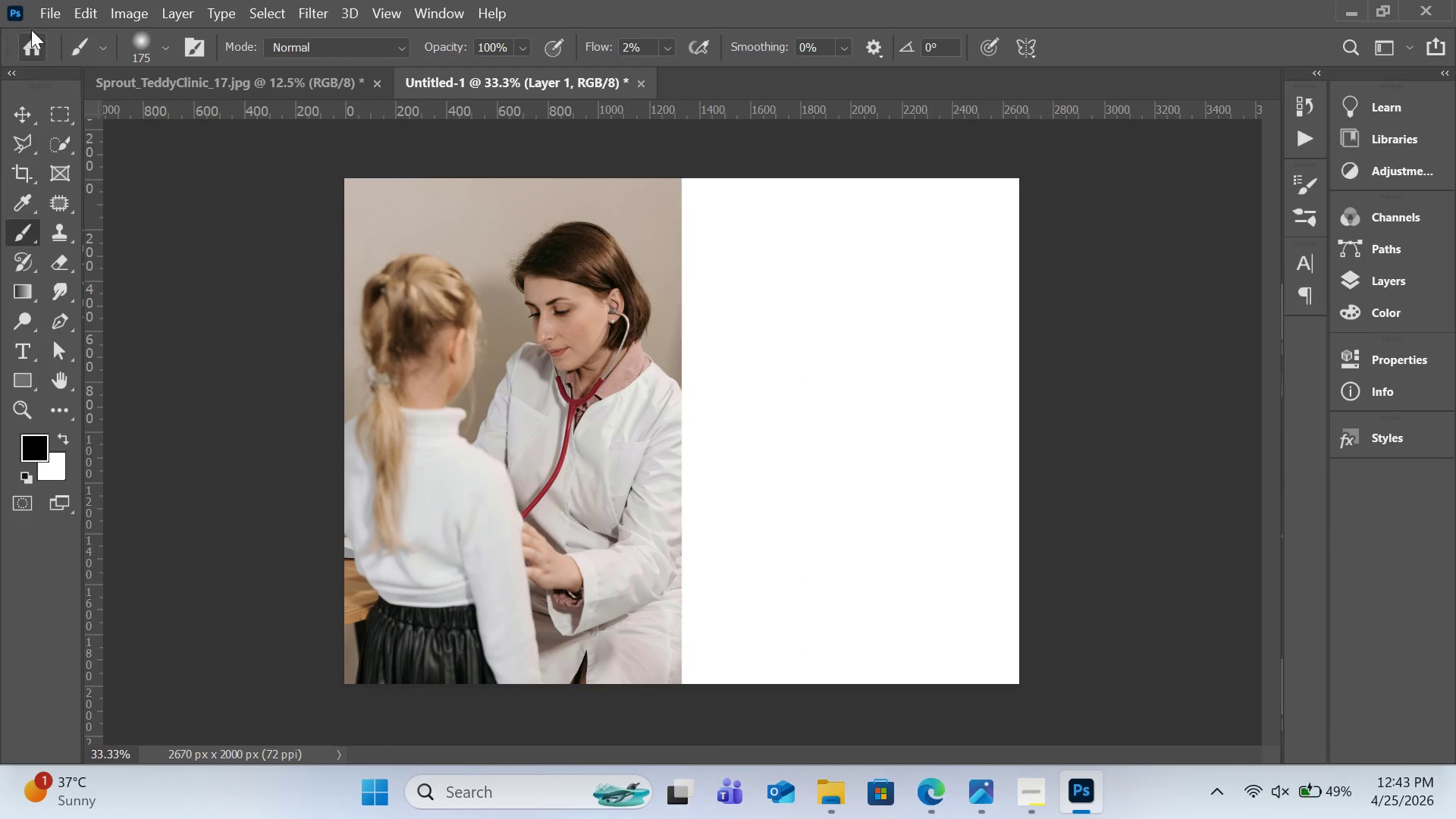 
left_click([47, 19])
 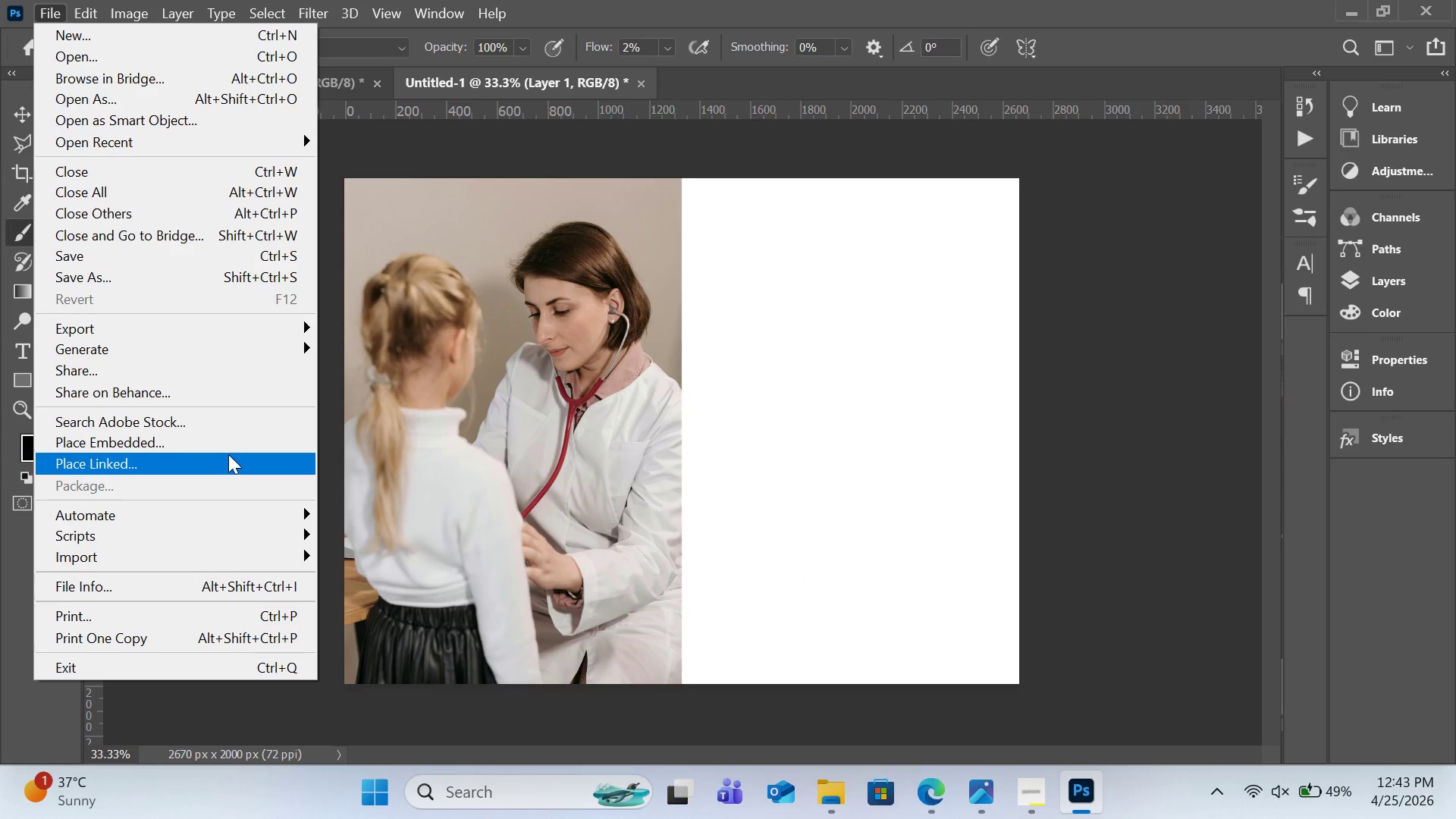 
left_click([226, 442])
 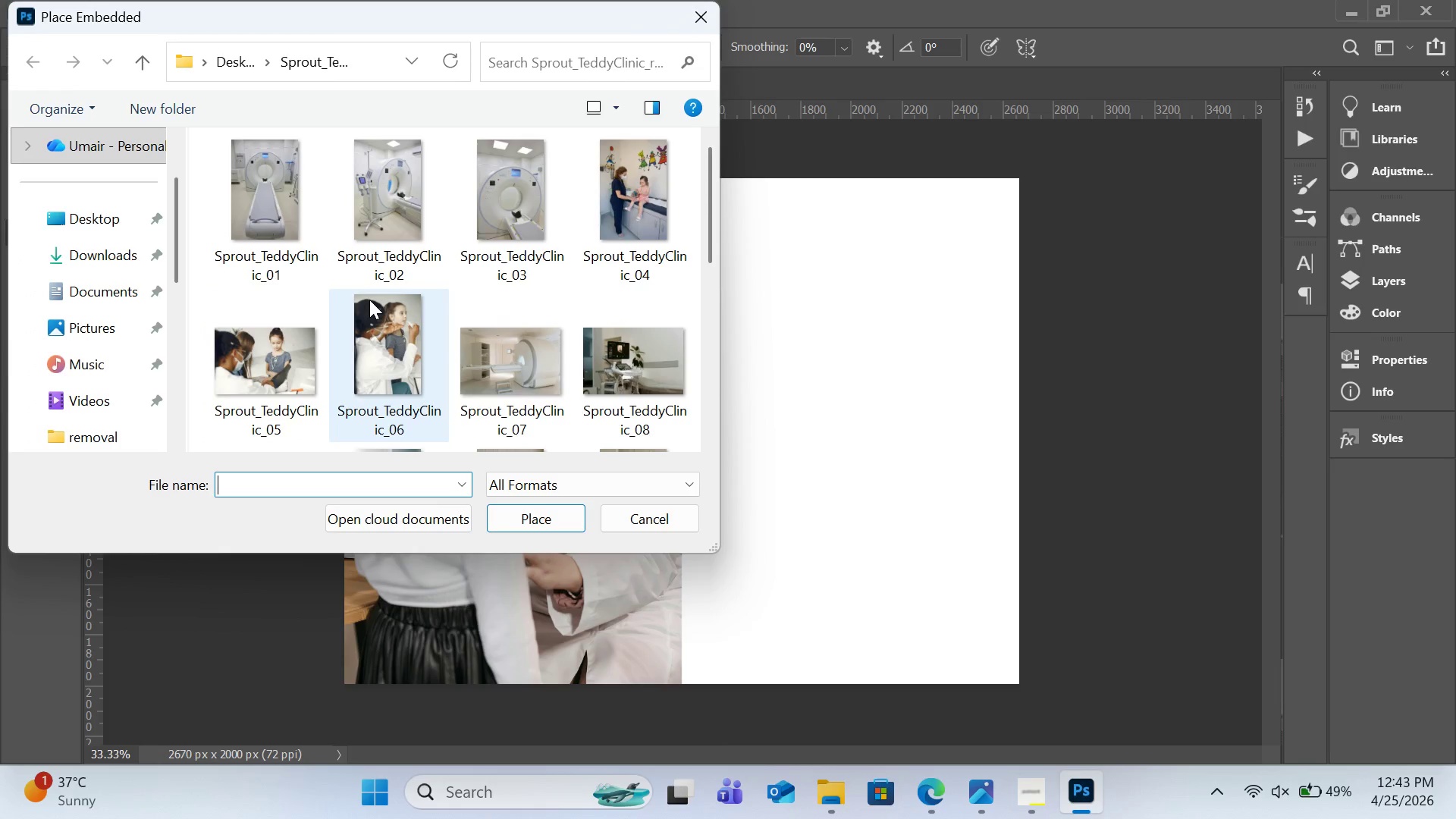 
scroll: coordinate [369, 300], scroll_direction: down, amount: 3.0
 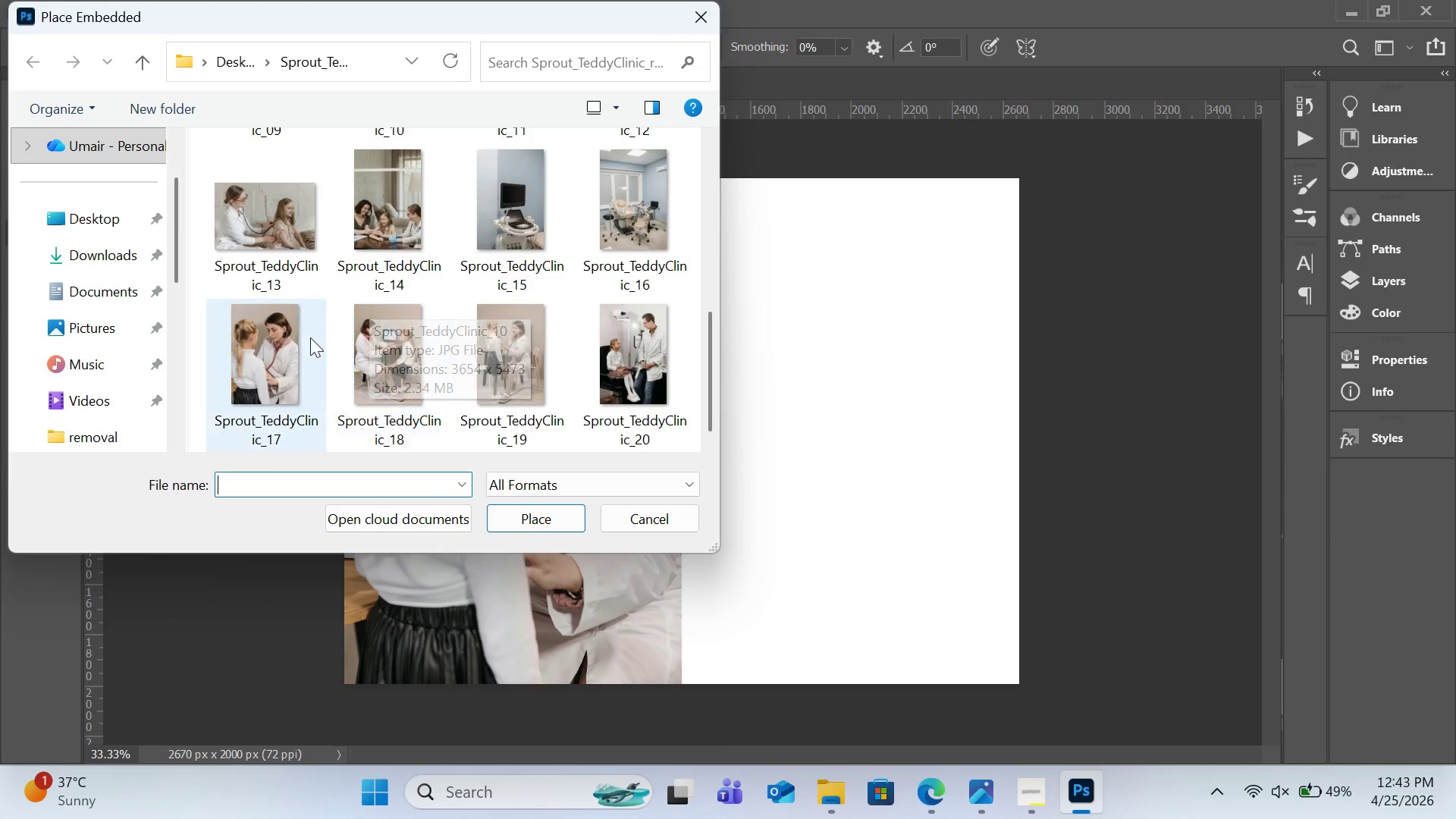 
mouse_move([268, 355])
 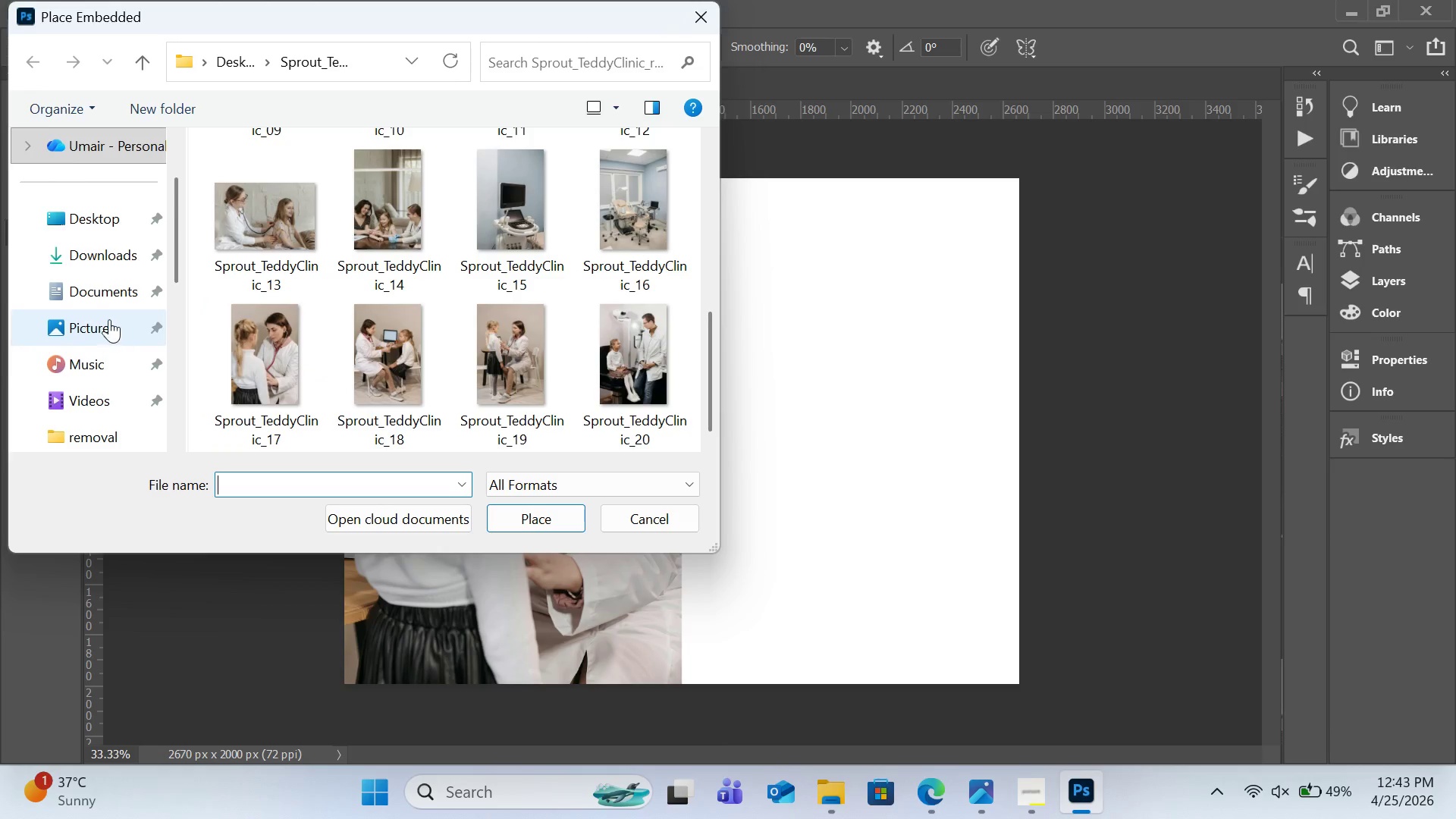 
scroll: coordinate [109, 319], scroll_direction: down, amount: 2.0
 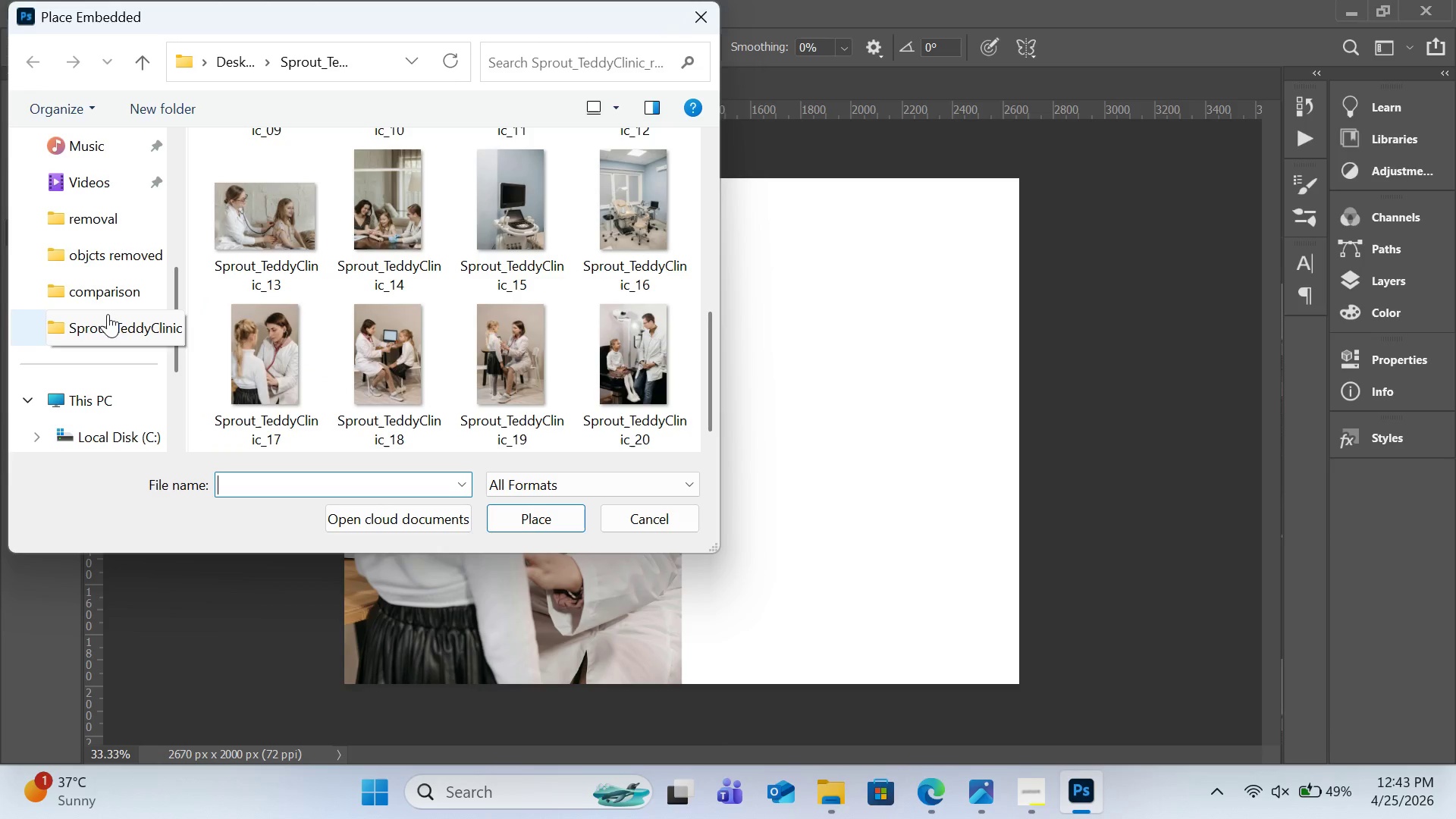 
left_click([108, 315])
 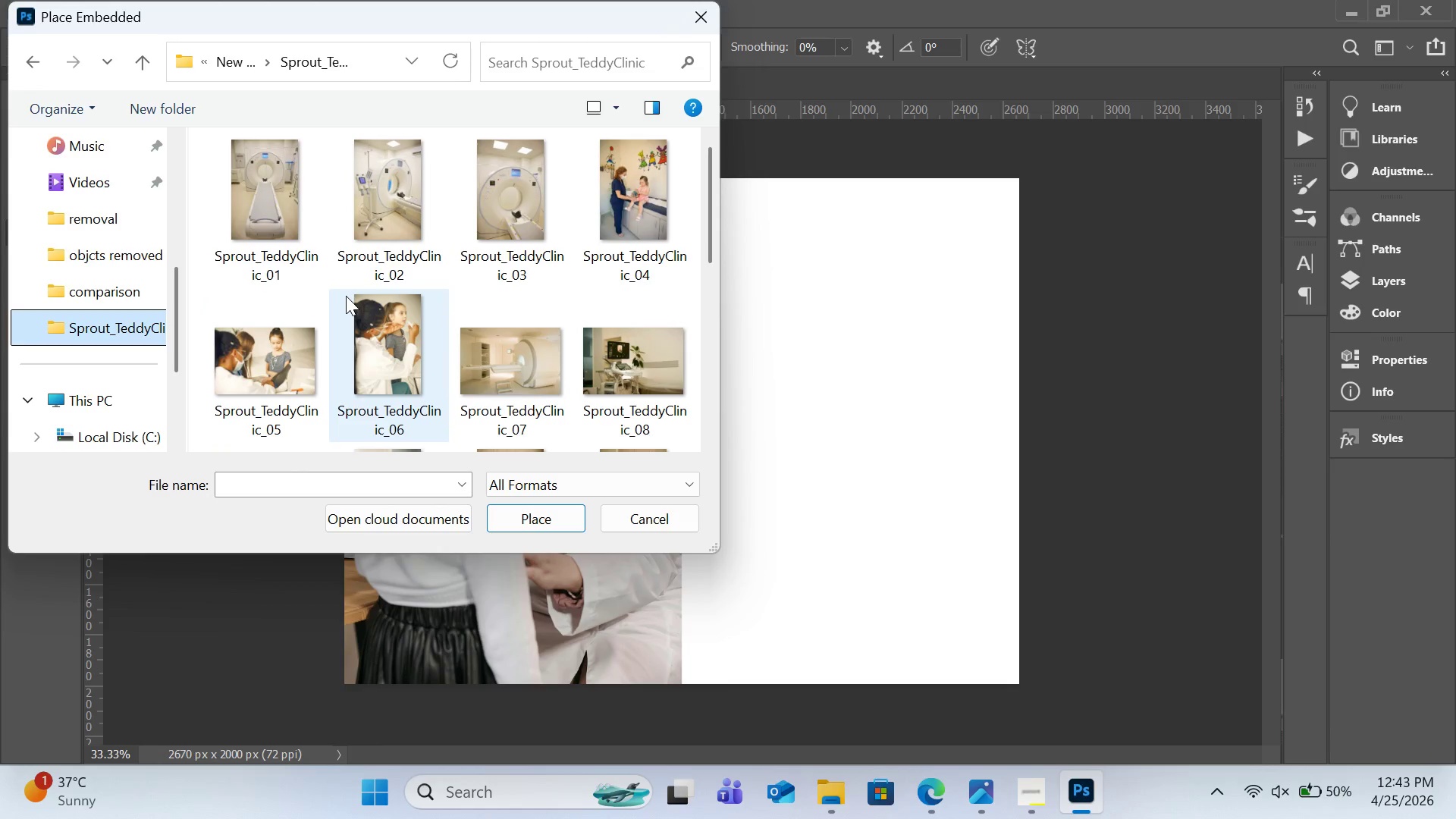 
scroll: coordinate [346, 296], scroll_direction: down, amount: 2.0
 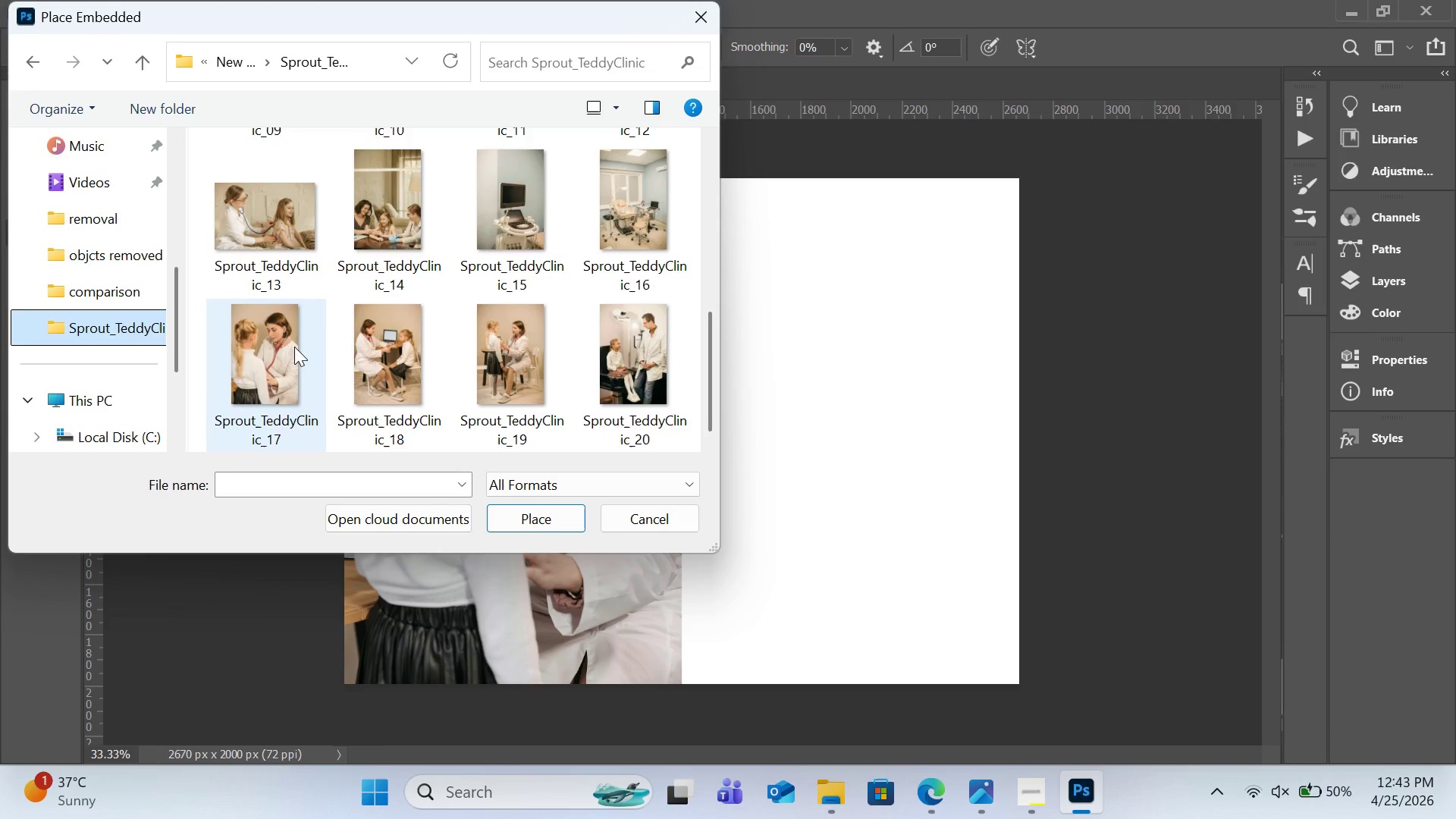 
double_click([294, 347])
 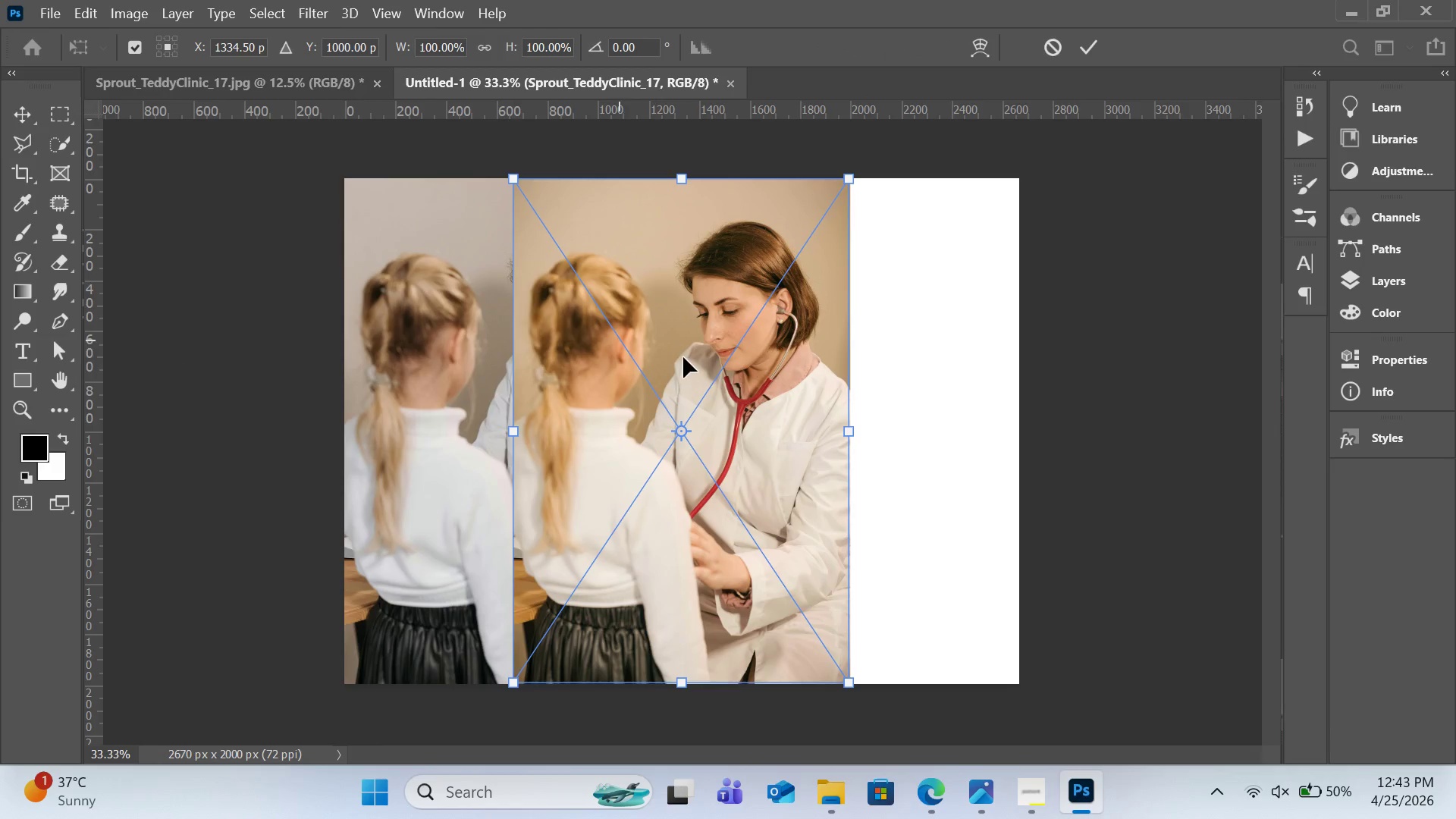 
left_click_drag(start_coordinate=[754, 394], to_coordinate=[917, 397])
 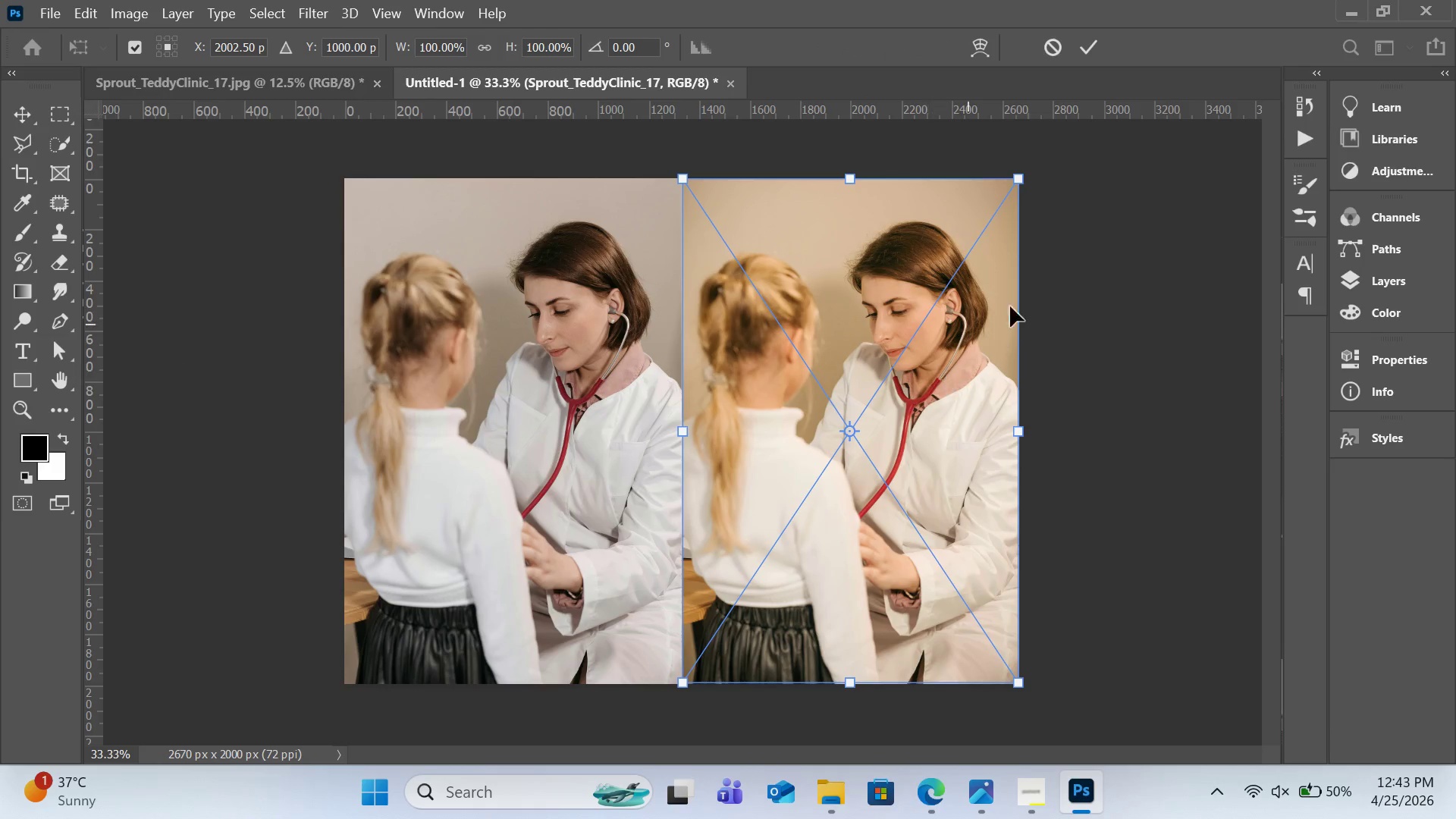 
hold_key(key=ControlLeft, duration=2.23)
 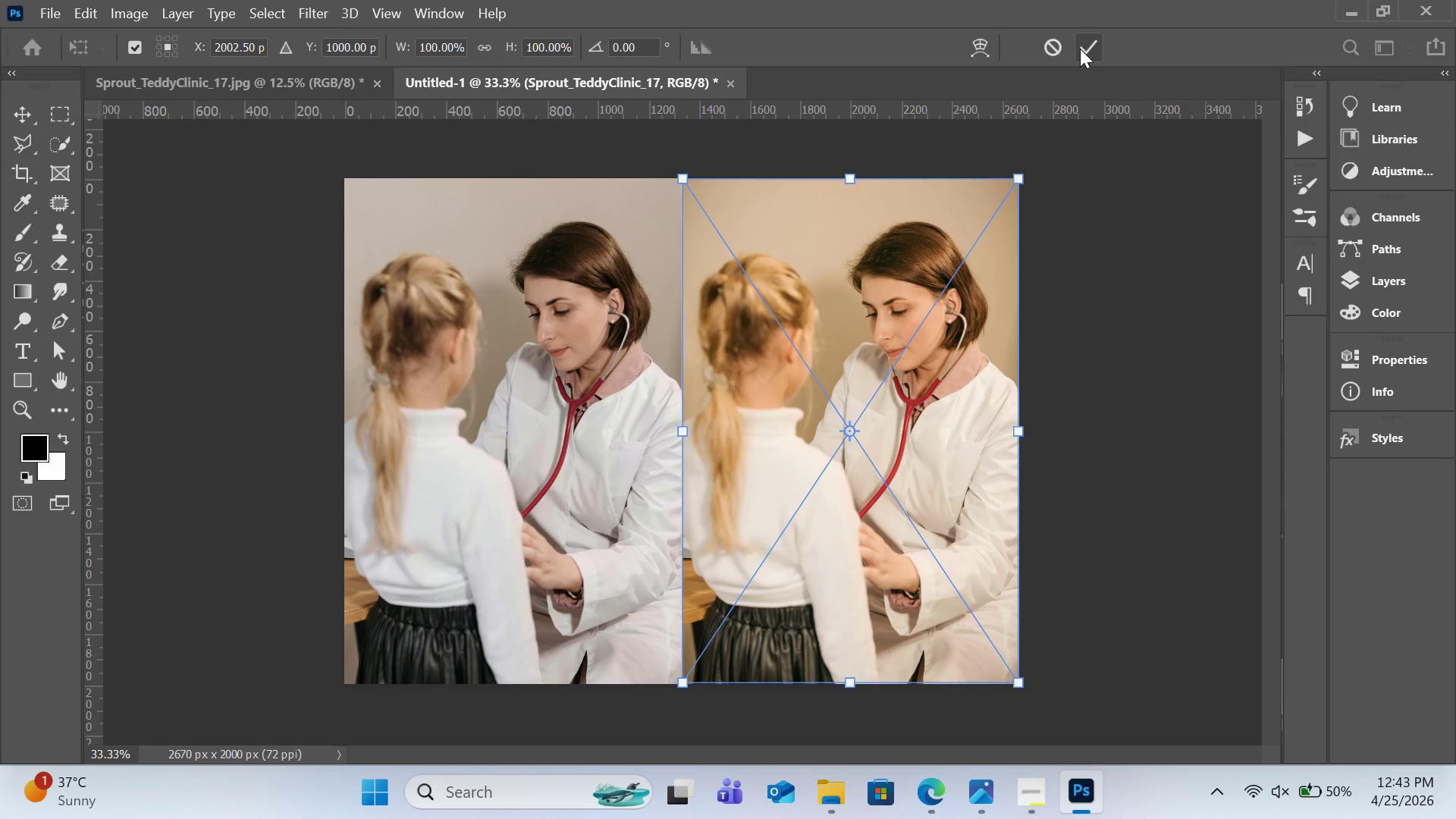 
left_click([1080, 49])
 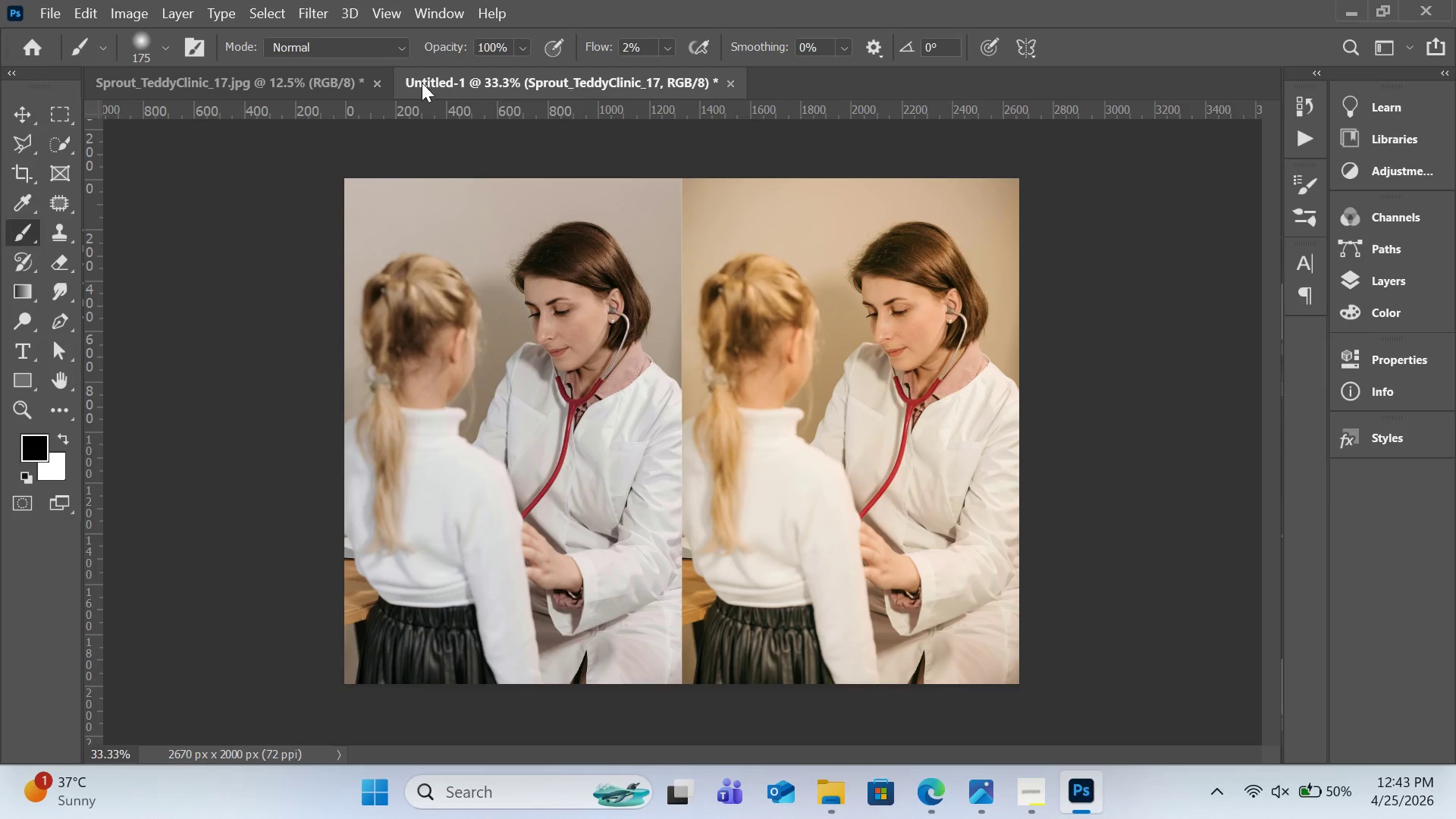 
mouse_move([250, 89])
 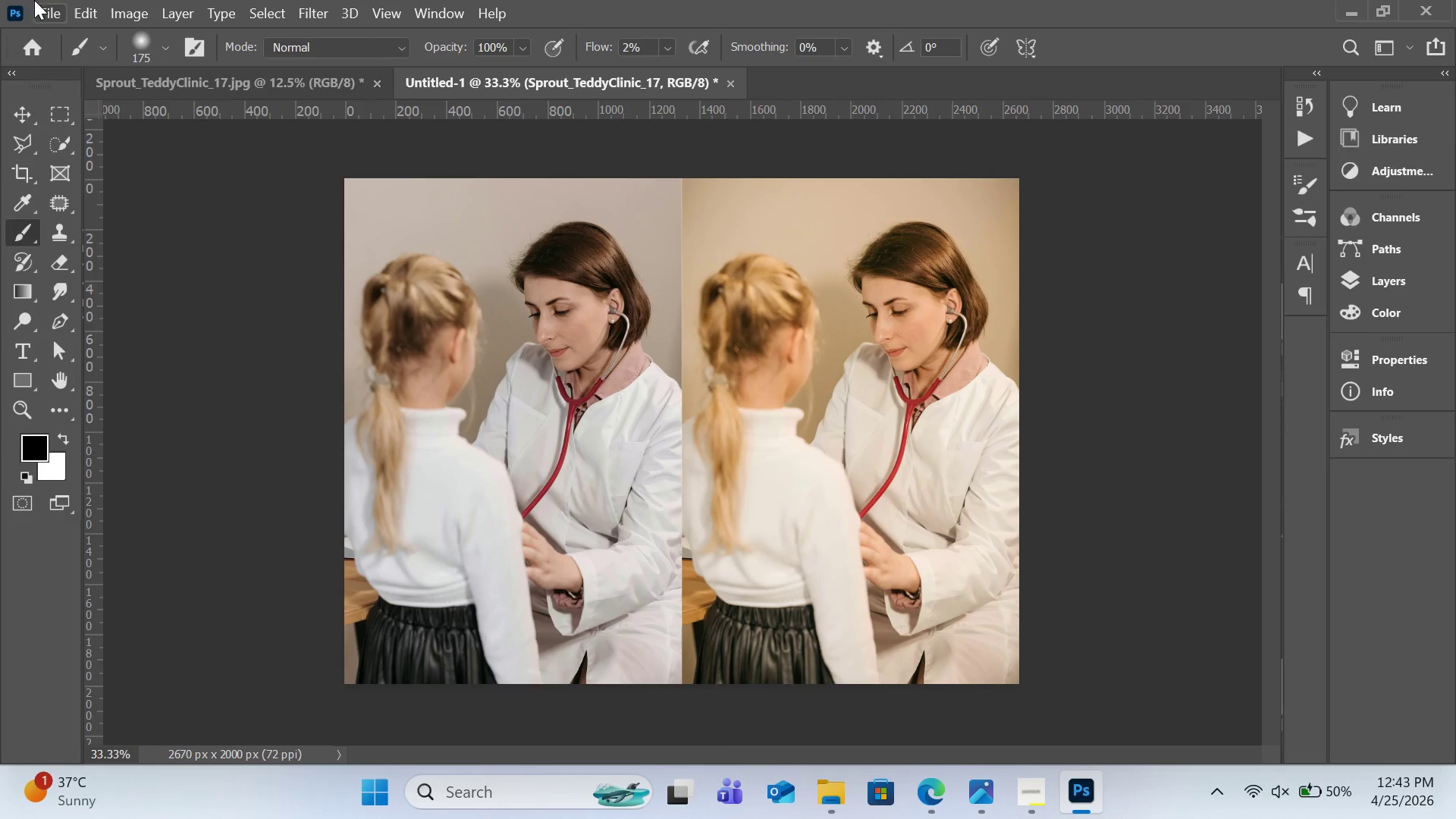 
left_click([37, 8])
 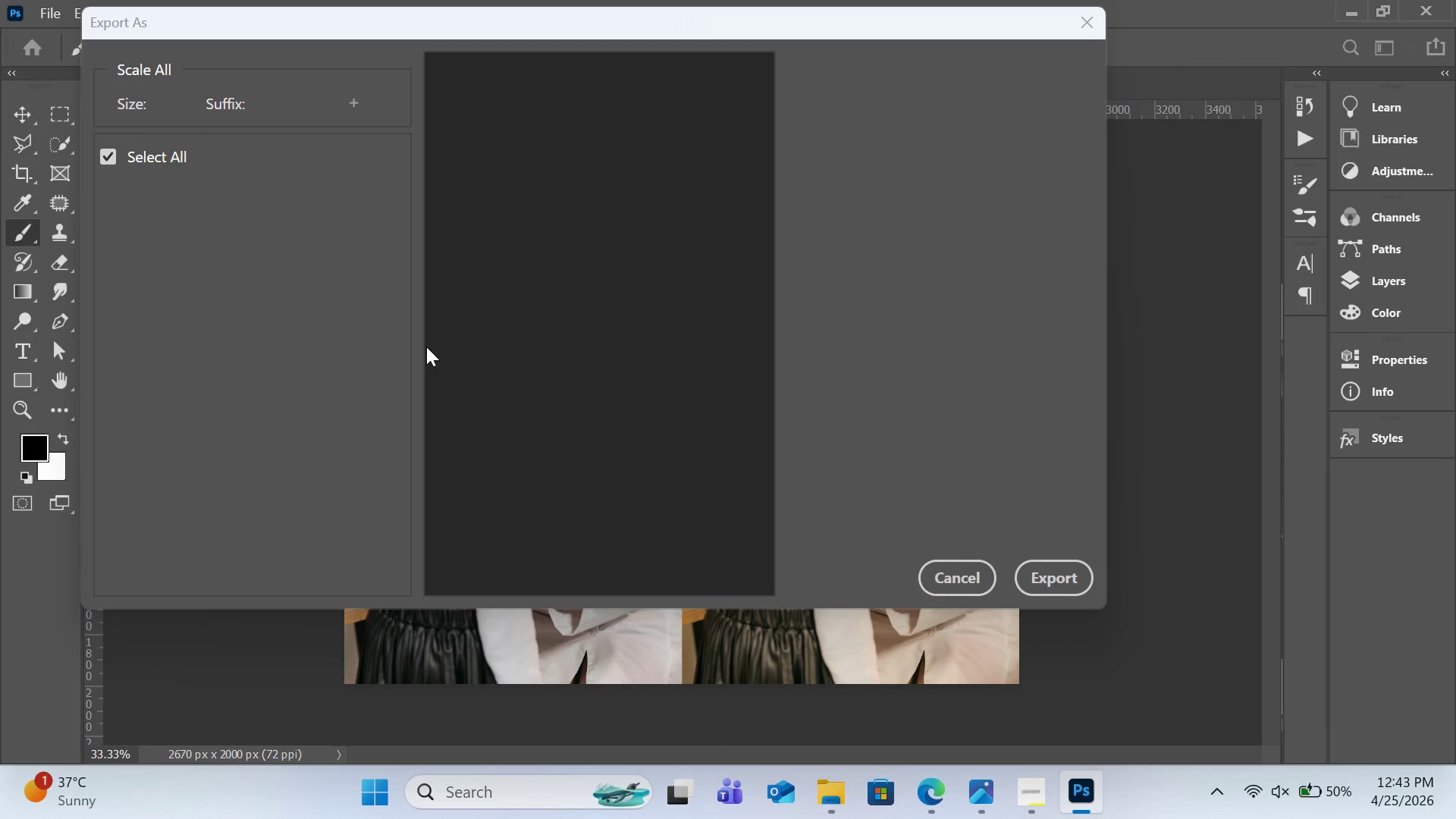 
wait(11.31)
 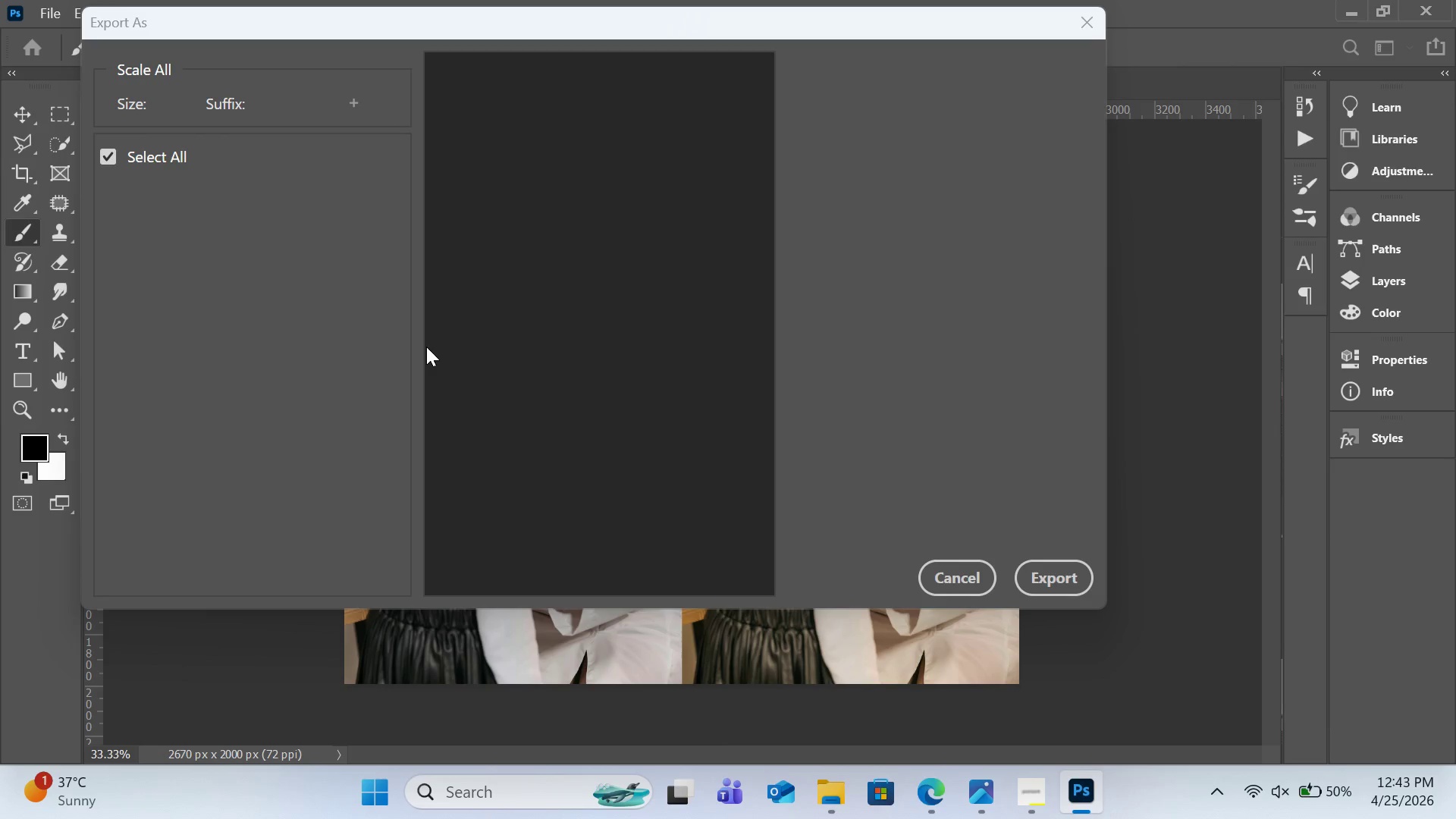 
left_click([1056, 569])
 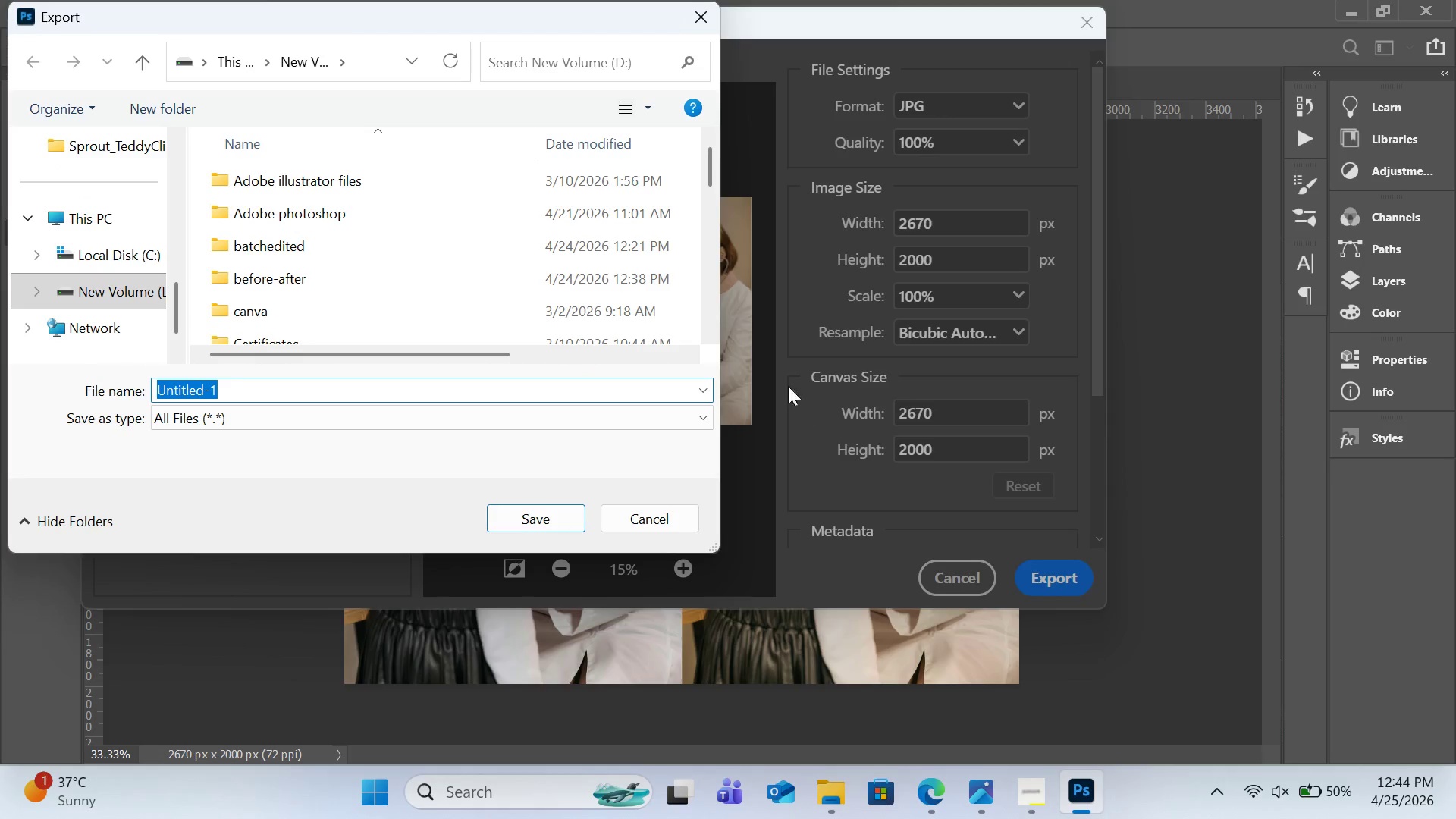 
mouse_move([229, 257])
 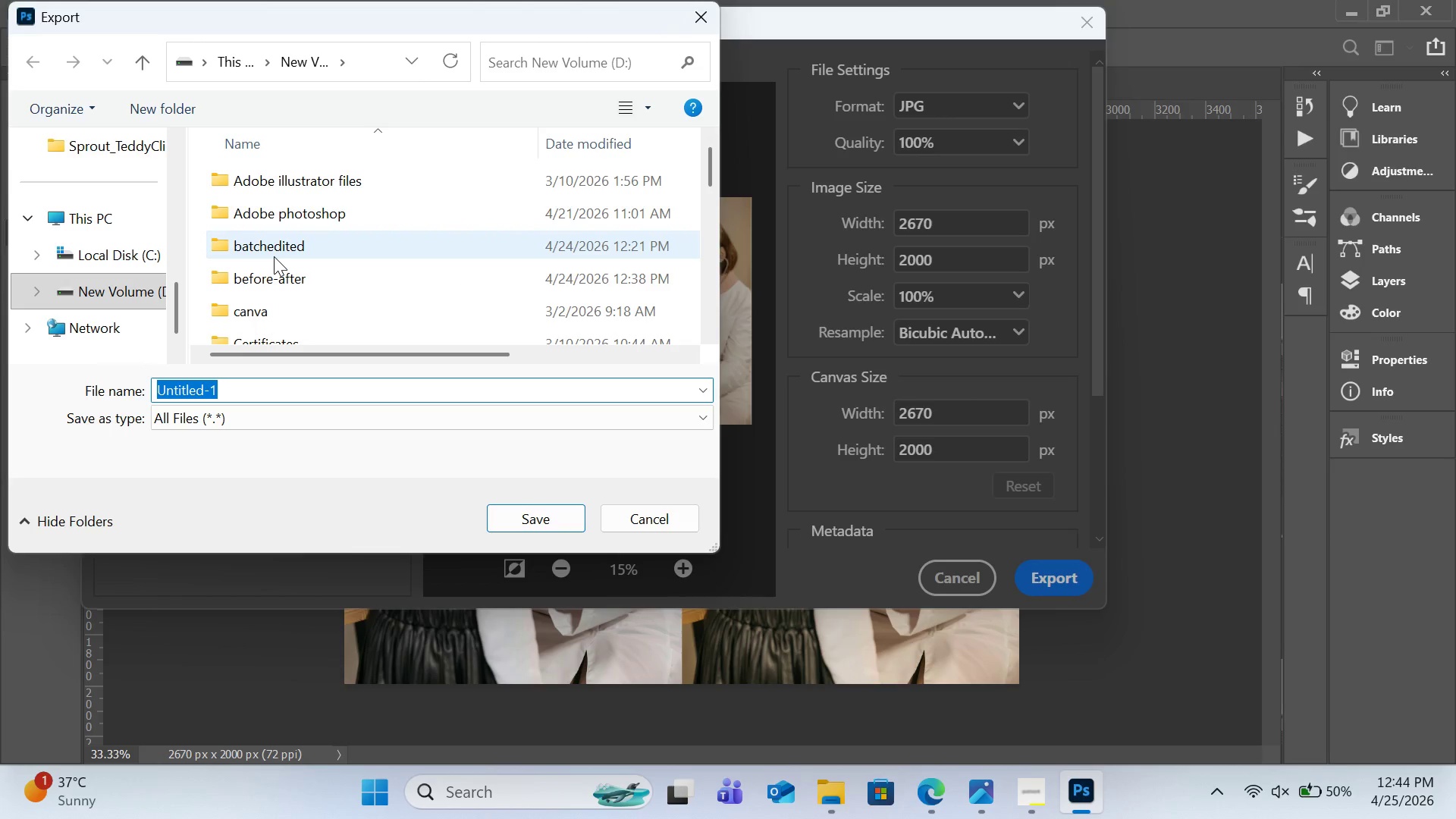 
scroll: coordinate [442, 243], scroll_direction: down, amount: 9.0
 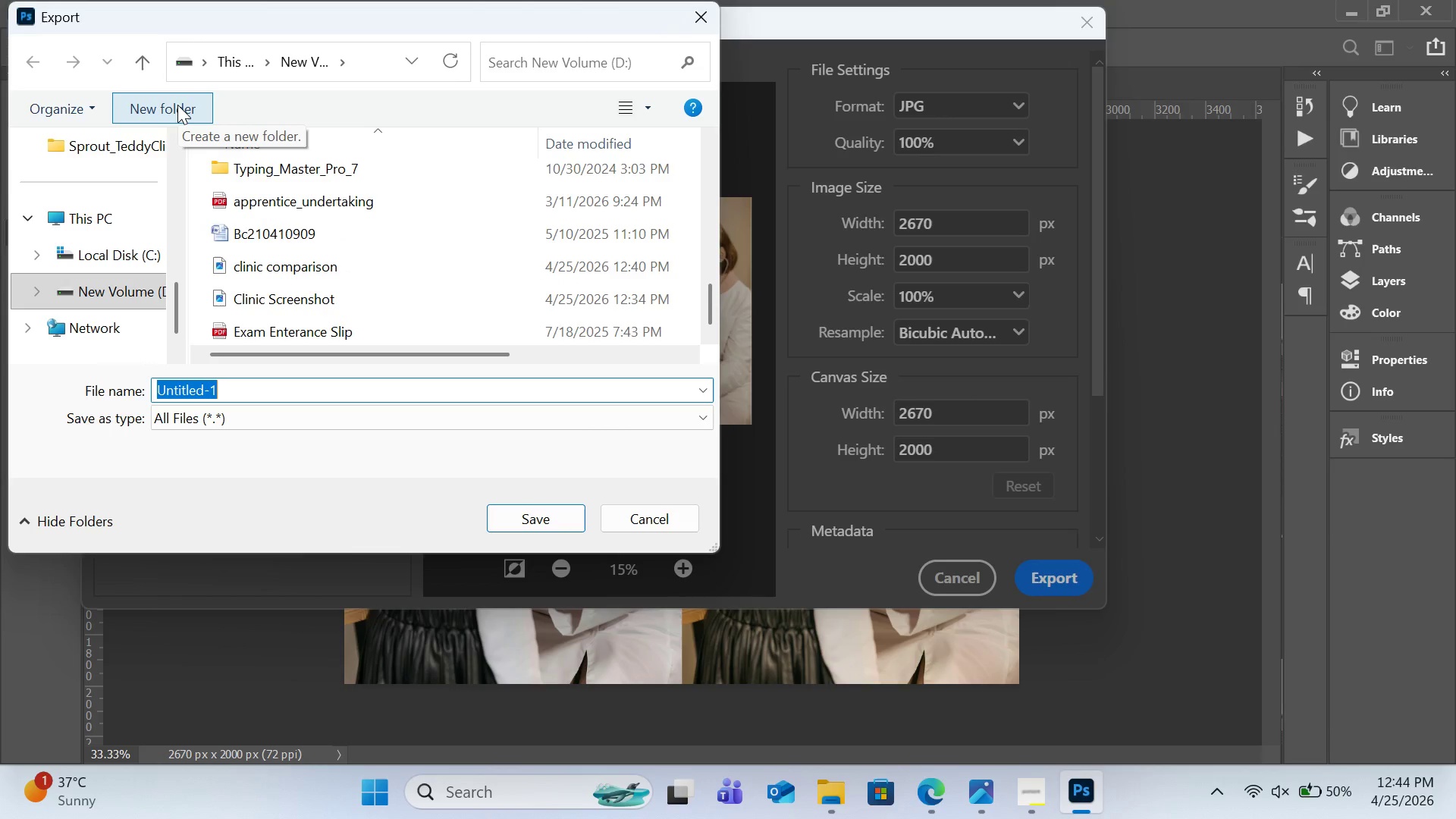 
left_click([322, 300])
 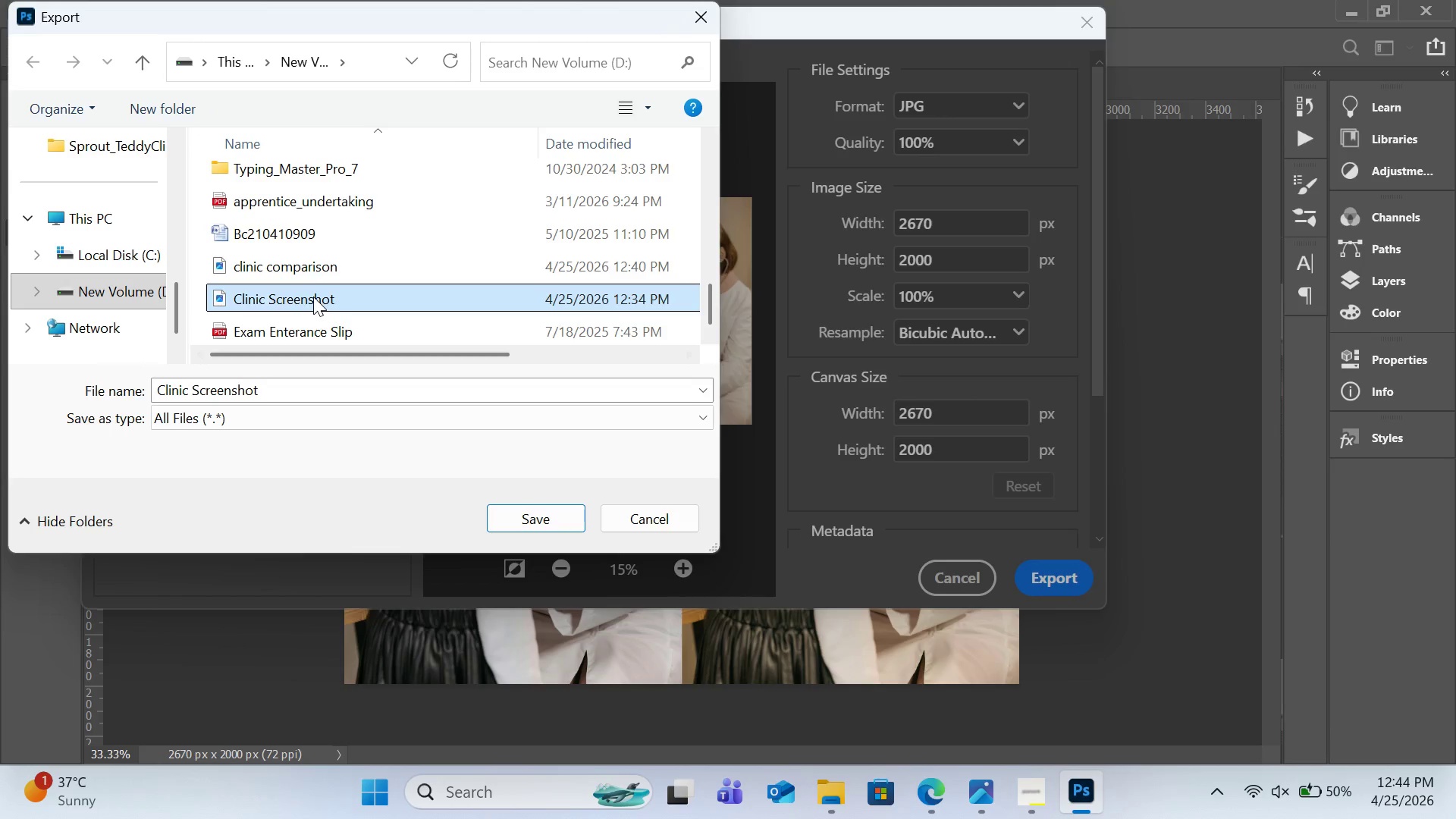 
left_click([320, 269])
 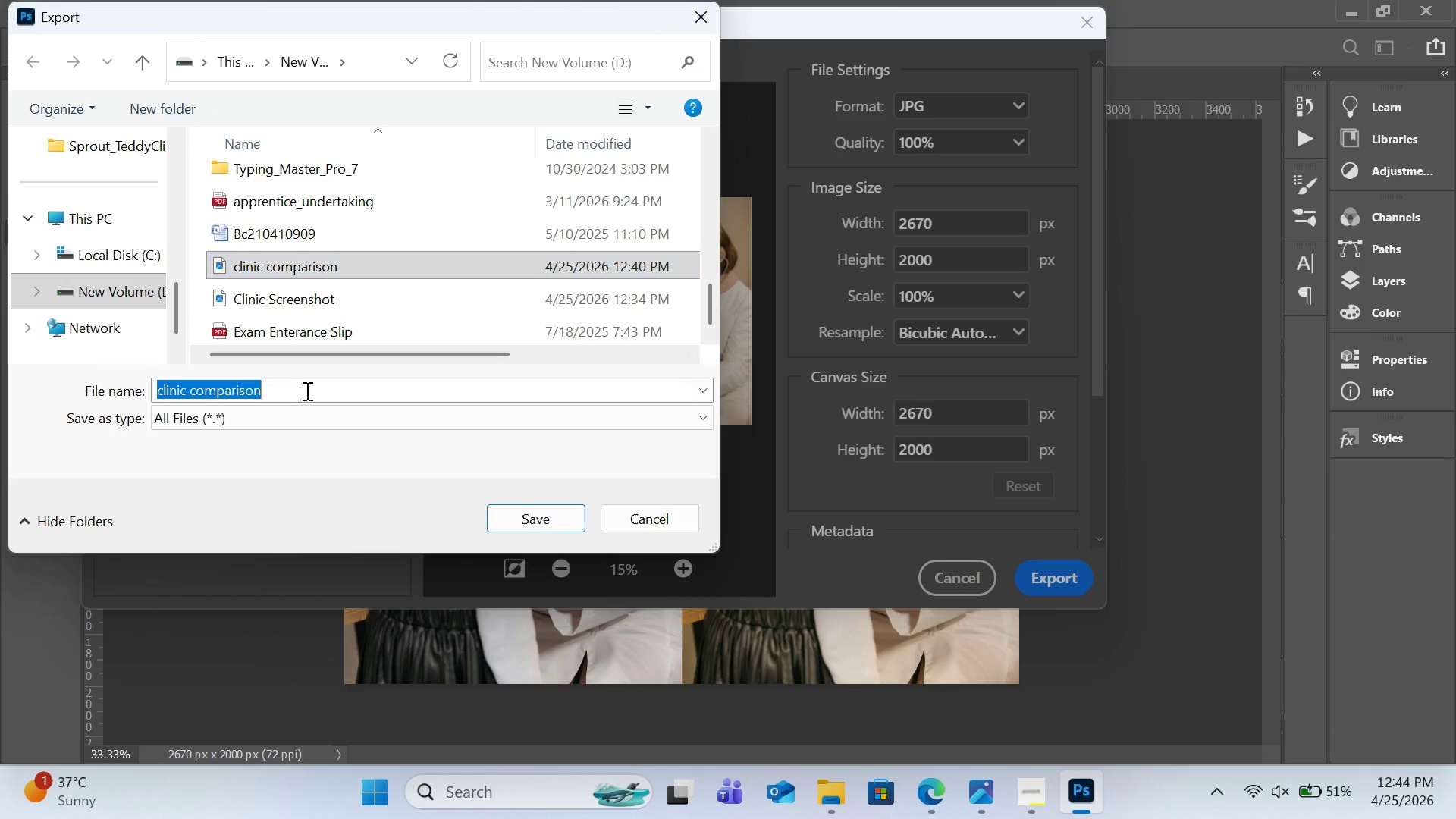 
double_click([306, 391])
 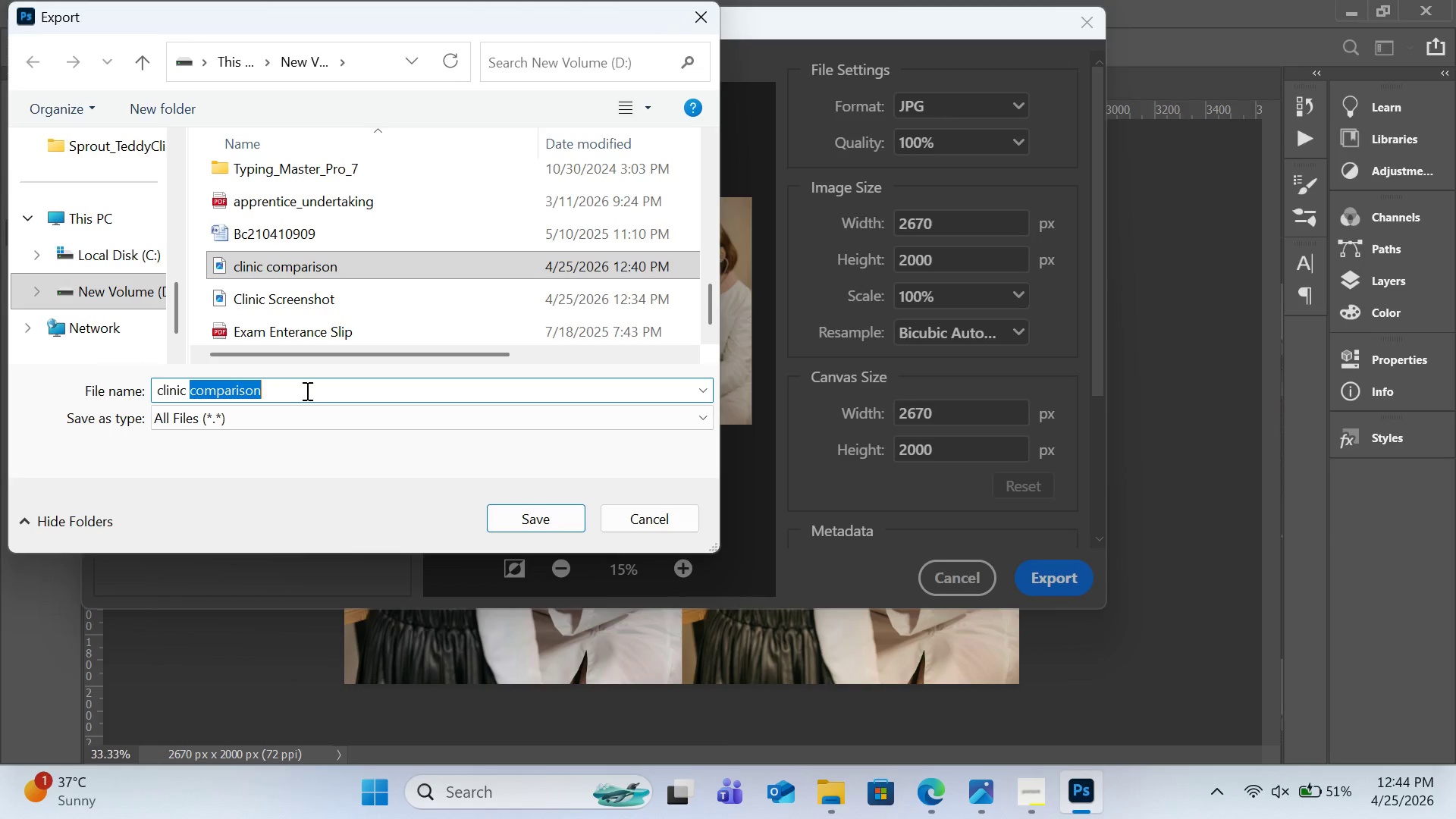 
triple_click([306, 391])
 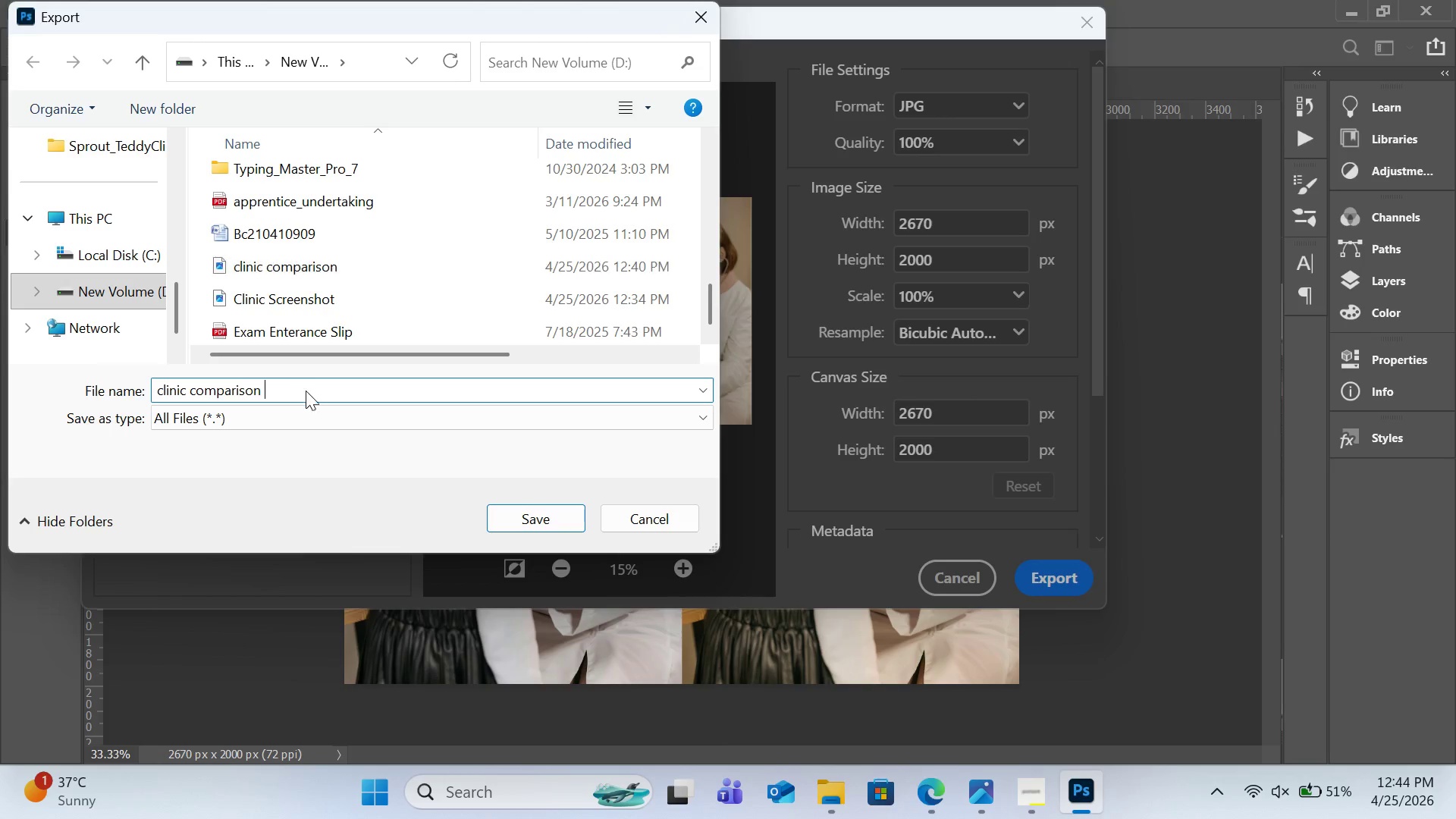 
key(Space)
 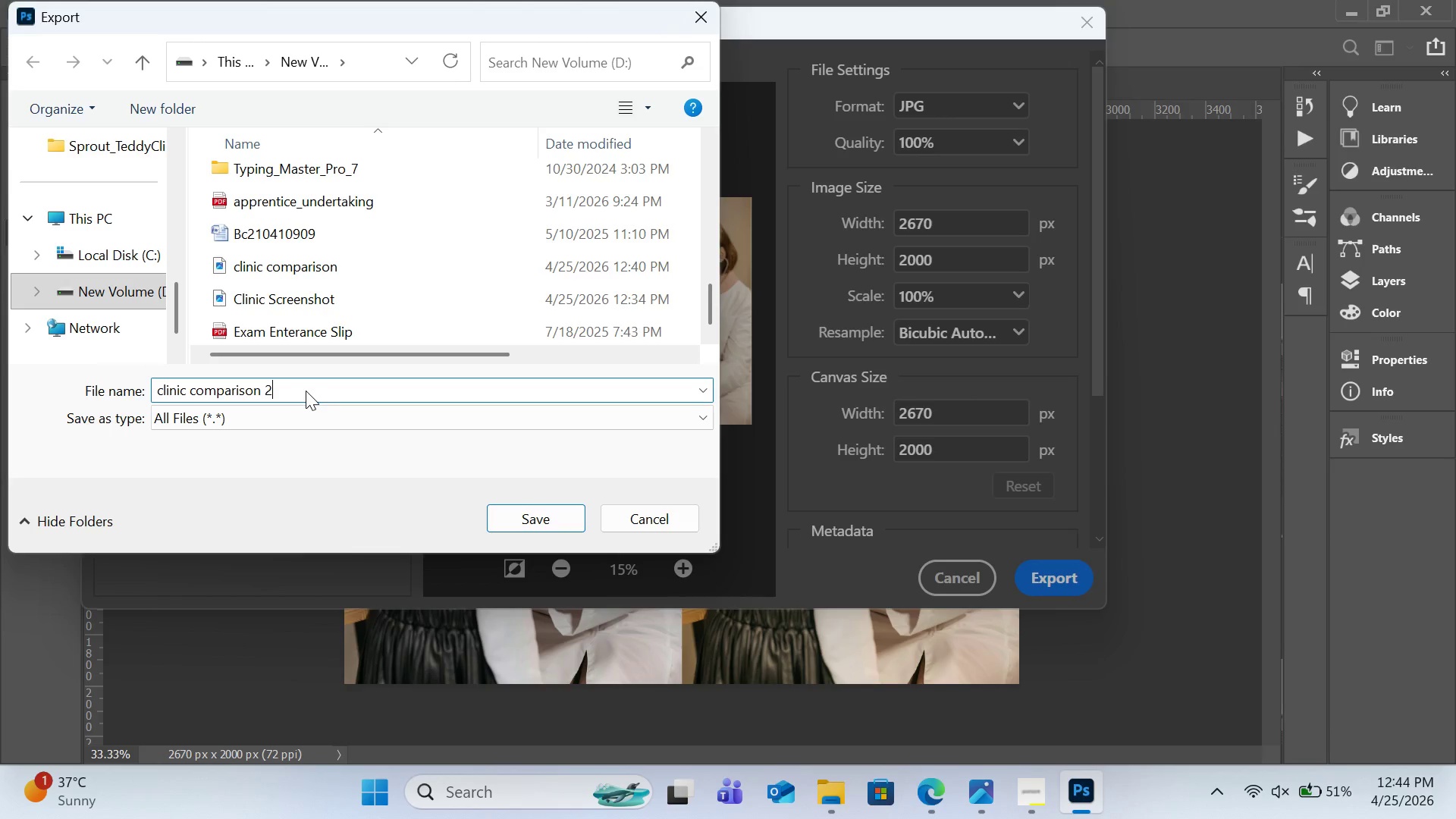 
key(2)
 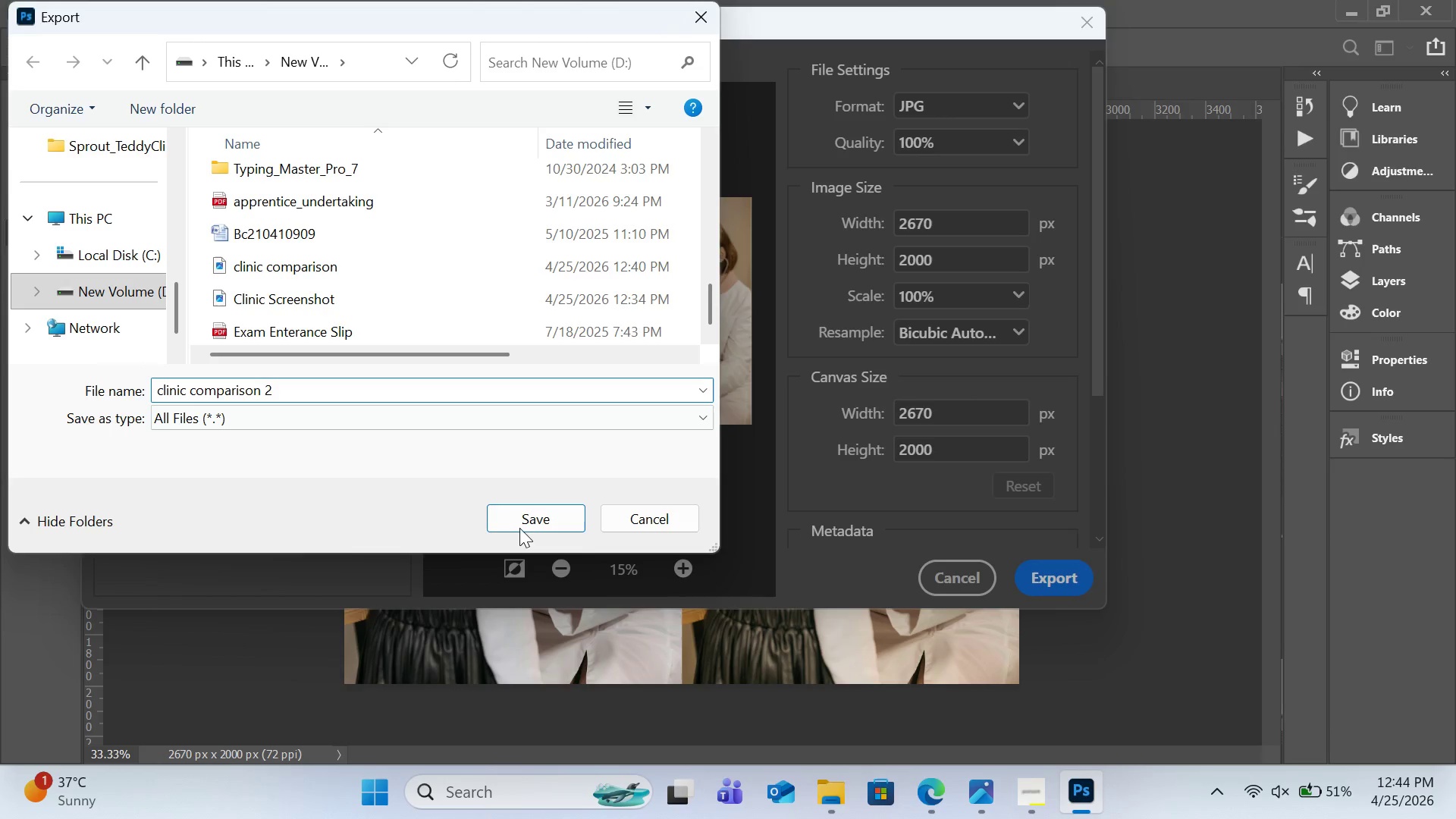 
left_click([524, 521])
 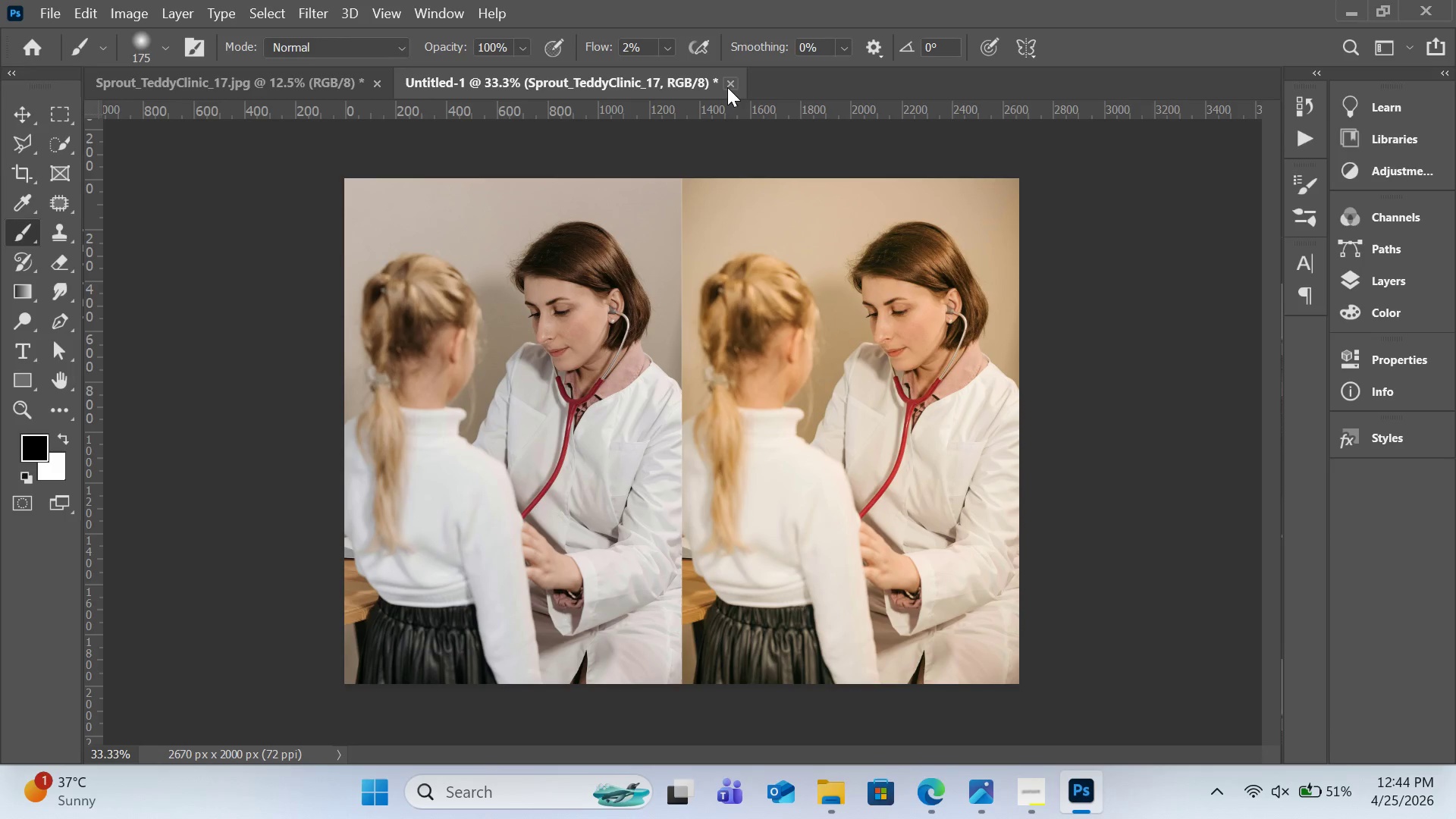 
left_click([727, 82])
 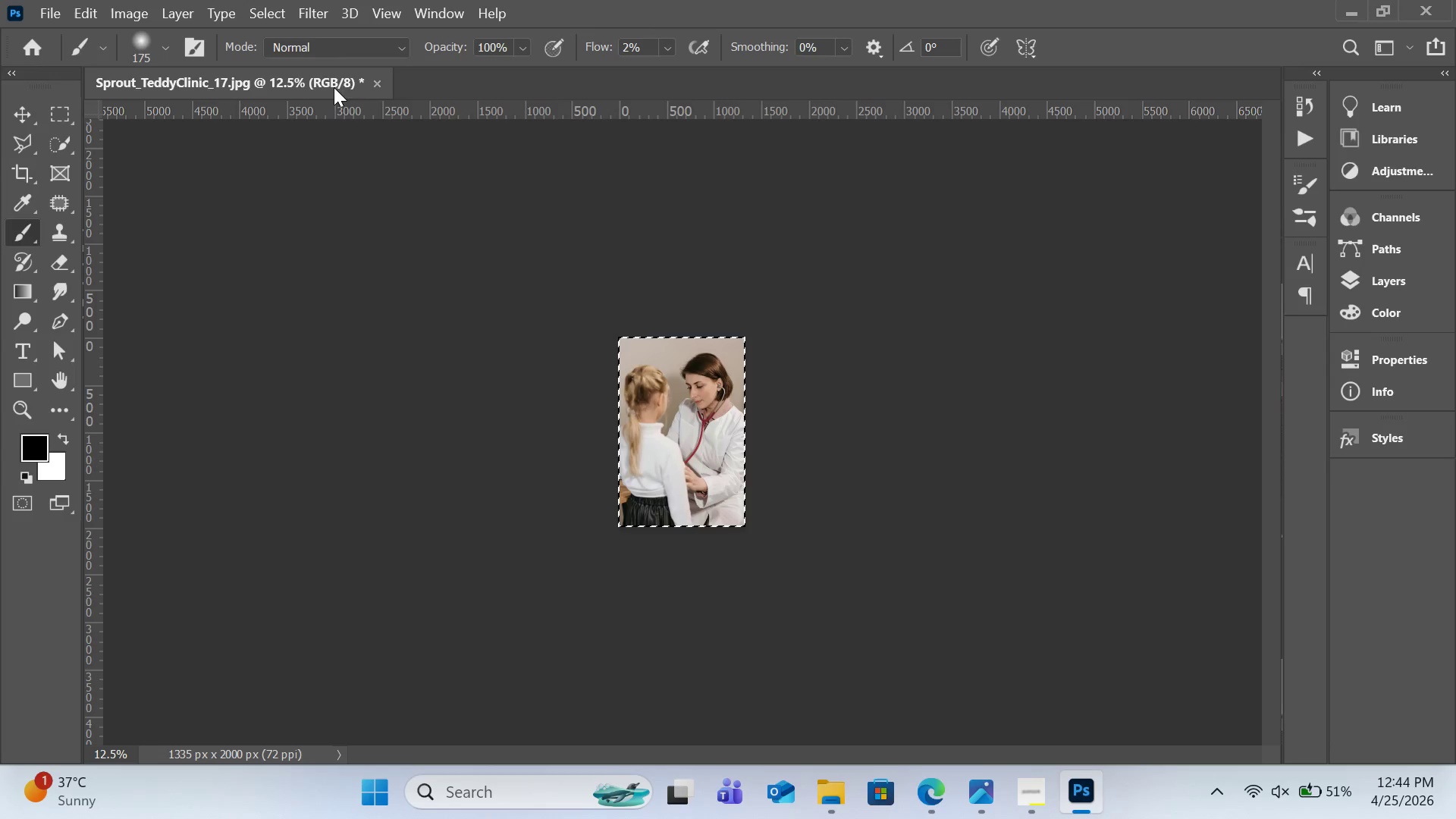 
left_click([375, 86])
 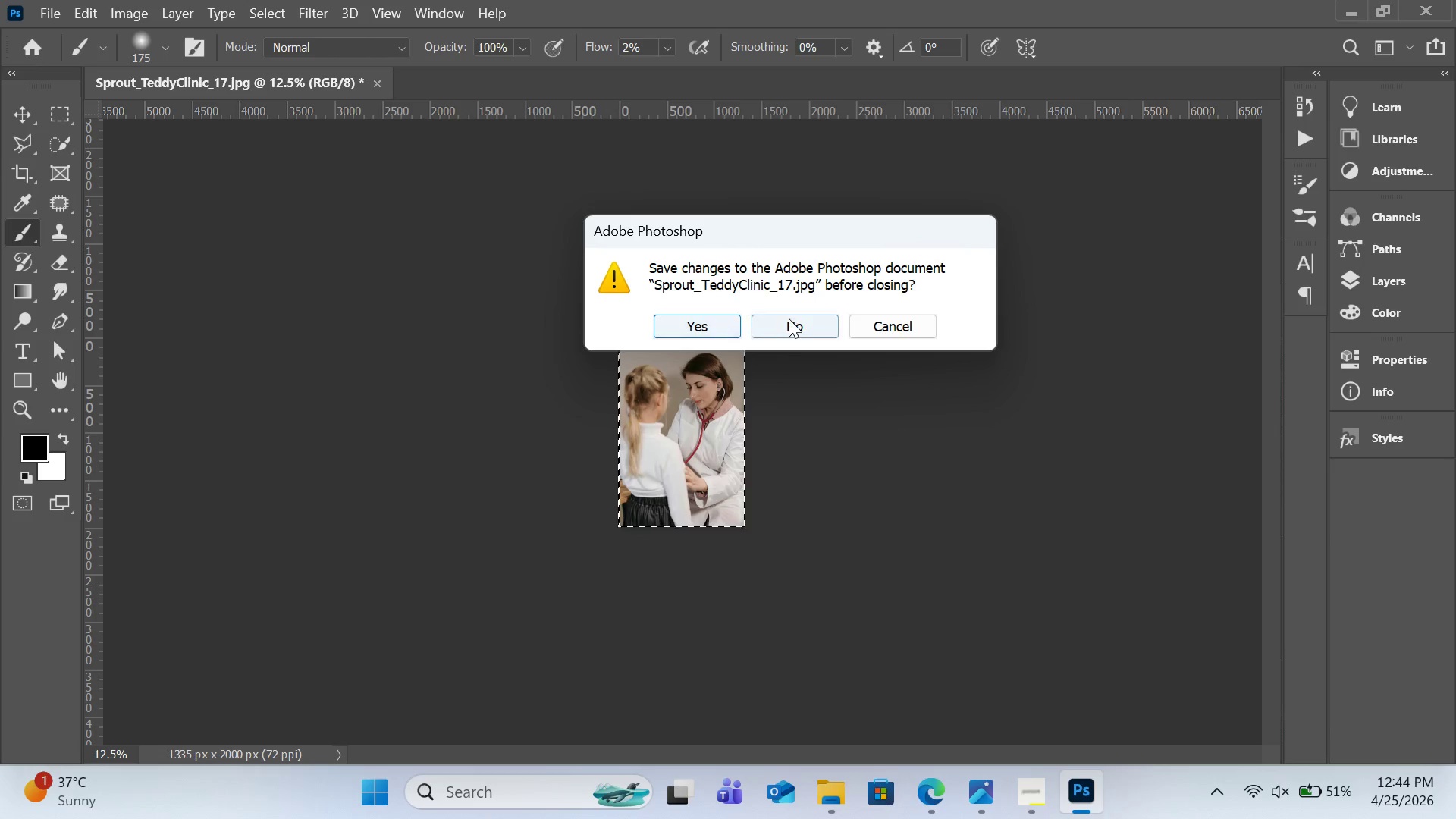 
left_click([789, 318])
 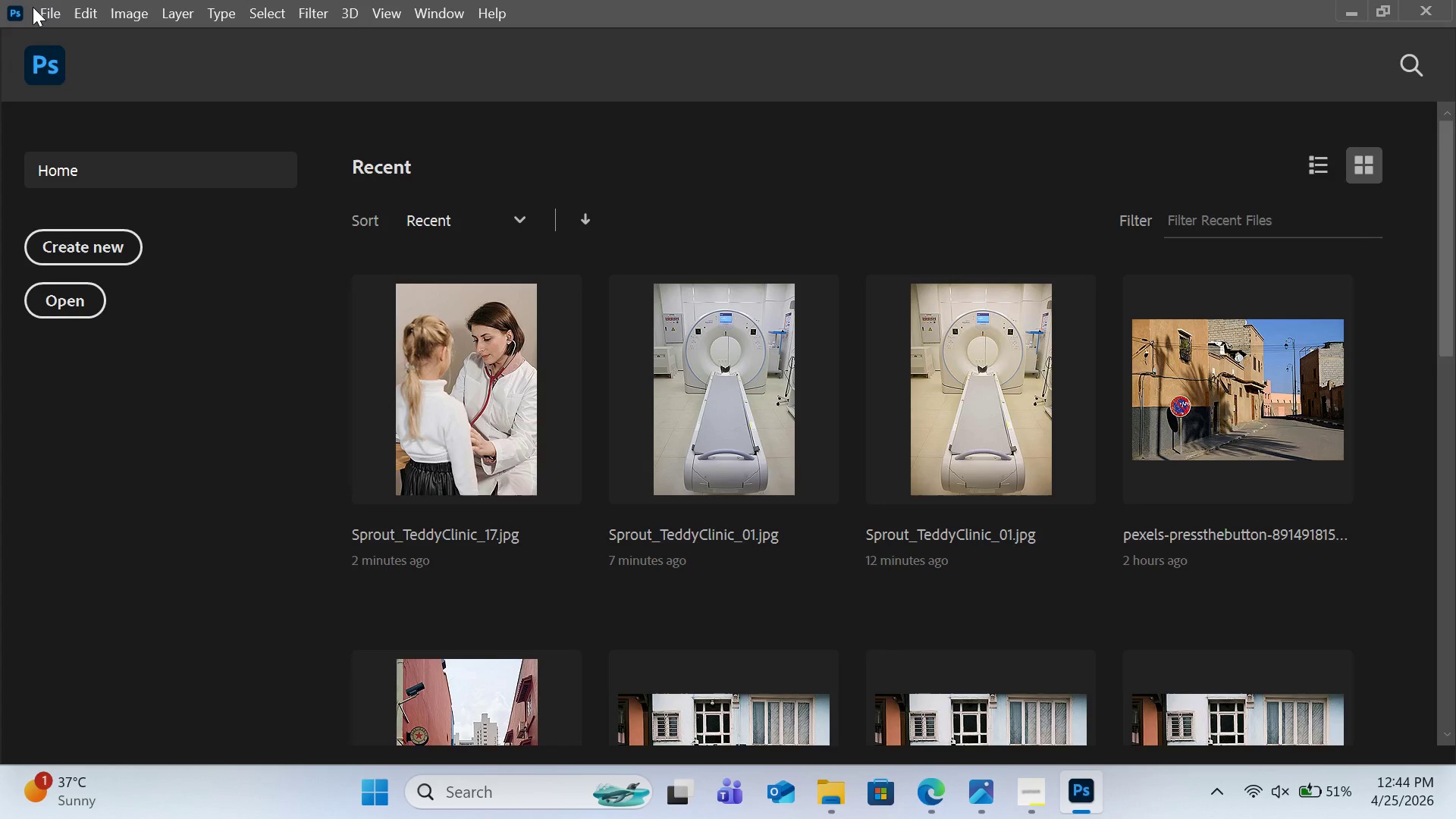 
left_click([33, 7])
 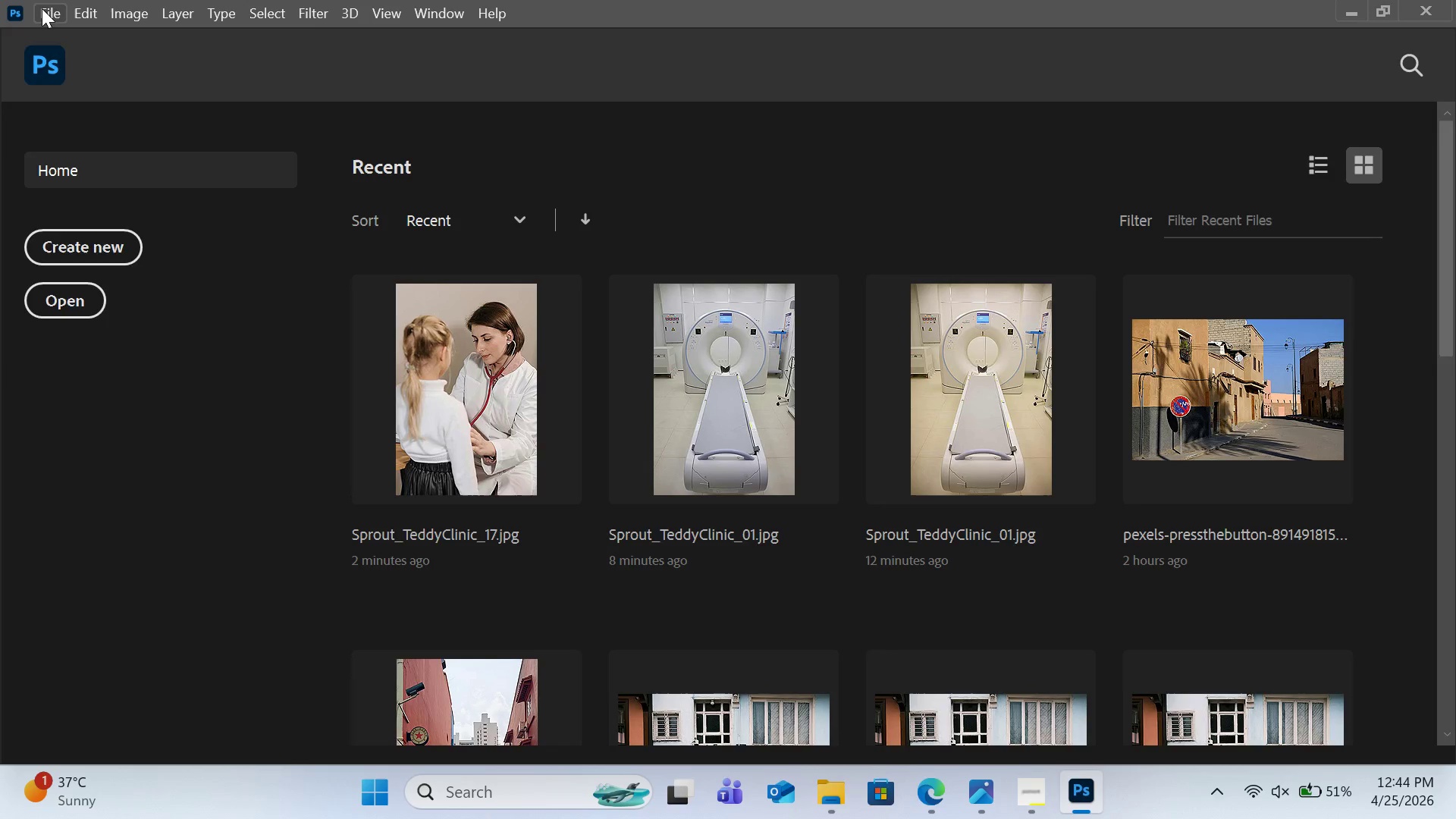 
left_click([42, 8])
 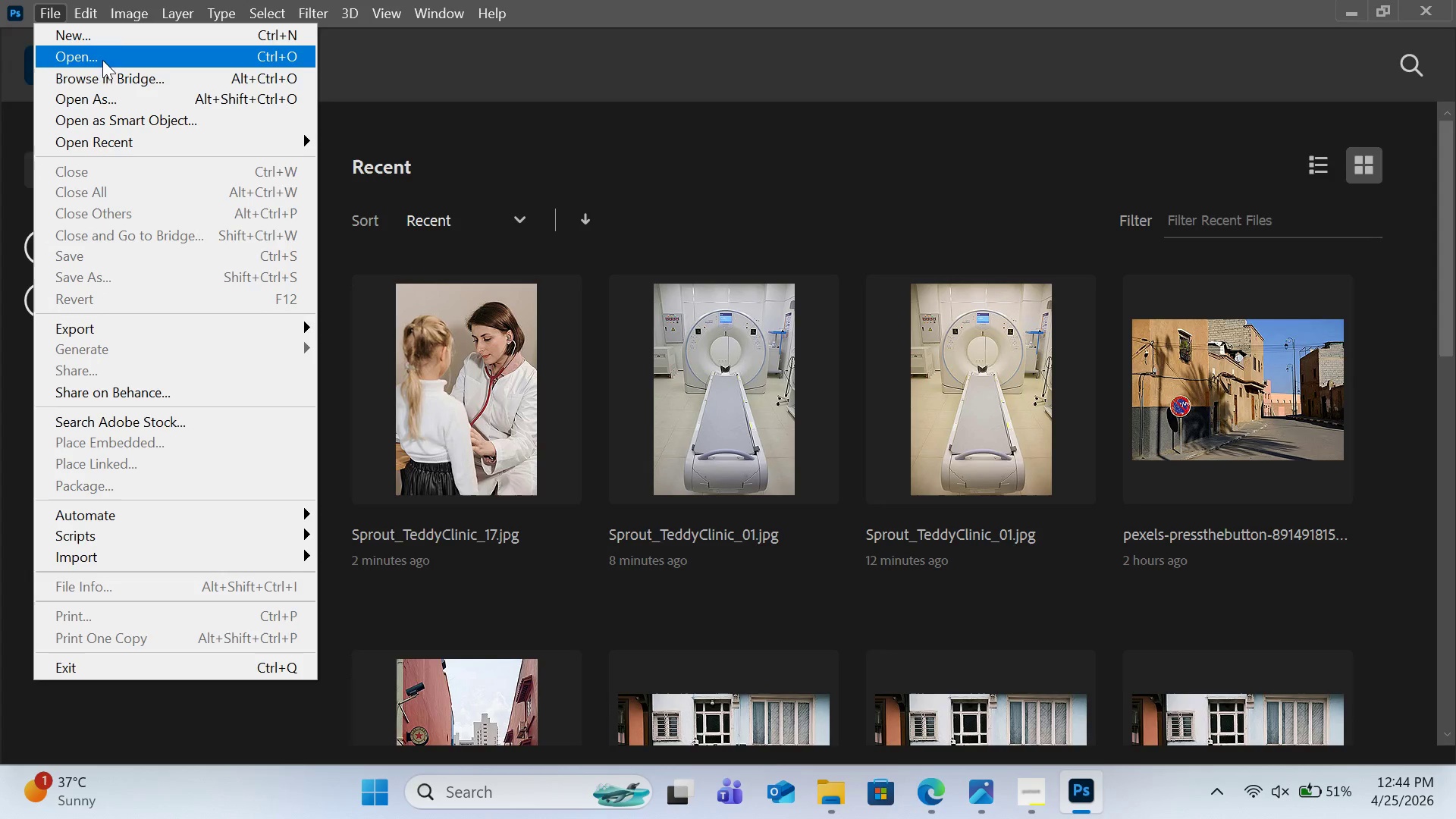 
left_click([105, 54])
 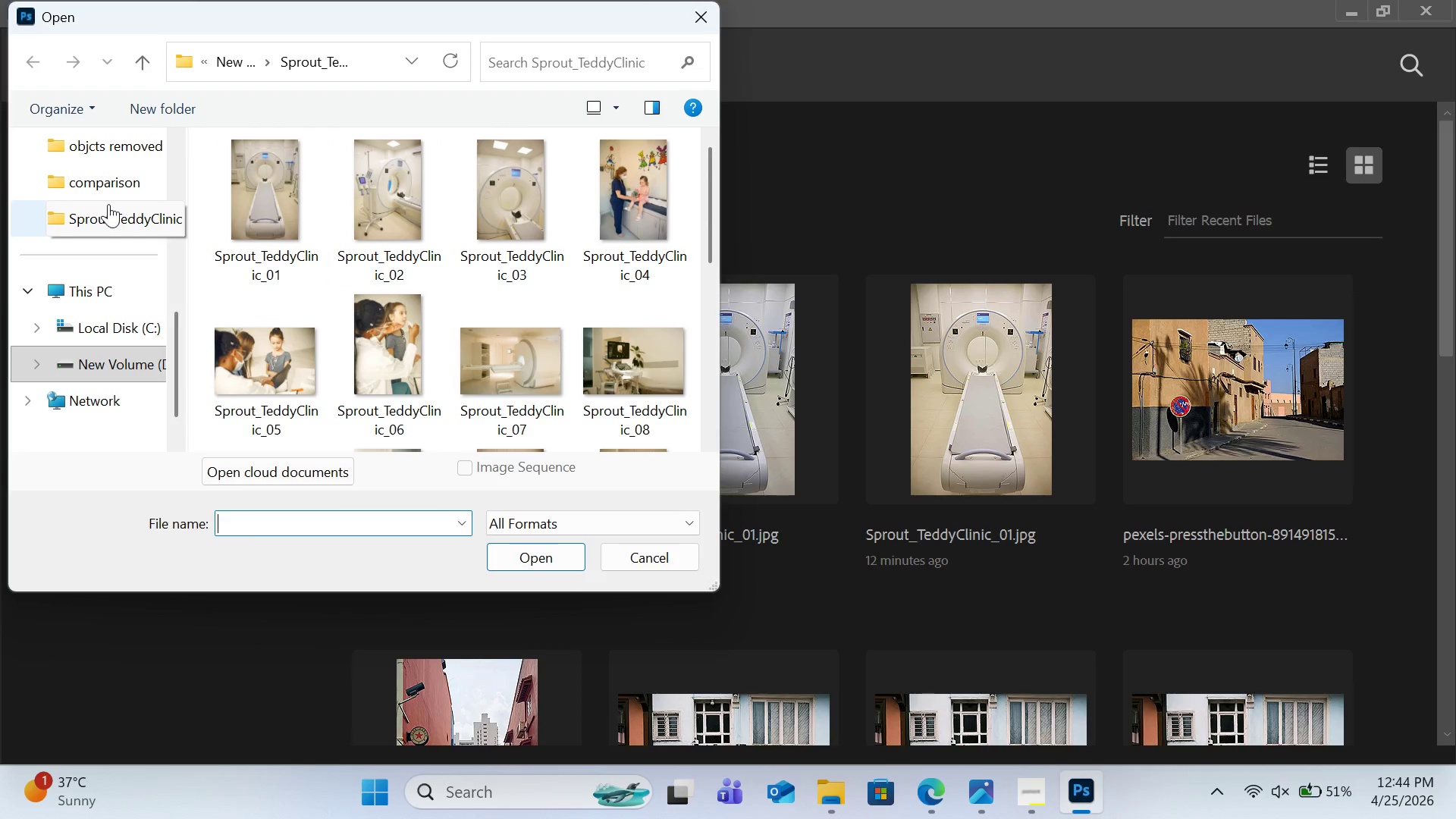 
left_click([108, 204])
 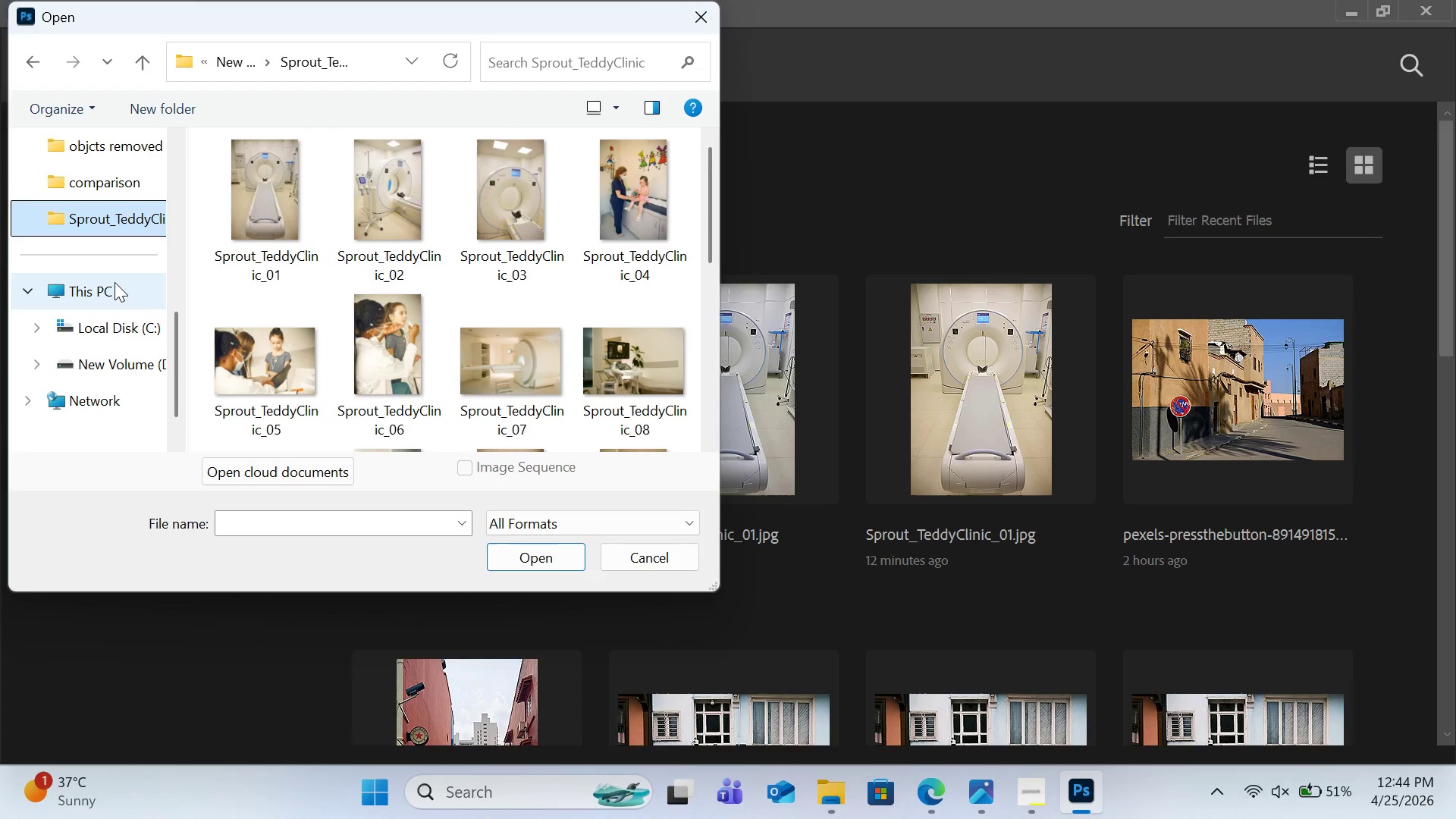 
scroll: coordinate [115, 284], scroll_direction: down, amount: 2.0
 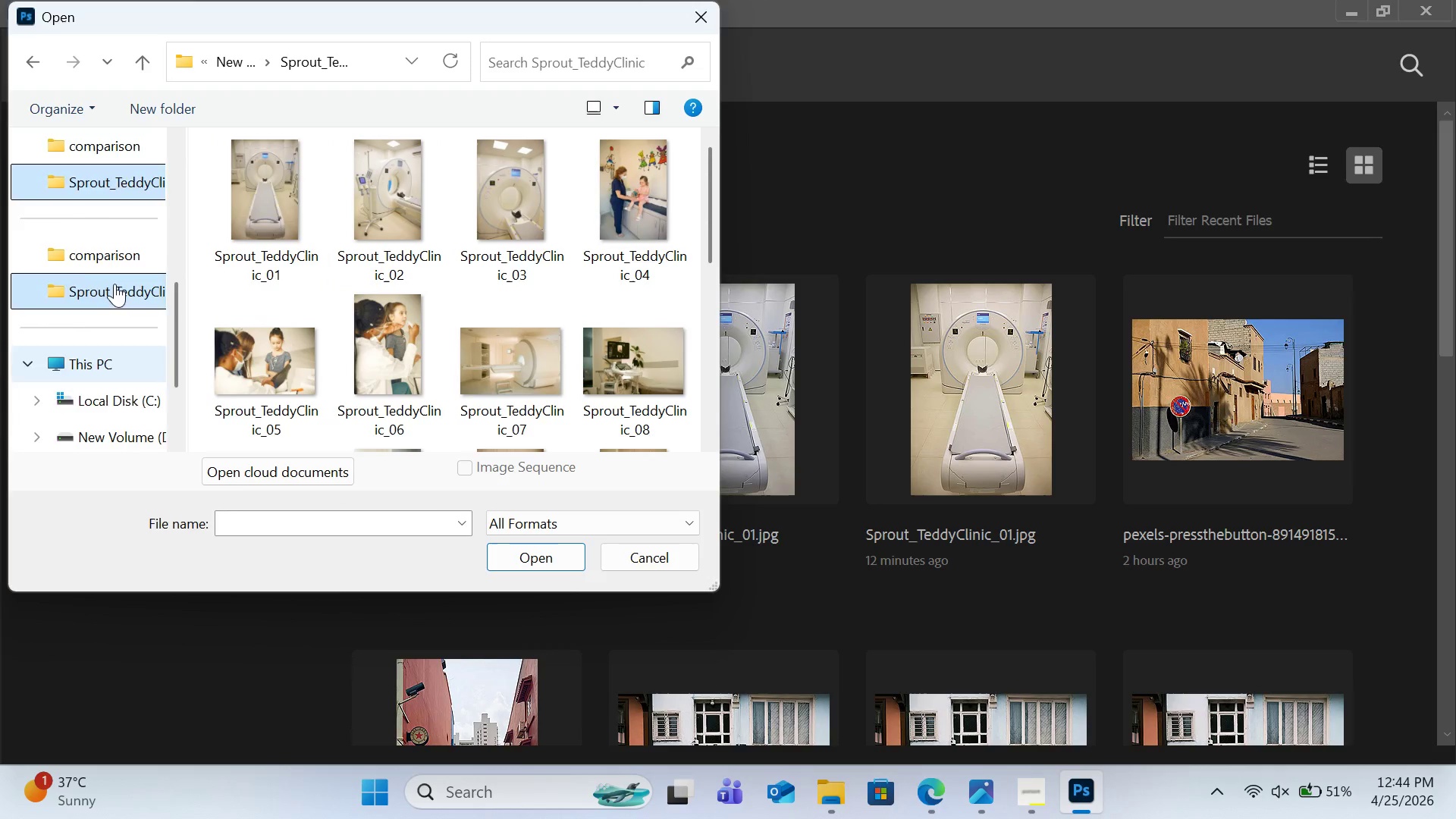 
scroll: coordinate [115, 284], scroll_direction: up, amount: 3.0
 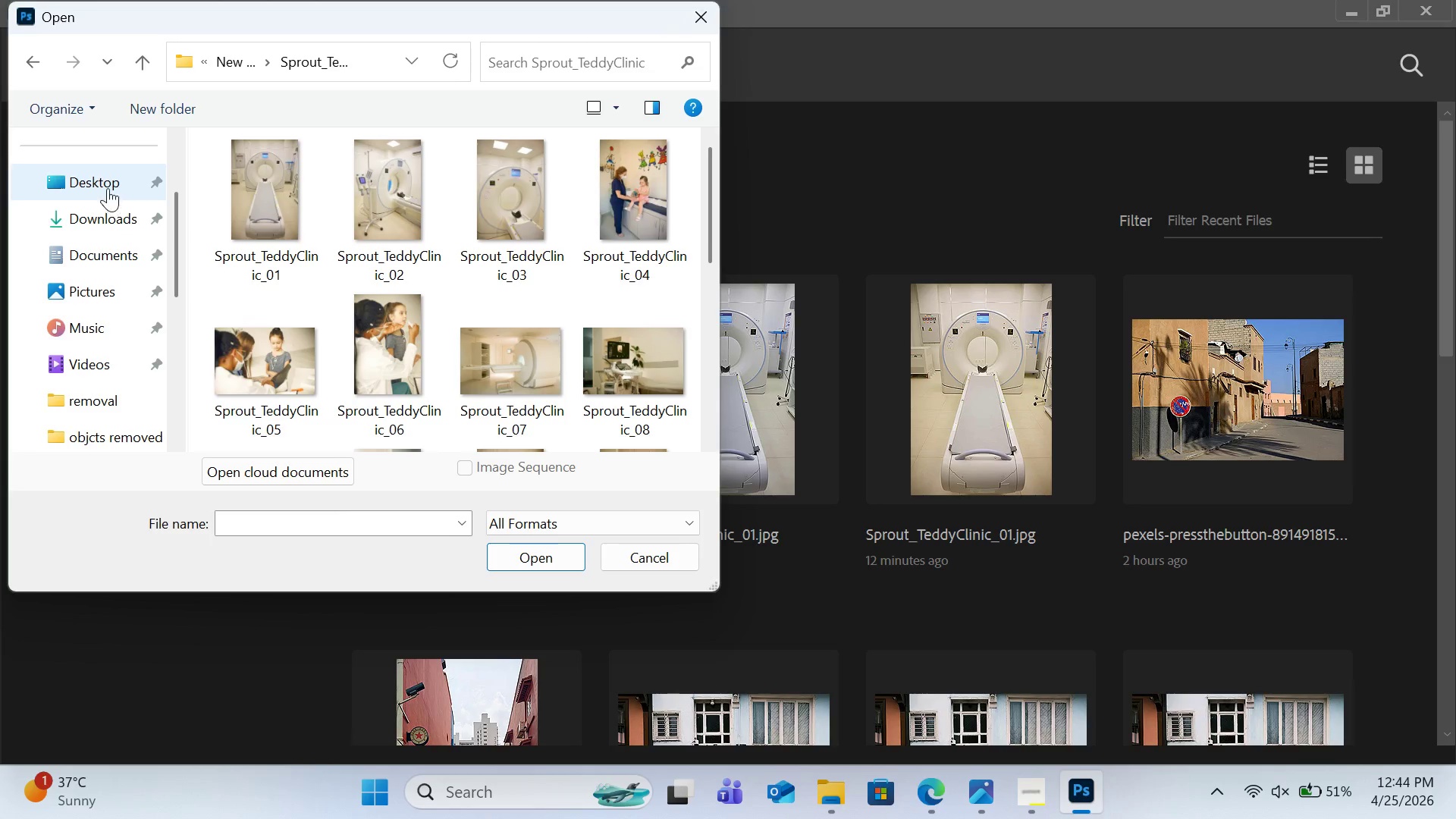 
left_click([108, 188])
 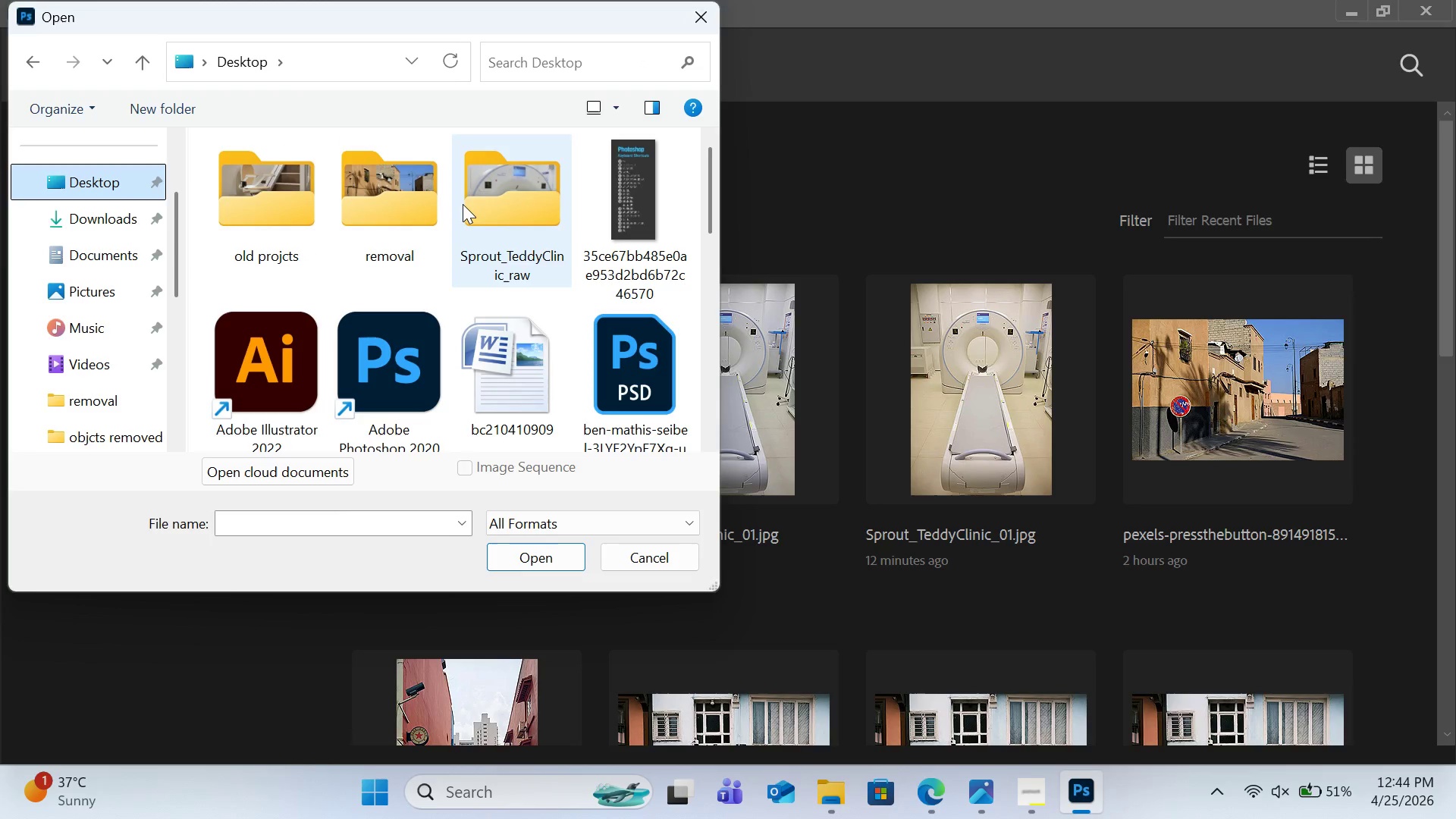 
double_click([463, 204])
 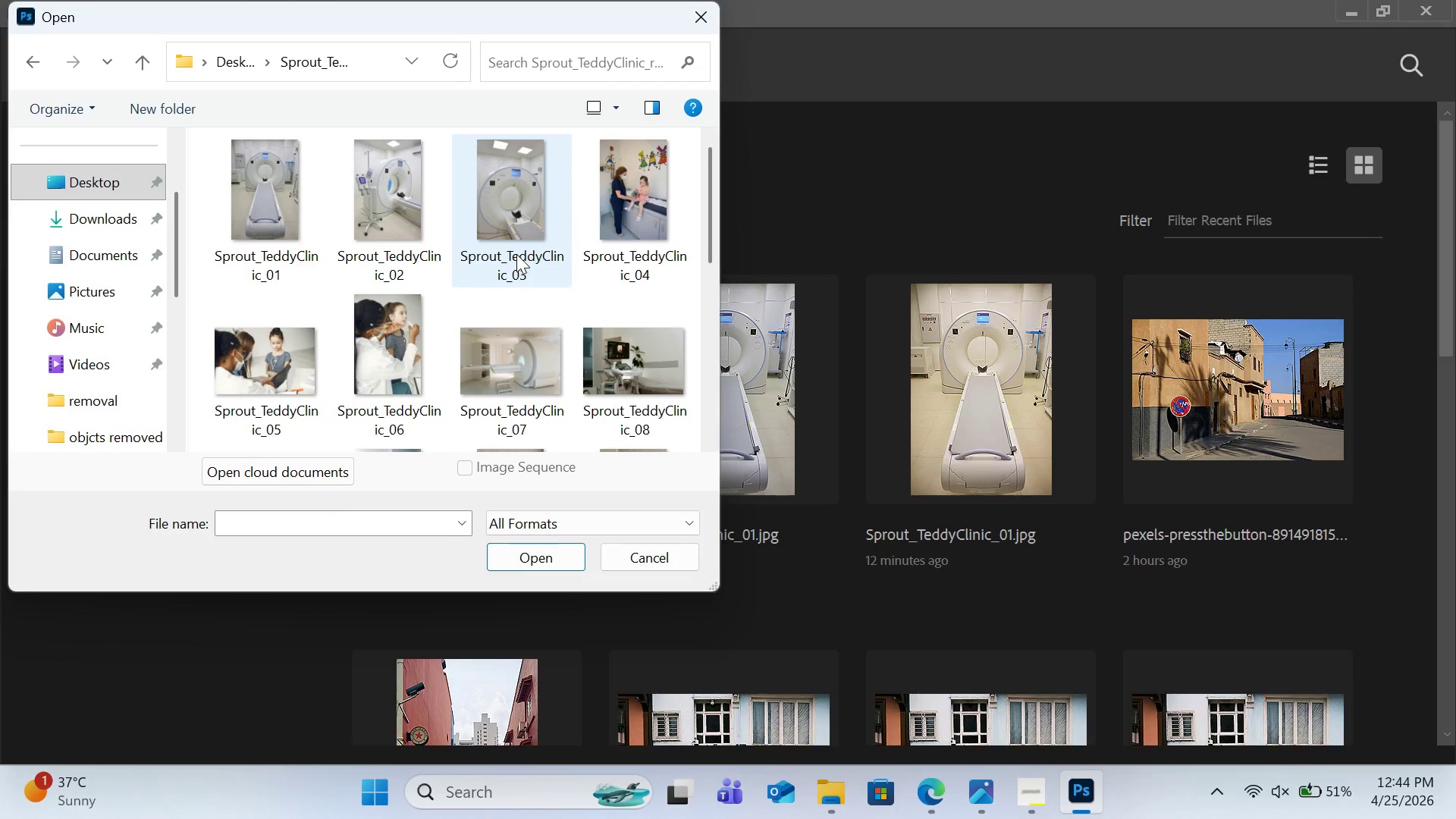 
scroll: coordinate [519, 254], scroll_direction: down, amount: 1.0
 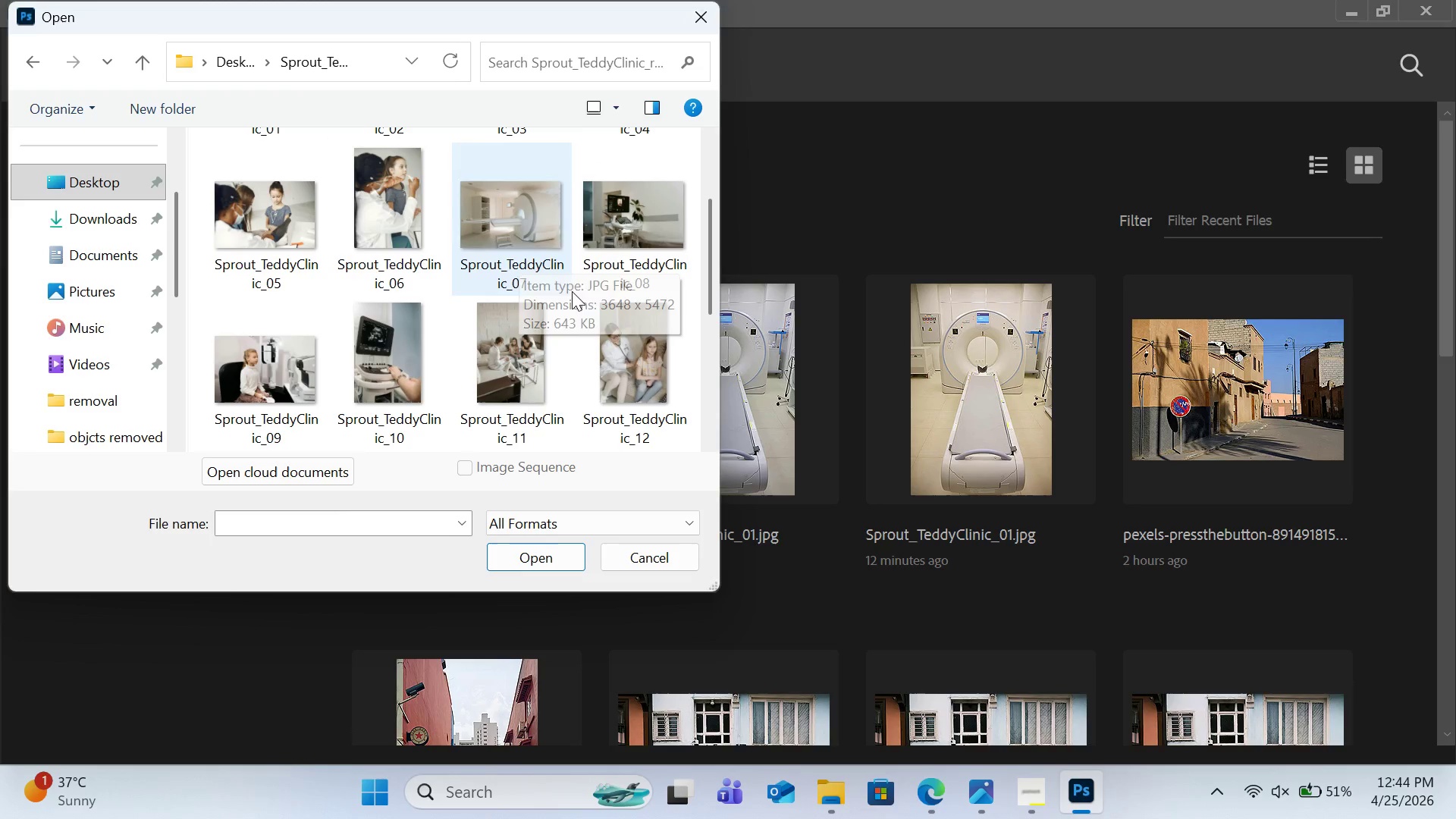 
mouse_move([618, 379])
 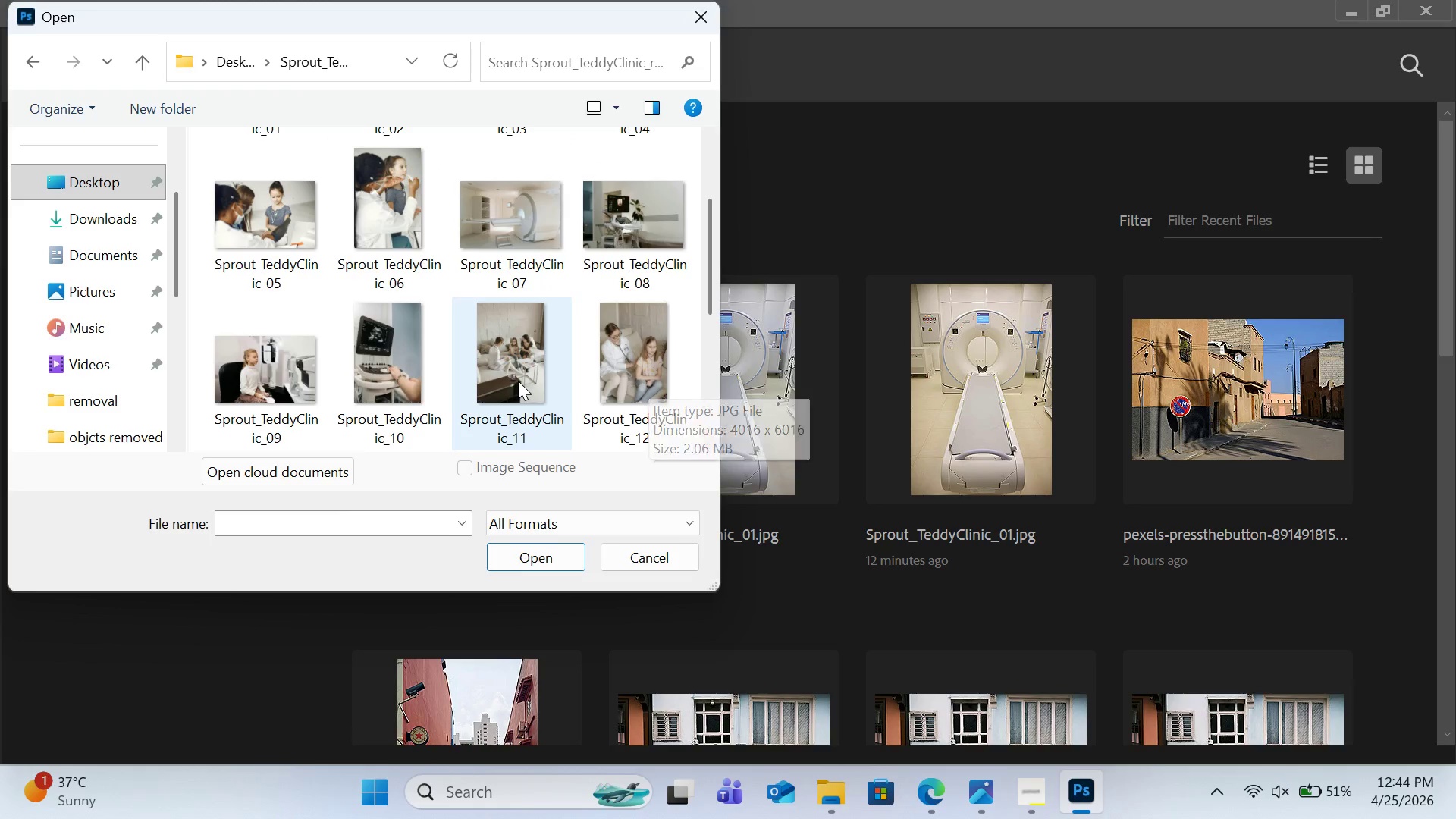 
mouse_move([516, 381])
 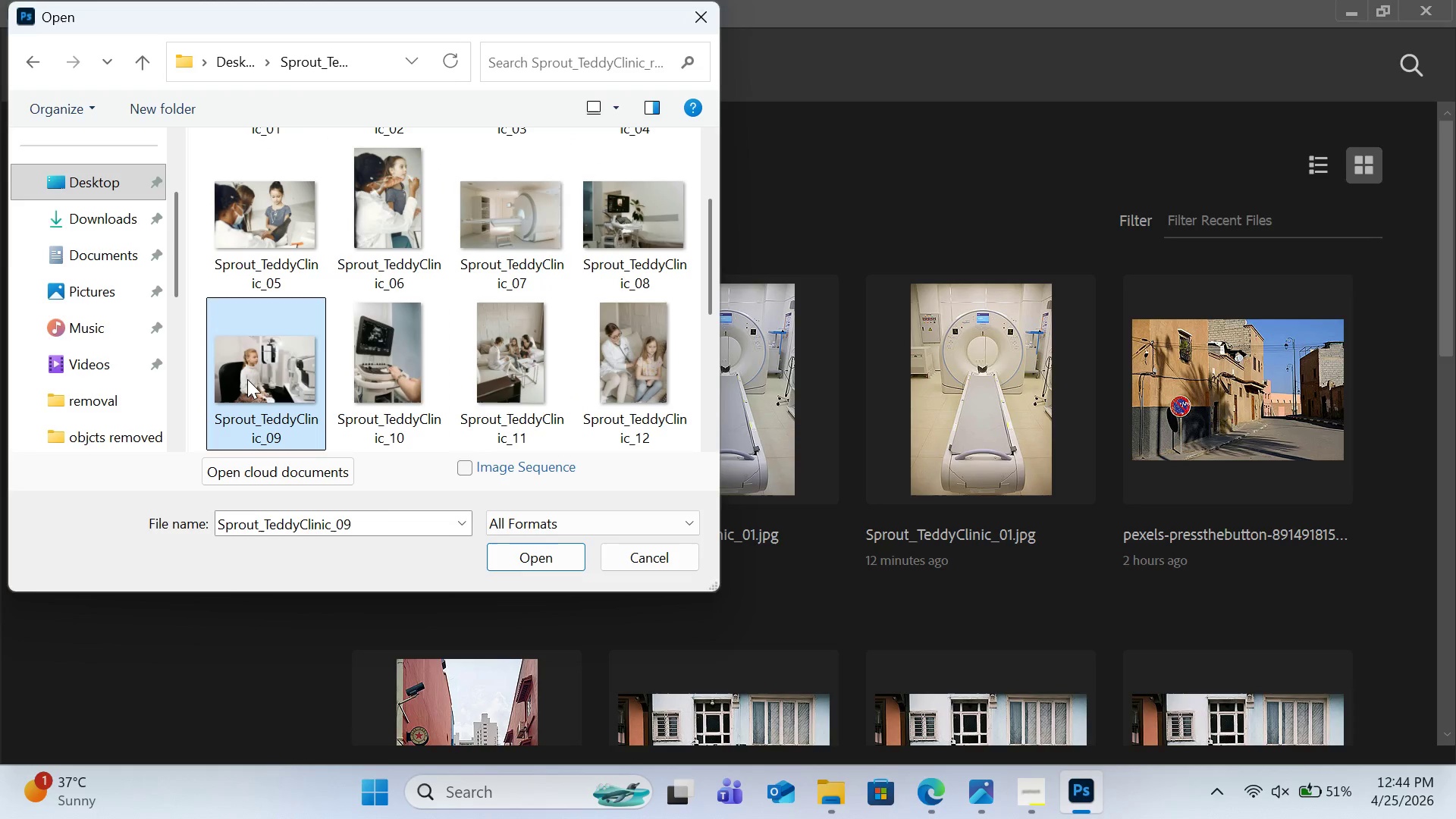 
double_click([247, 379])
 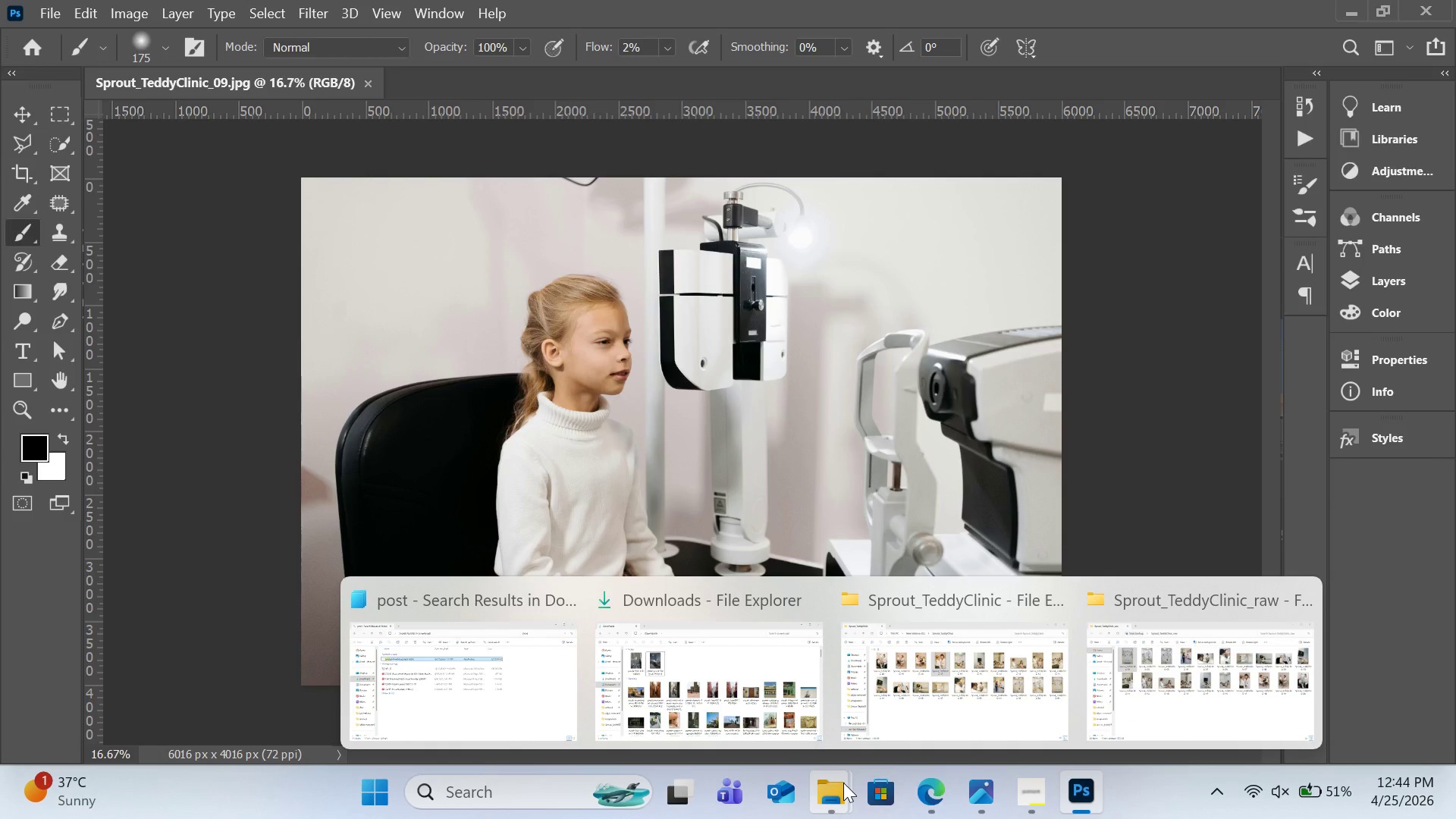 
wait(6.81)
 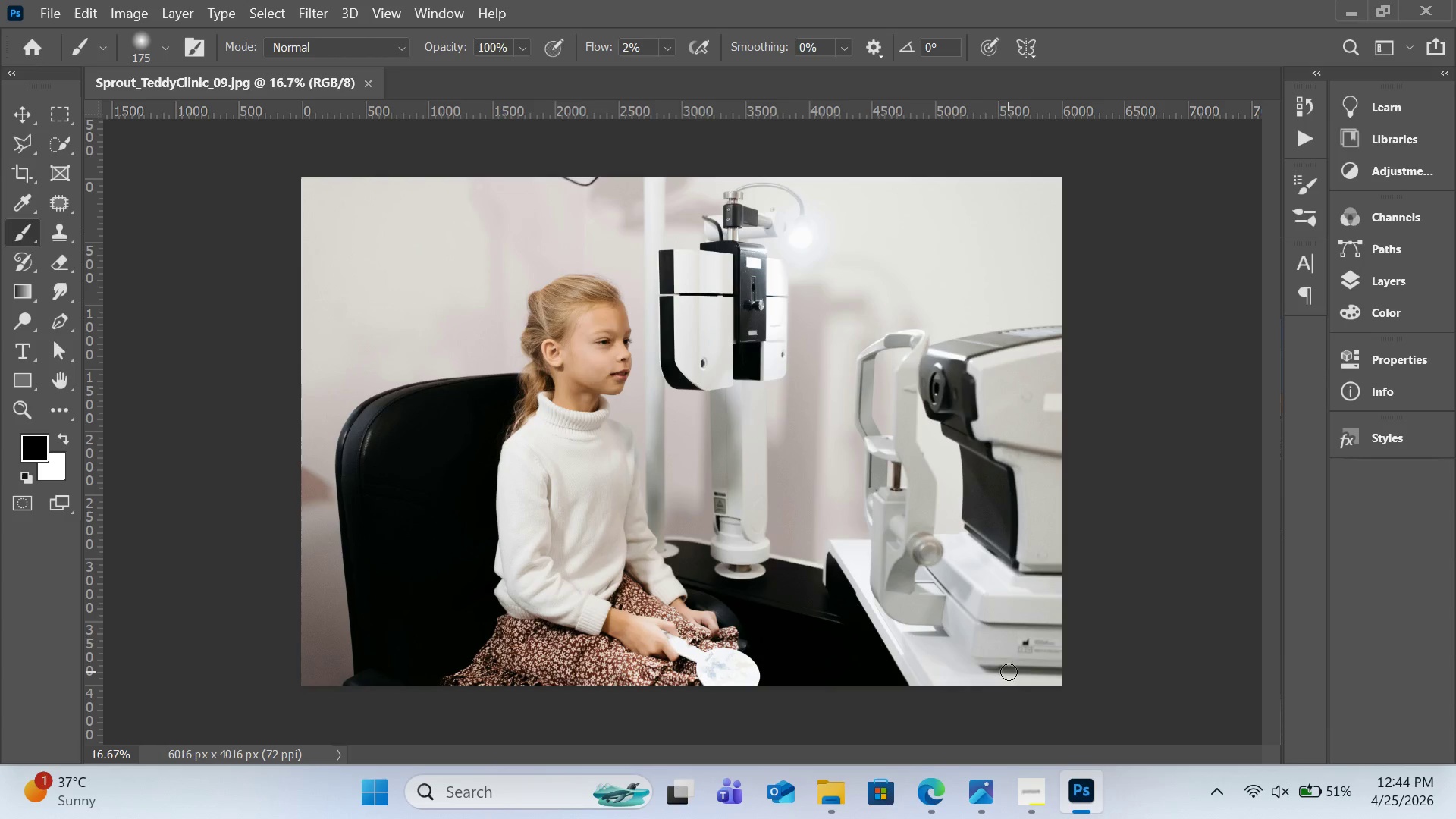 
left_click([877, 711])
 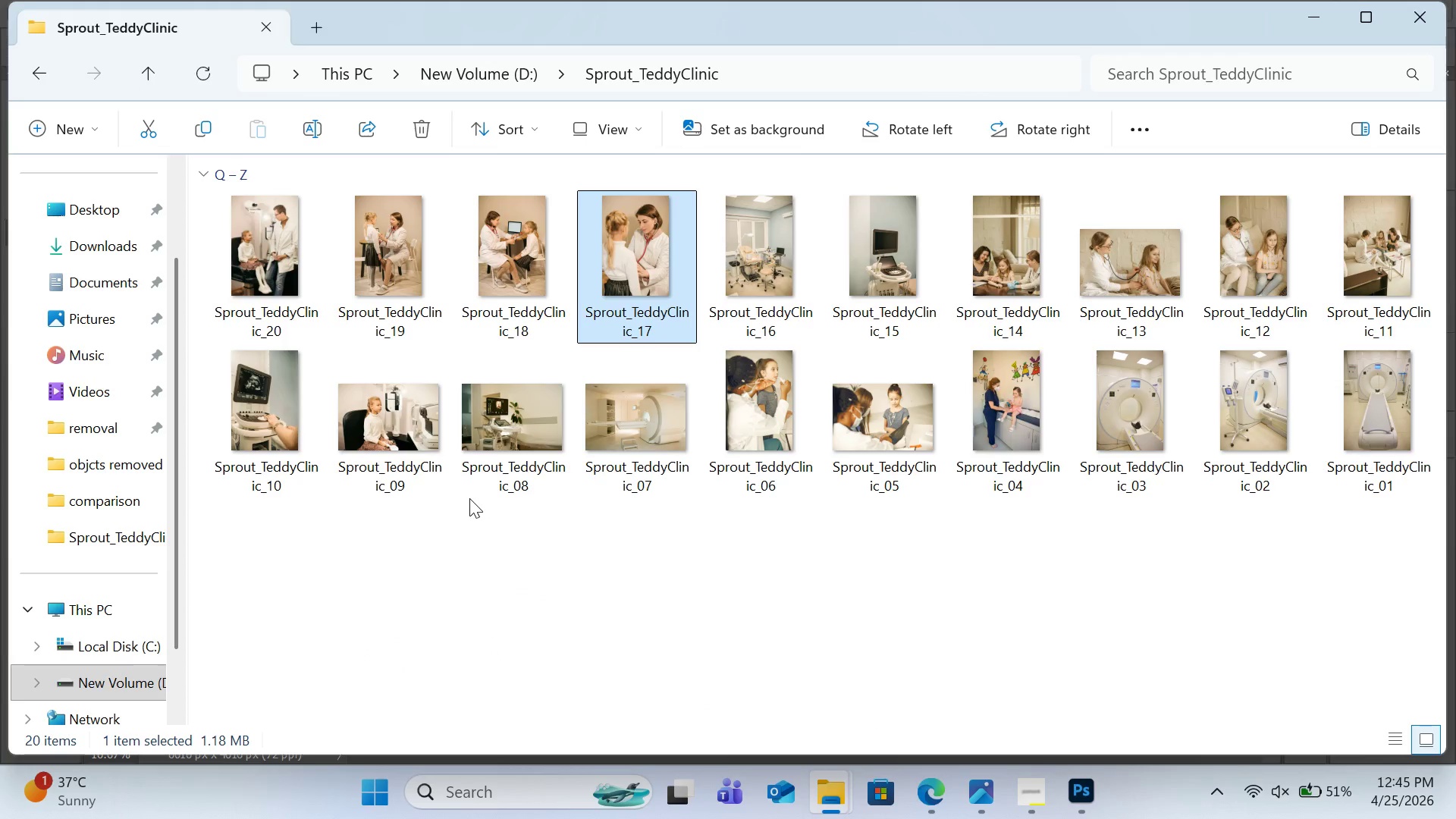 
mouse_move([447, 447])
 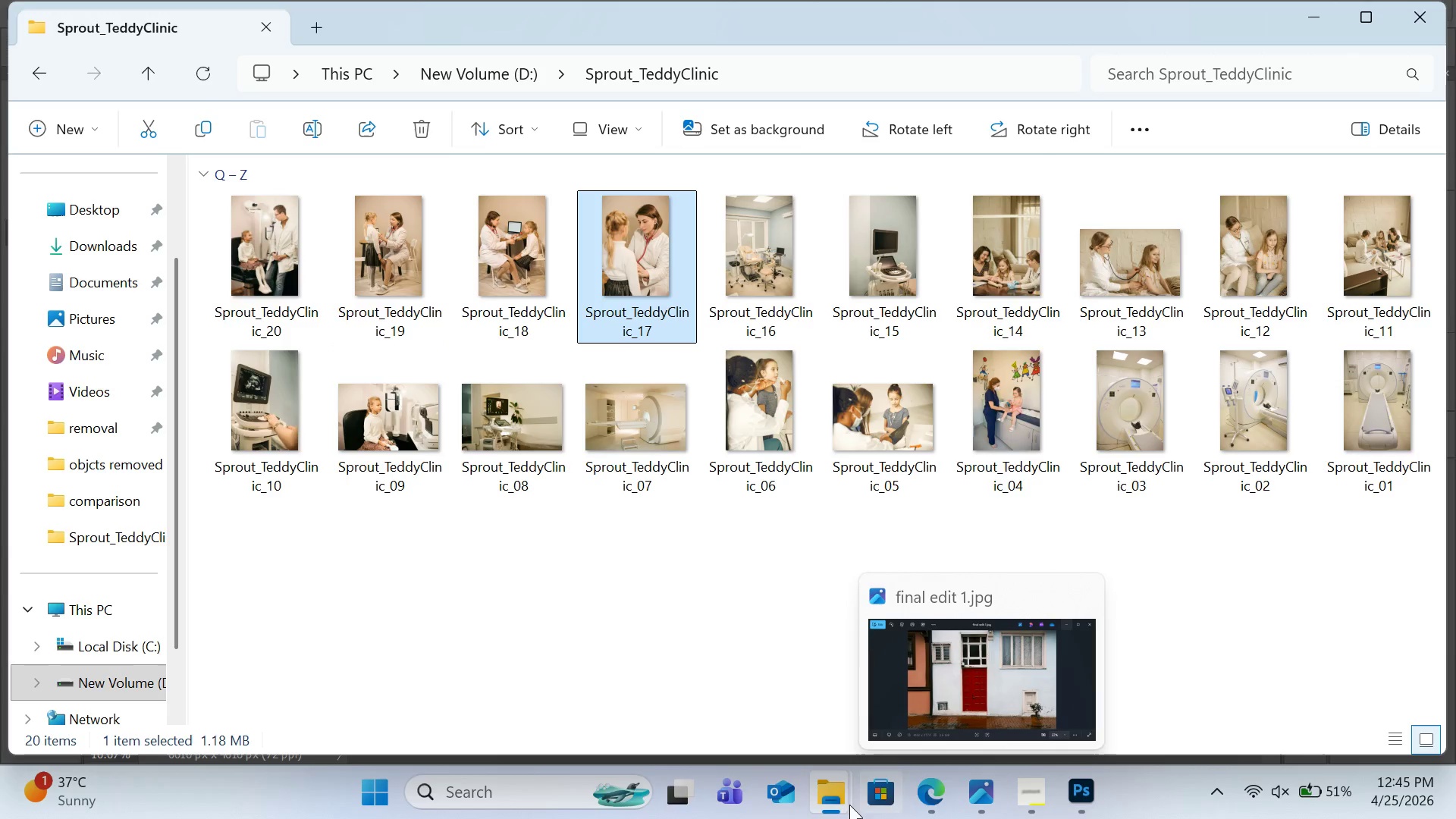 
left_click([1070, 791])
 